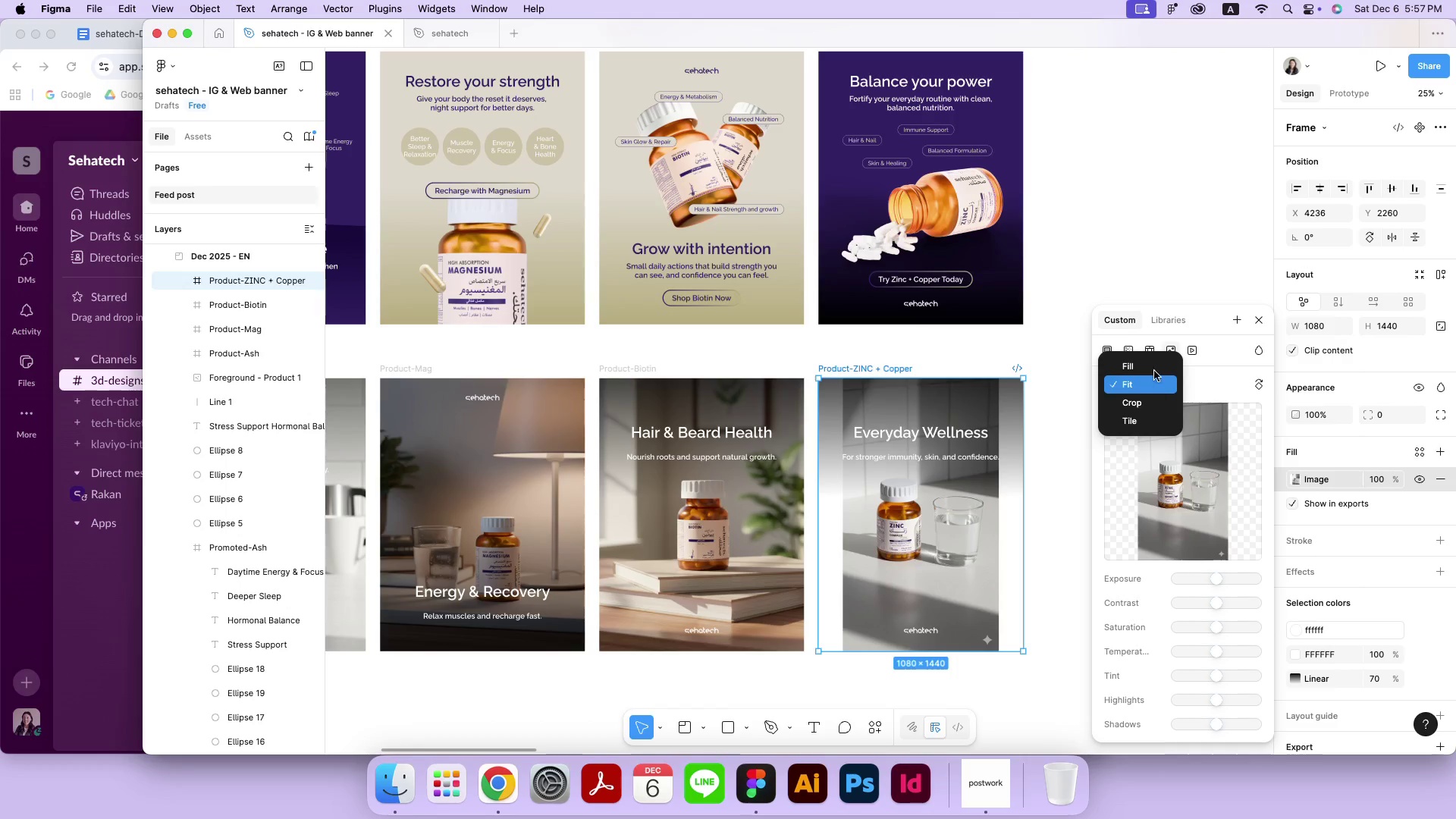 
left_click([1156, 361])
 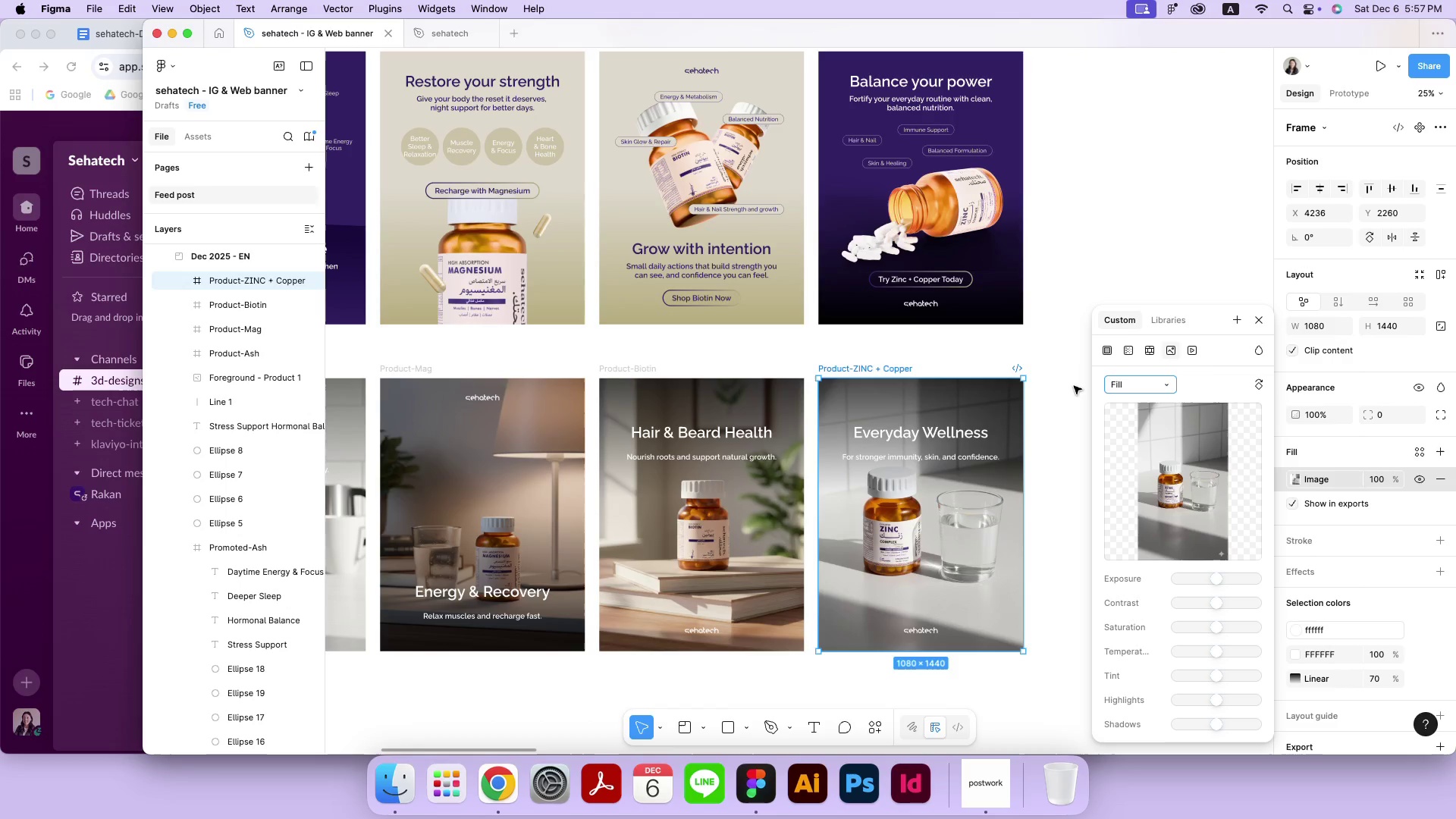 
left_click([1073, 387])
 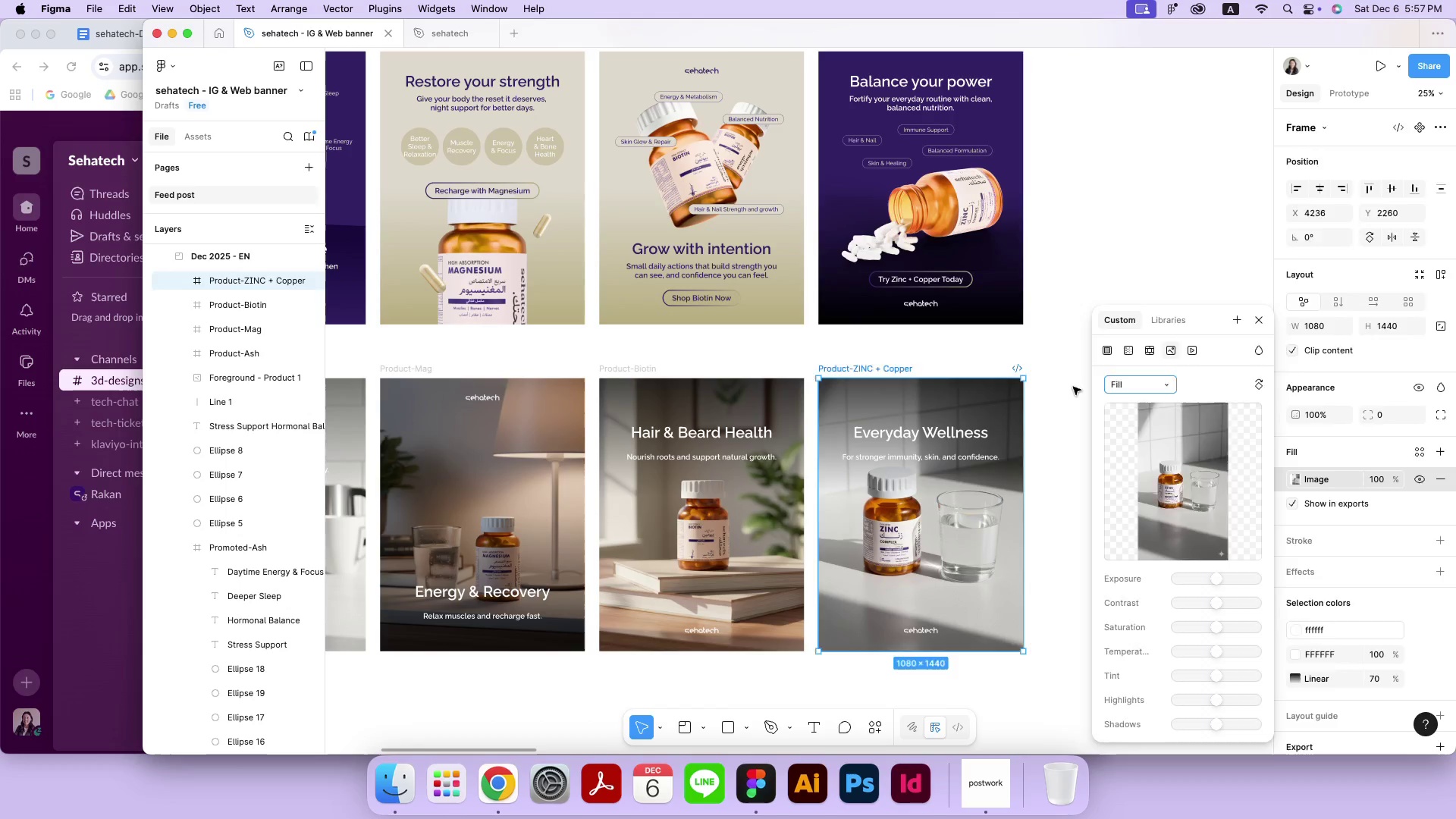 
left_click([1072, 388])
 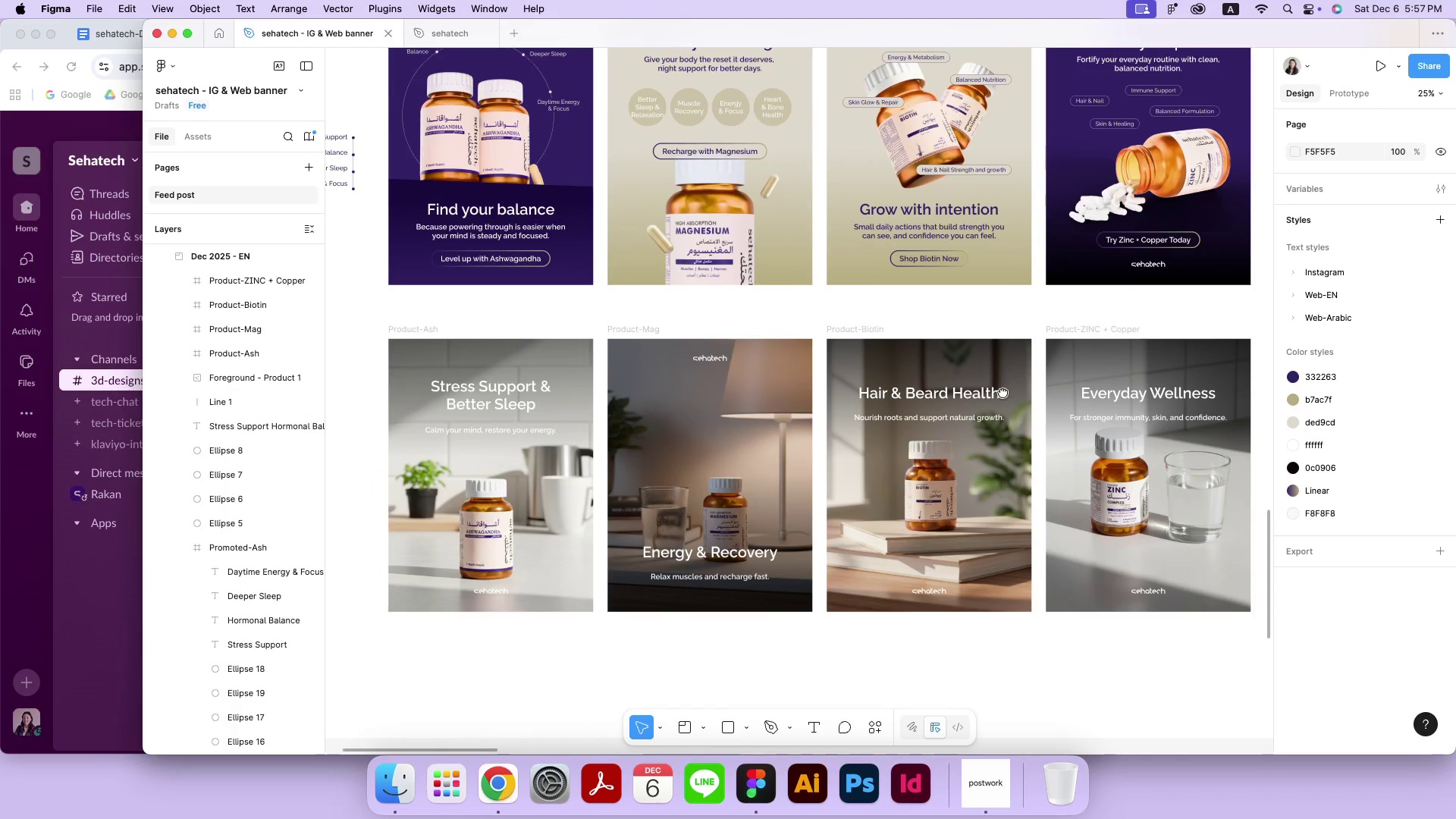 
hold_key(key=Space, duration=1.5)
 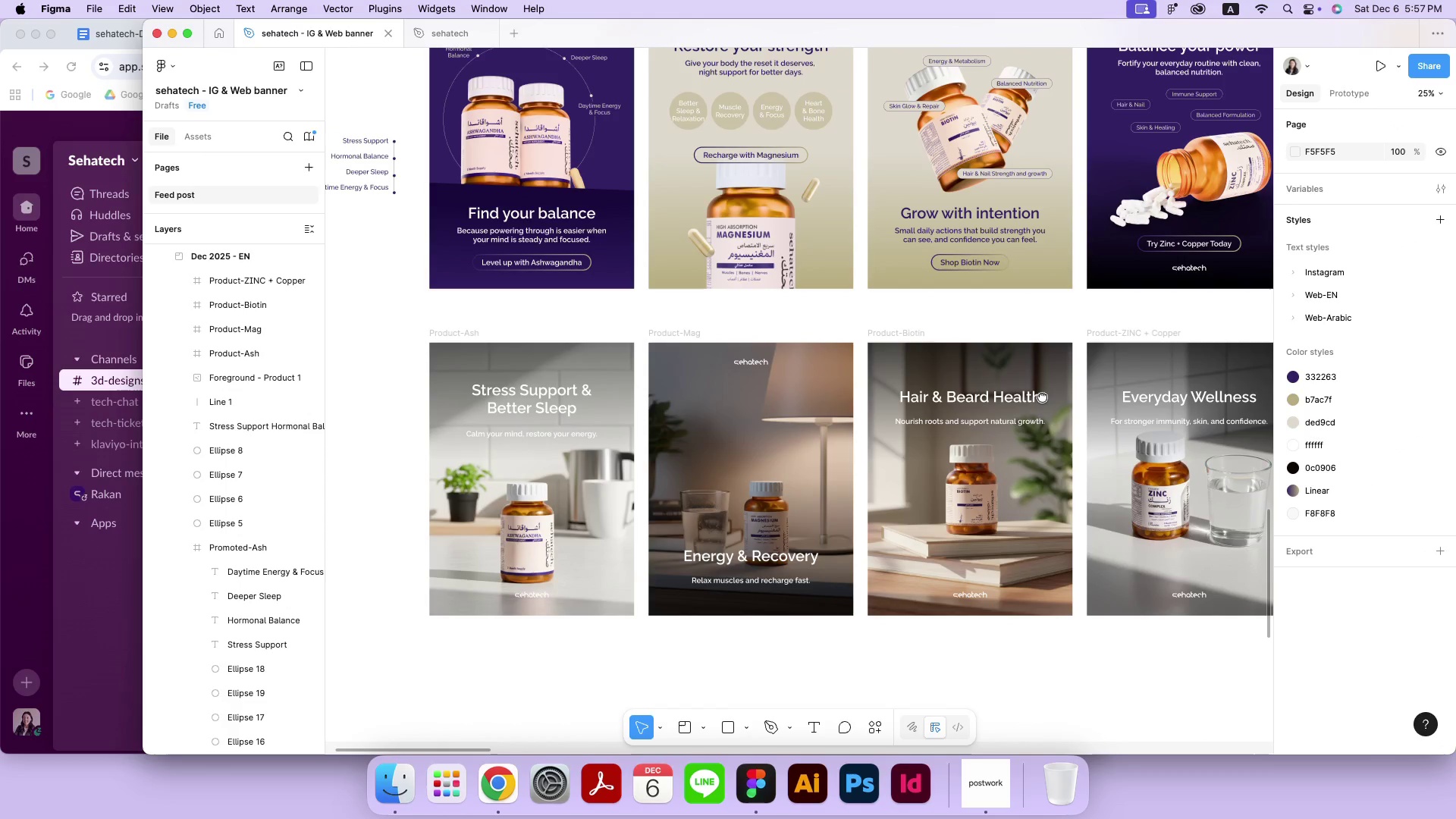 
left_click_drag(start_coordinate=[773, 432], to_coordinate=[1116, 416])
 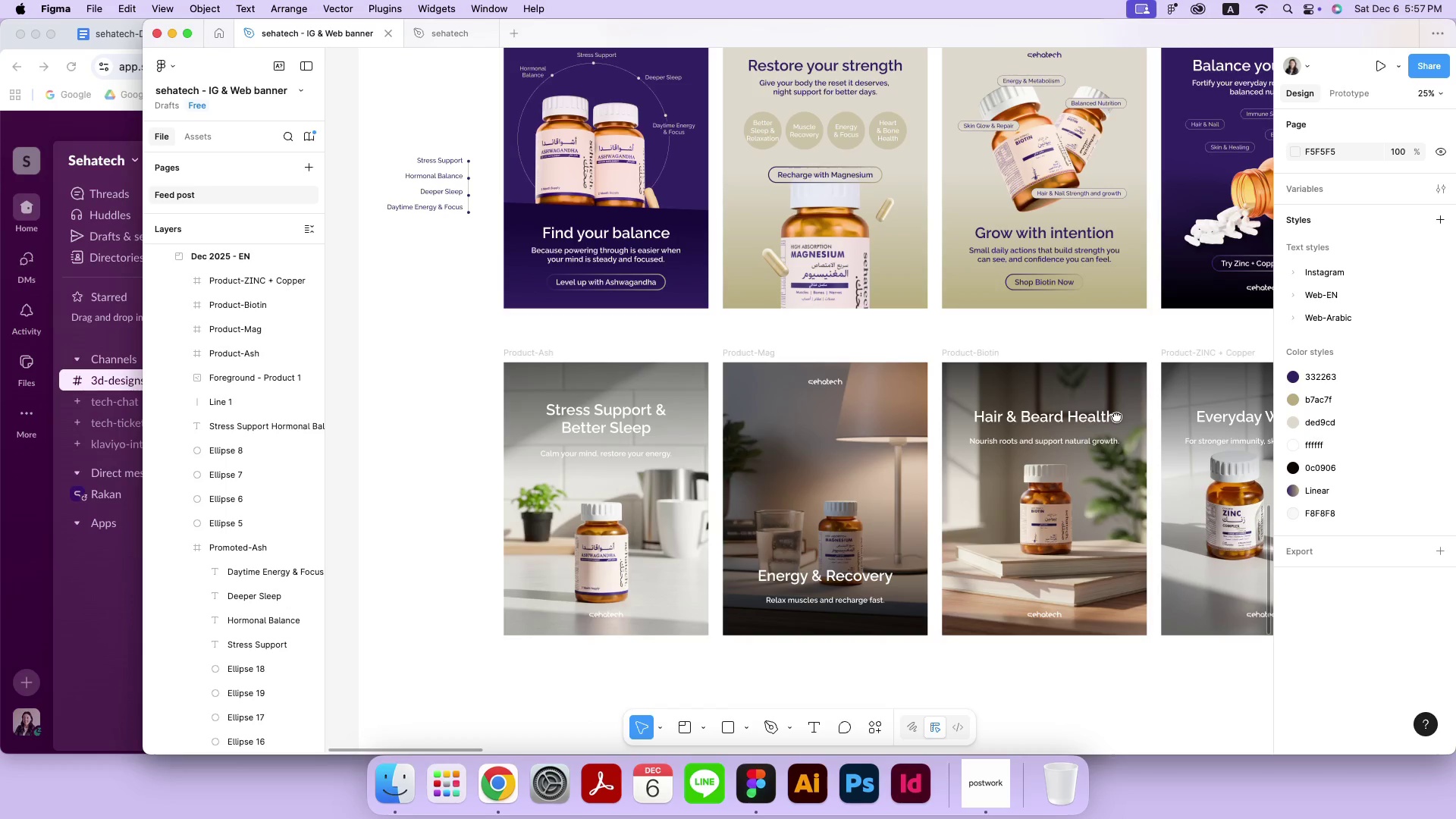 
hold_key(key=Space, duration=1.51)
 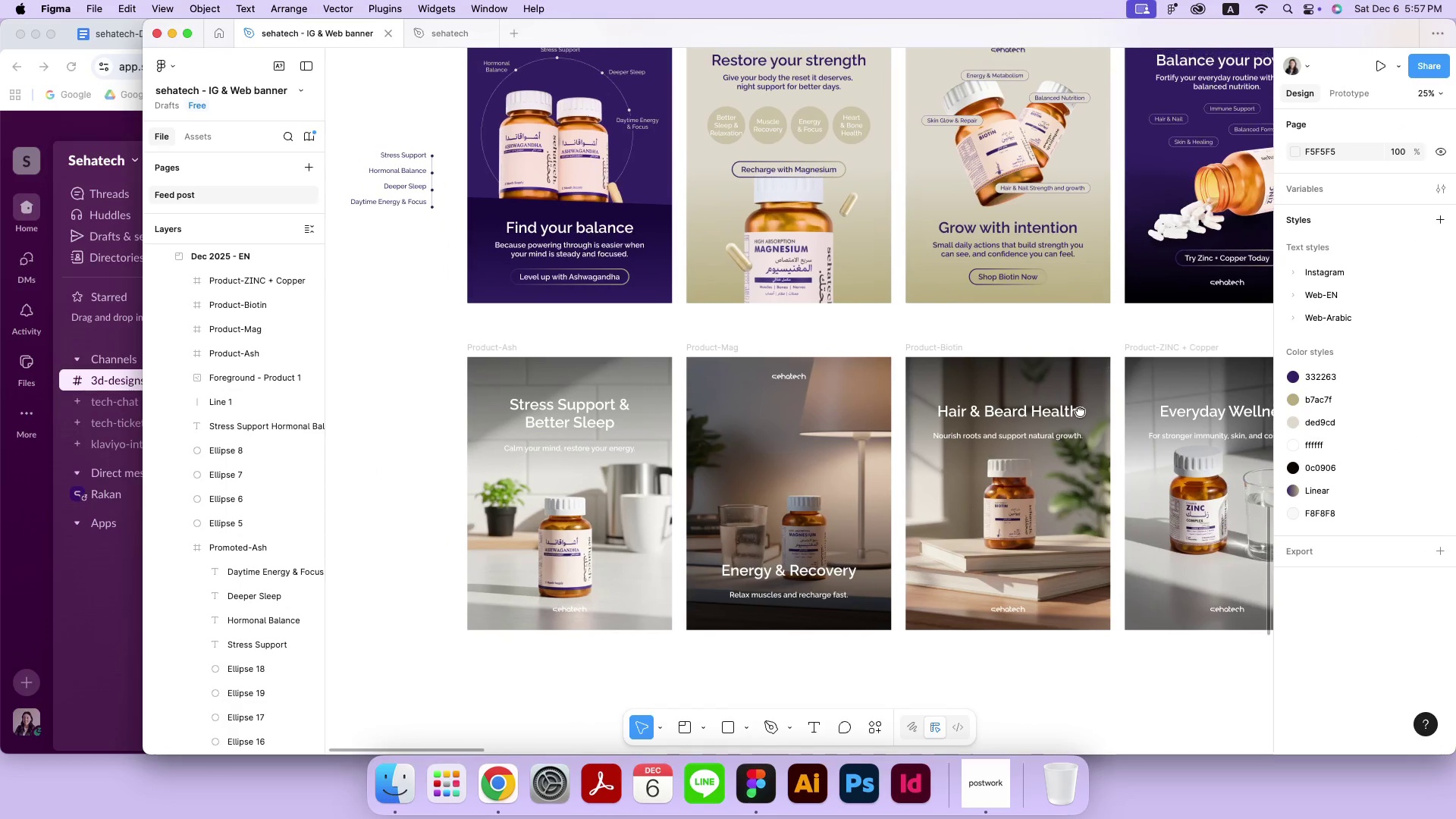 
hold_key(key=Space, duration=1.51)
 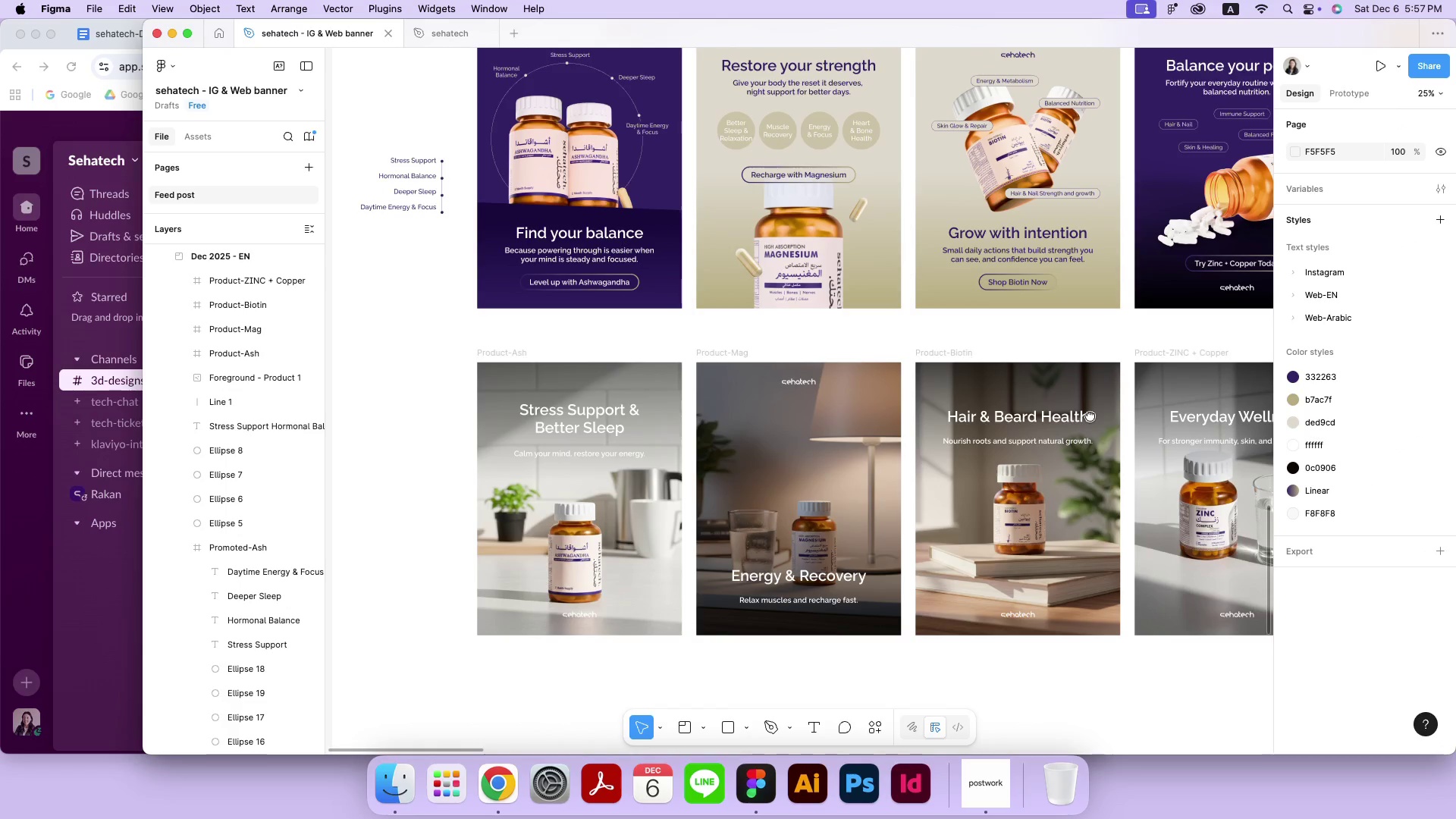 
hold_key(key=Space, duration=1.51)
 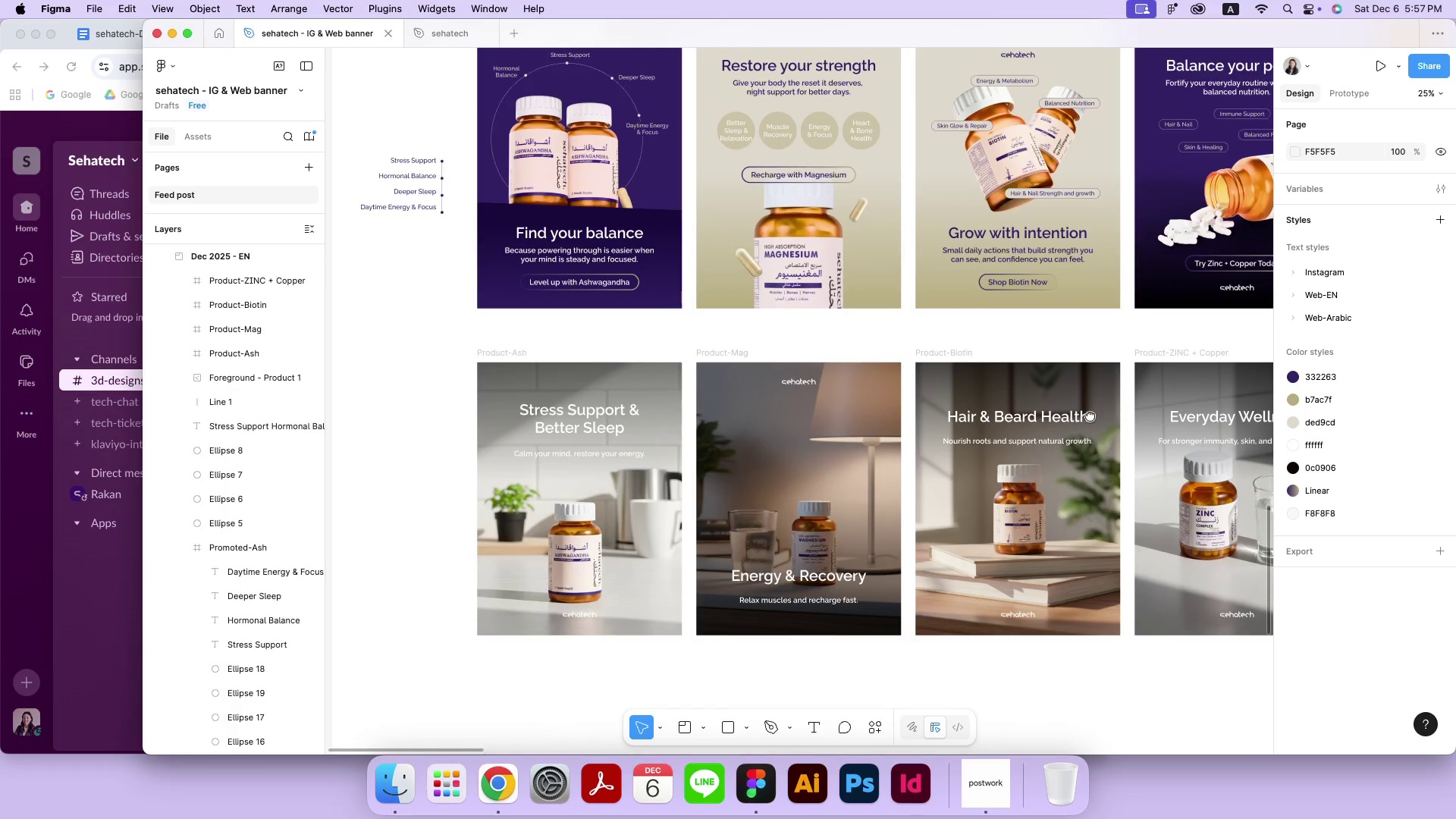 
hold_key(key=Space, duration=1.51)
 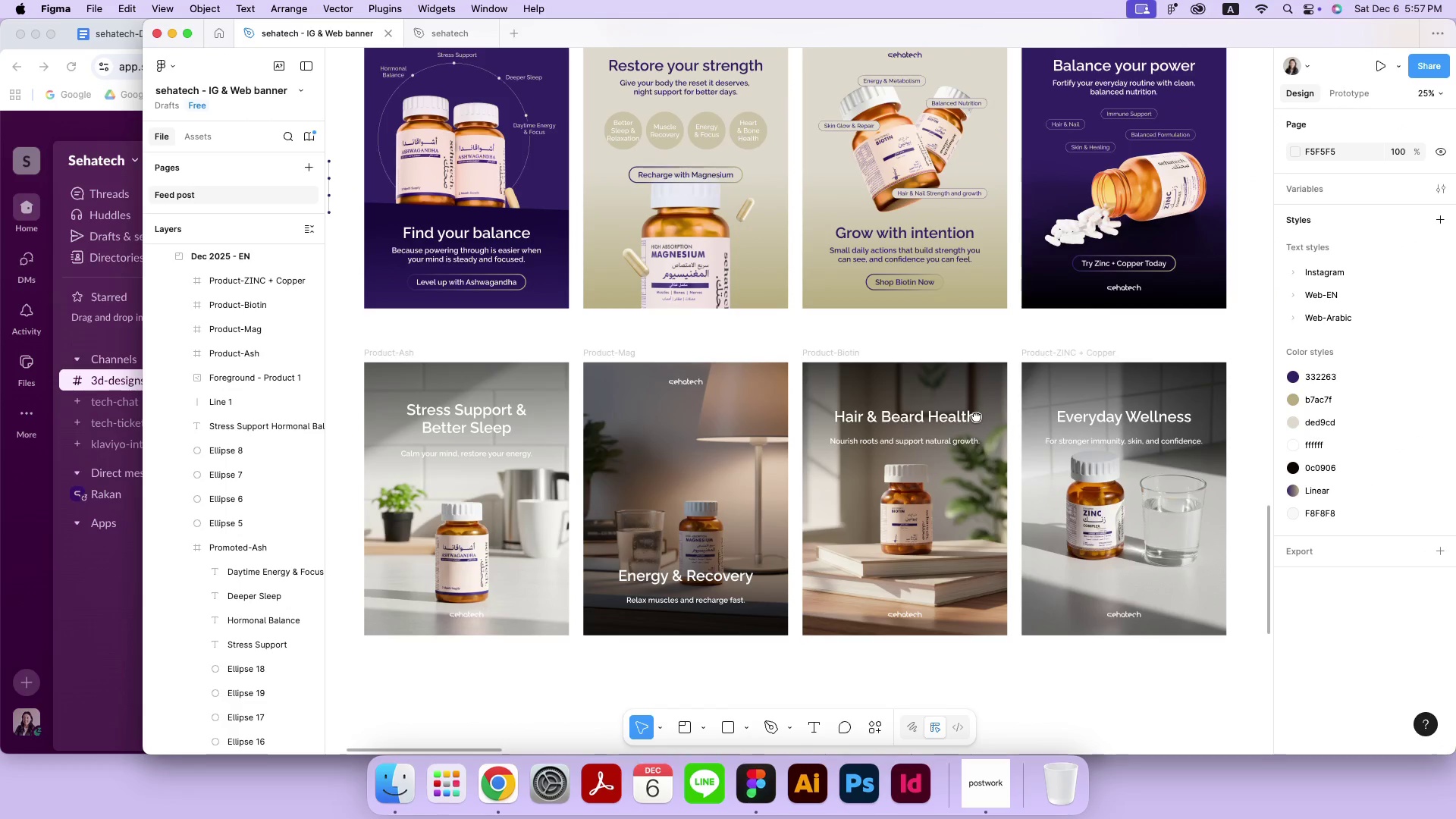 
hold_key(key=Space, duration=1.51)
 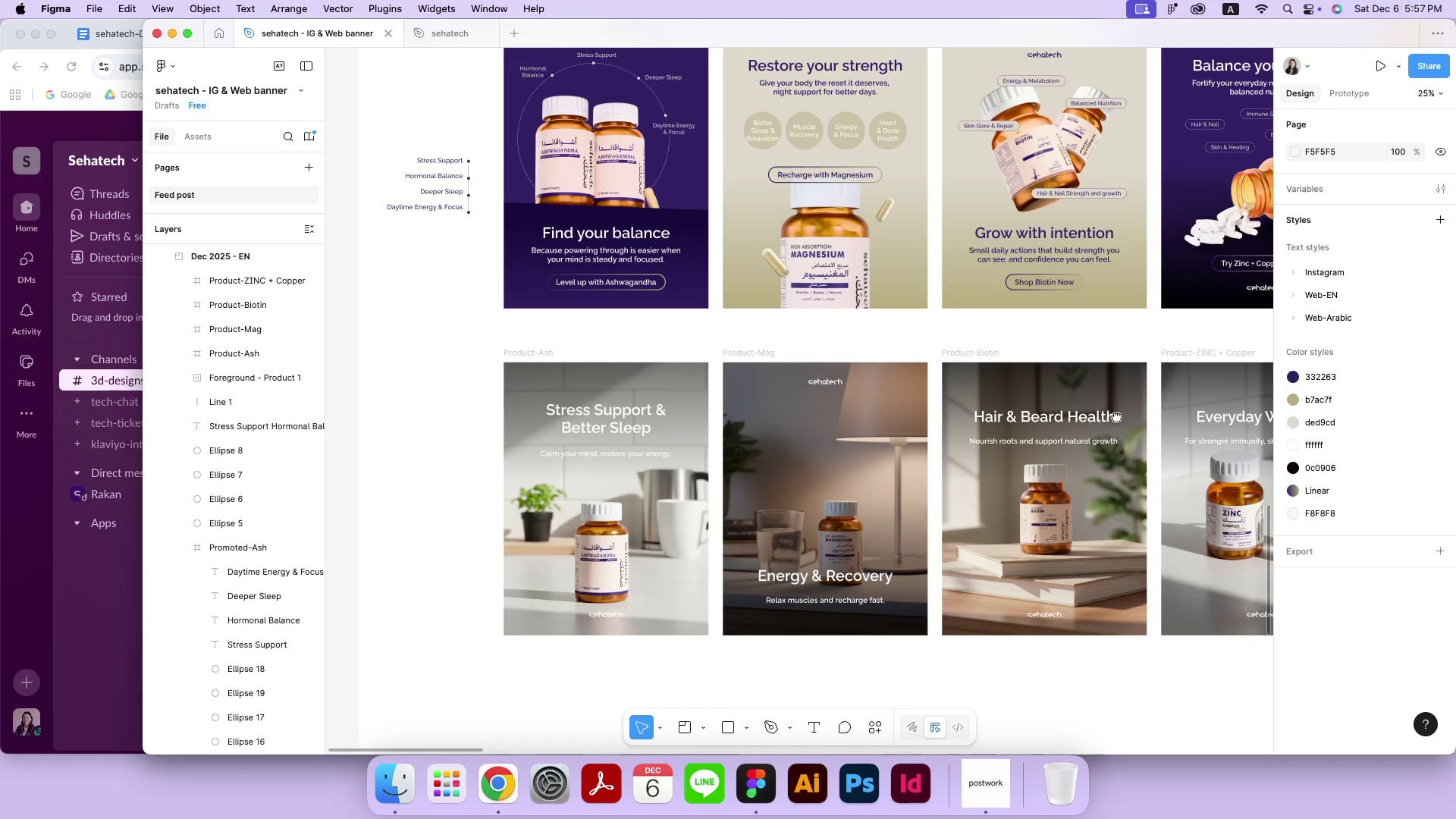 
key(Space)
 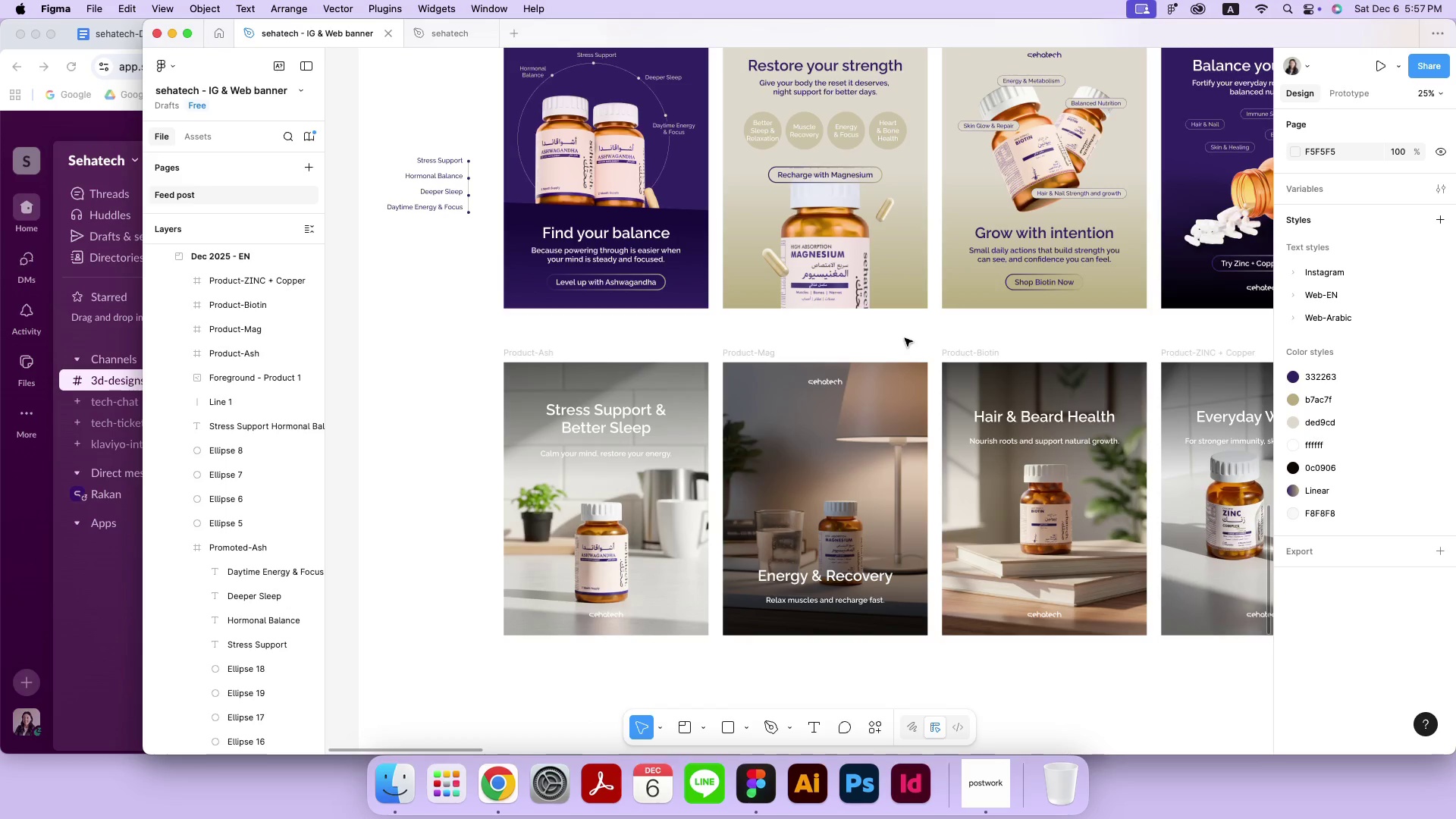 
left_click([905, 338])
 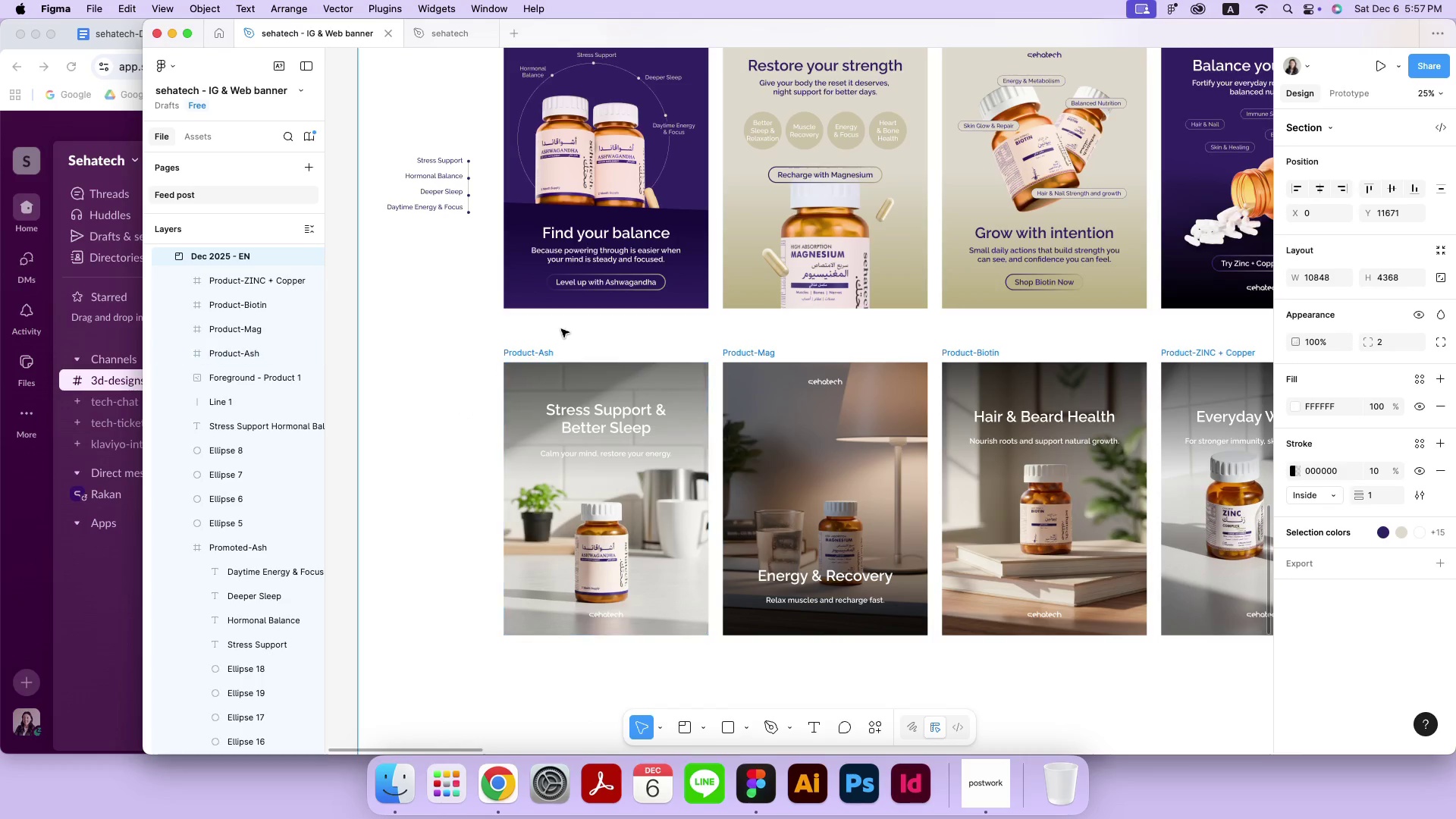 
left_click([613, 286])
 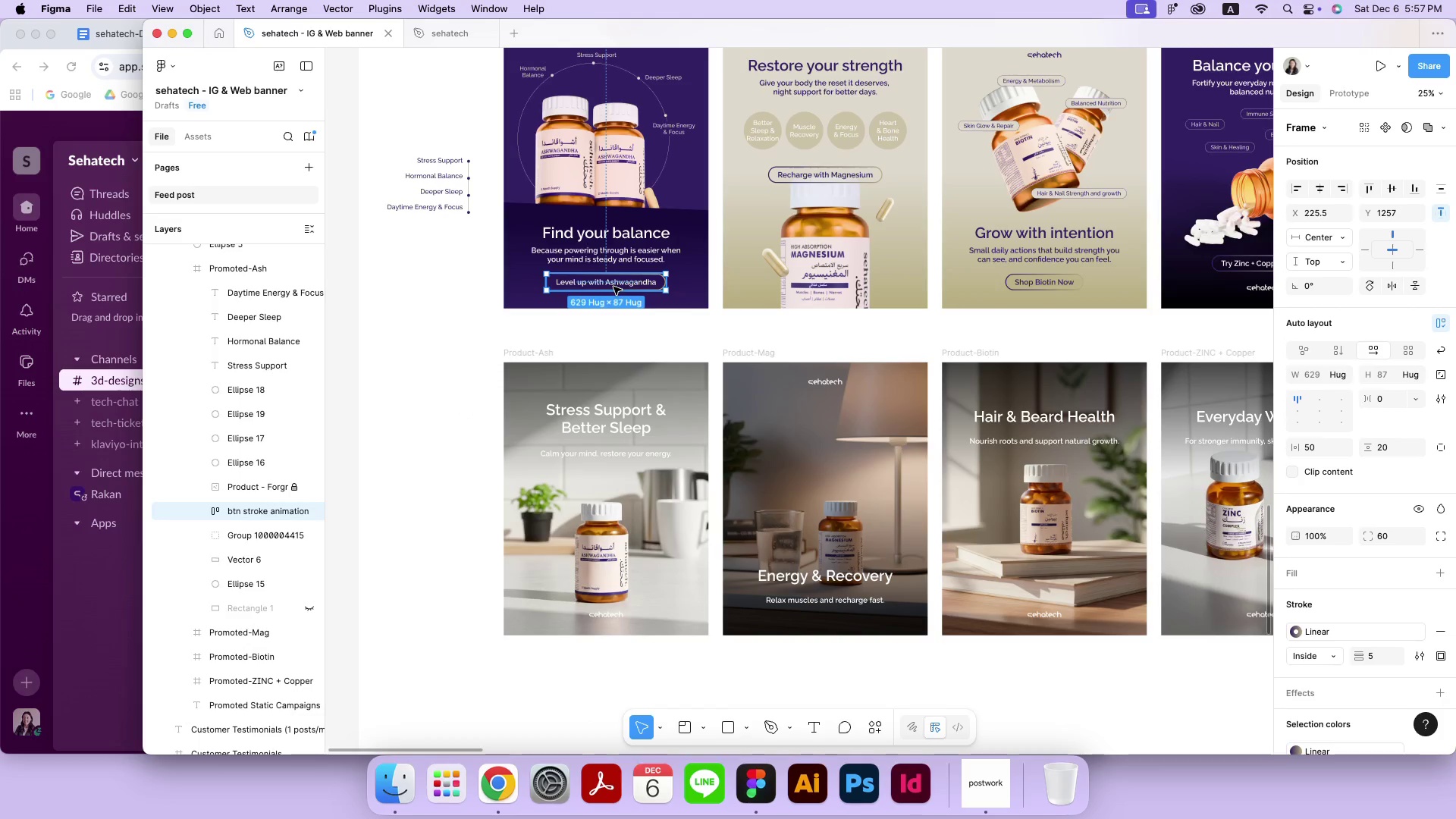 
key(Meta+C)
 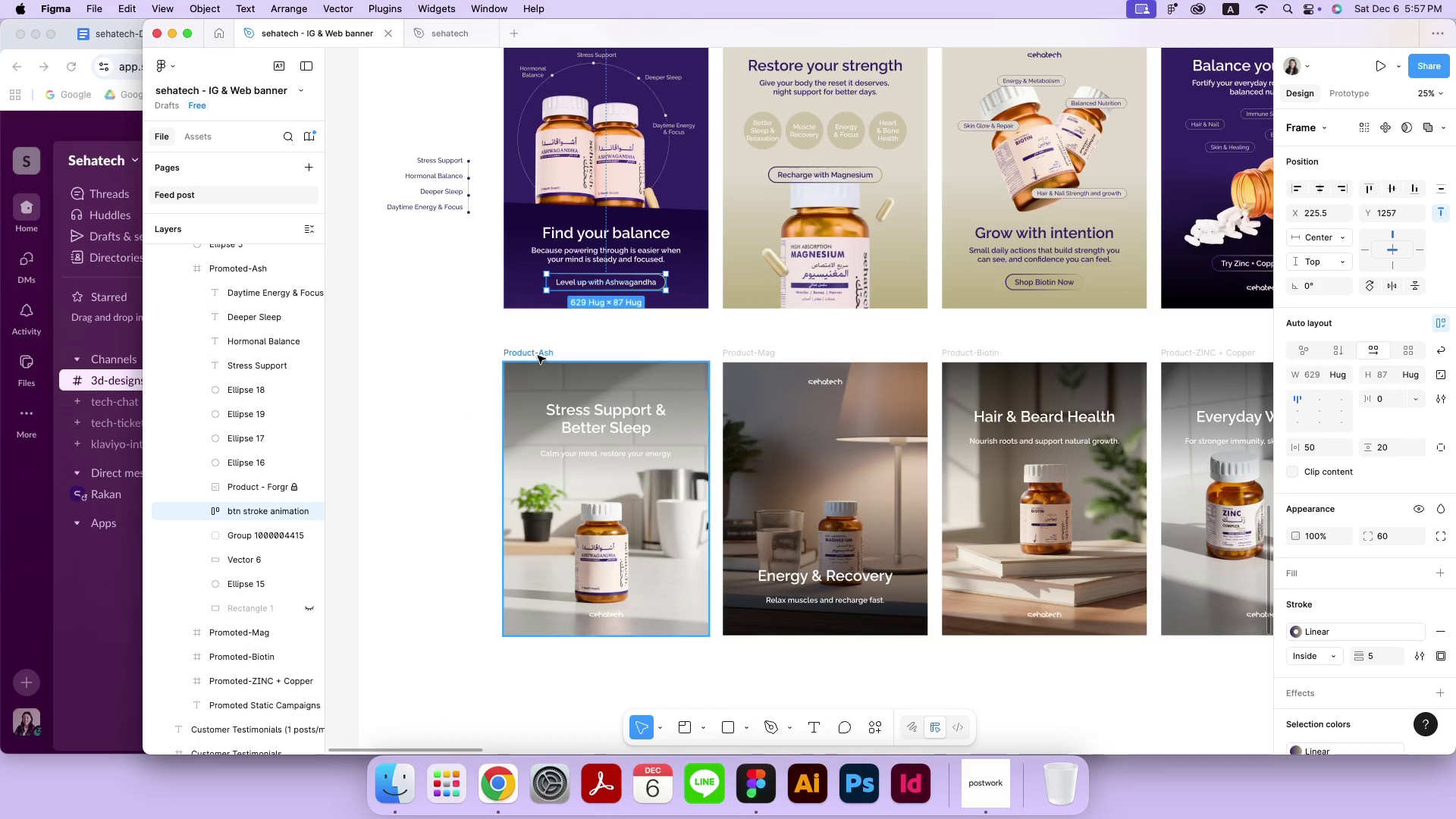 
left_click([538, 356])
 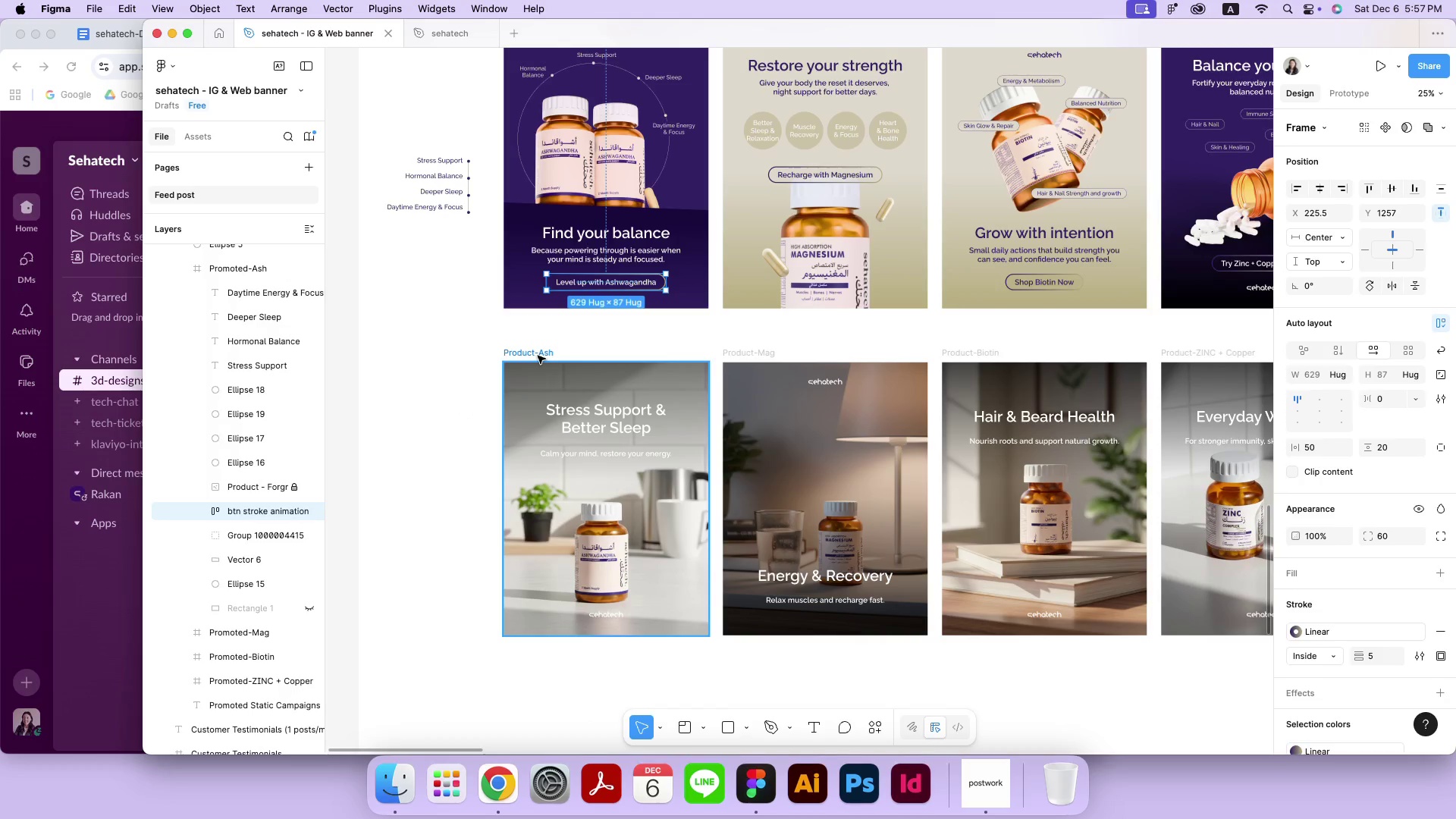 
key(Meta+CommandLeft)
 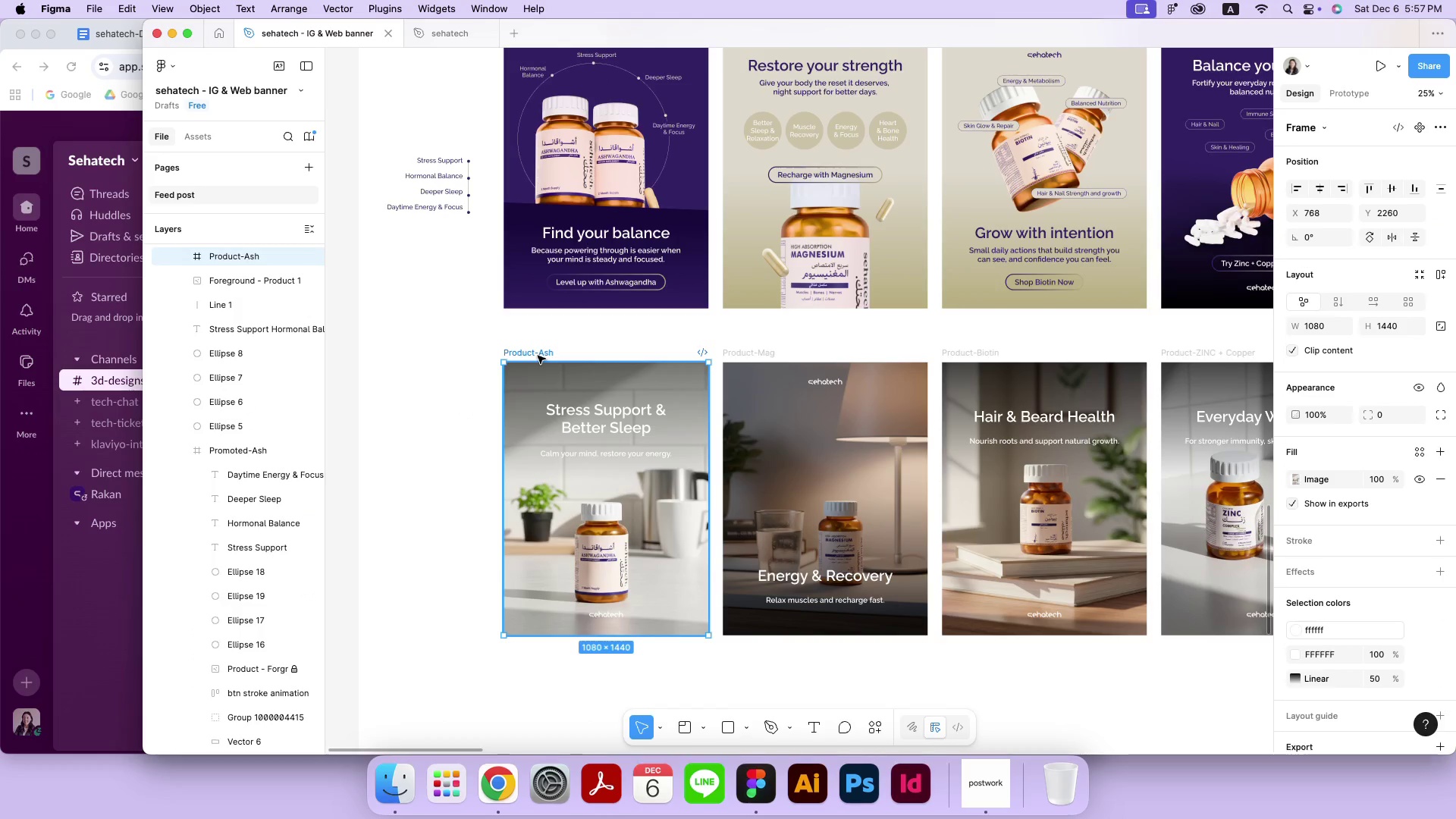 
key(Meta+V)
 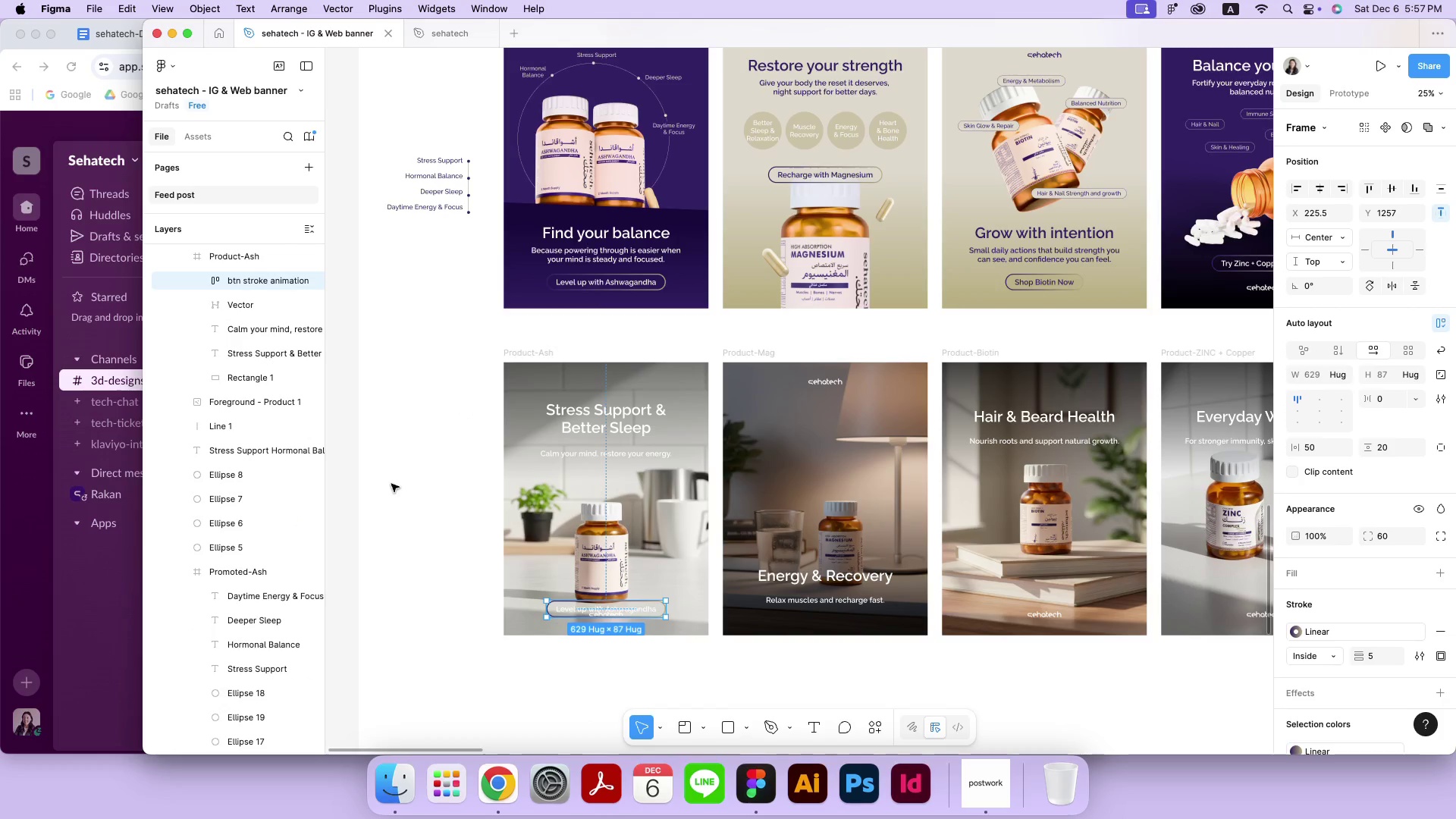 
left_click([391, 484])
 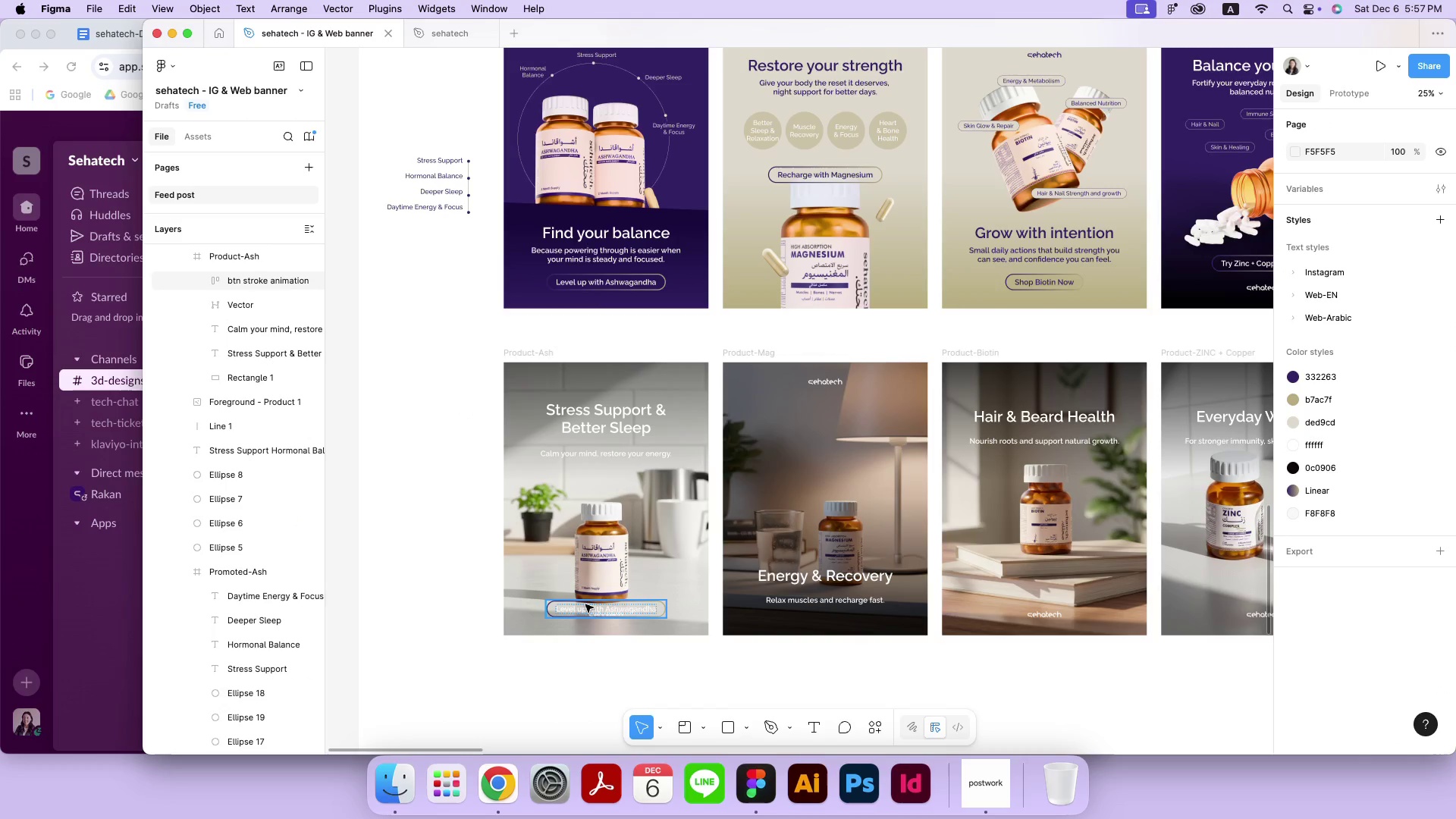 
key(Meta+Equal)
 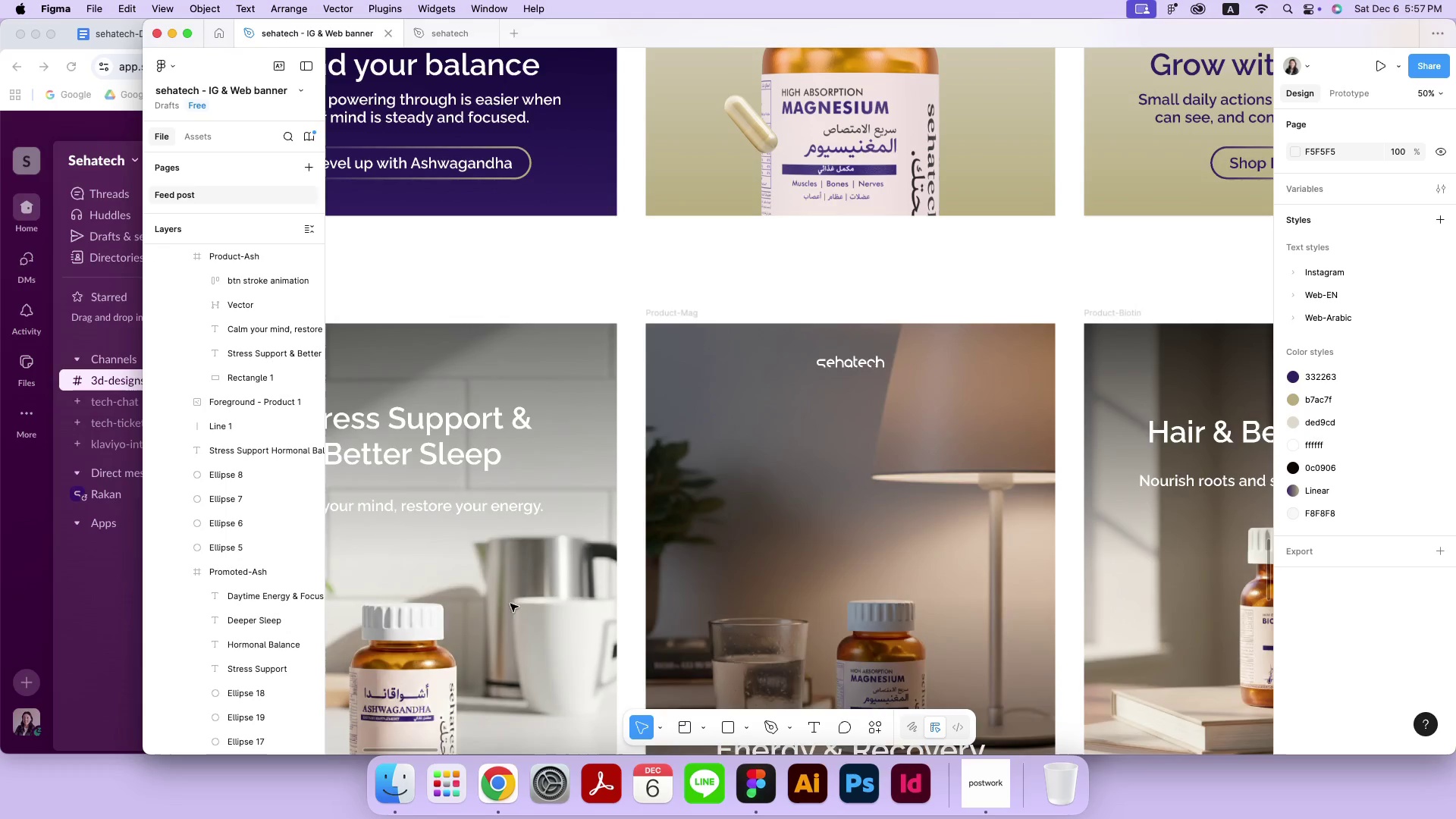 
hold_key(key=Space, duration=0.89)
 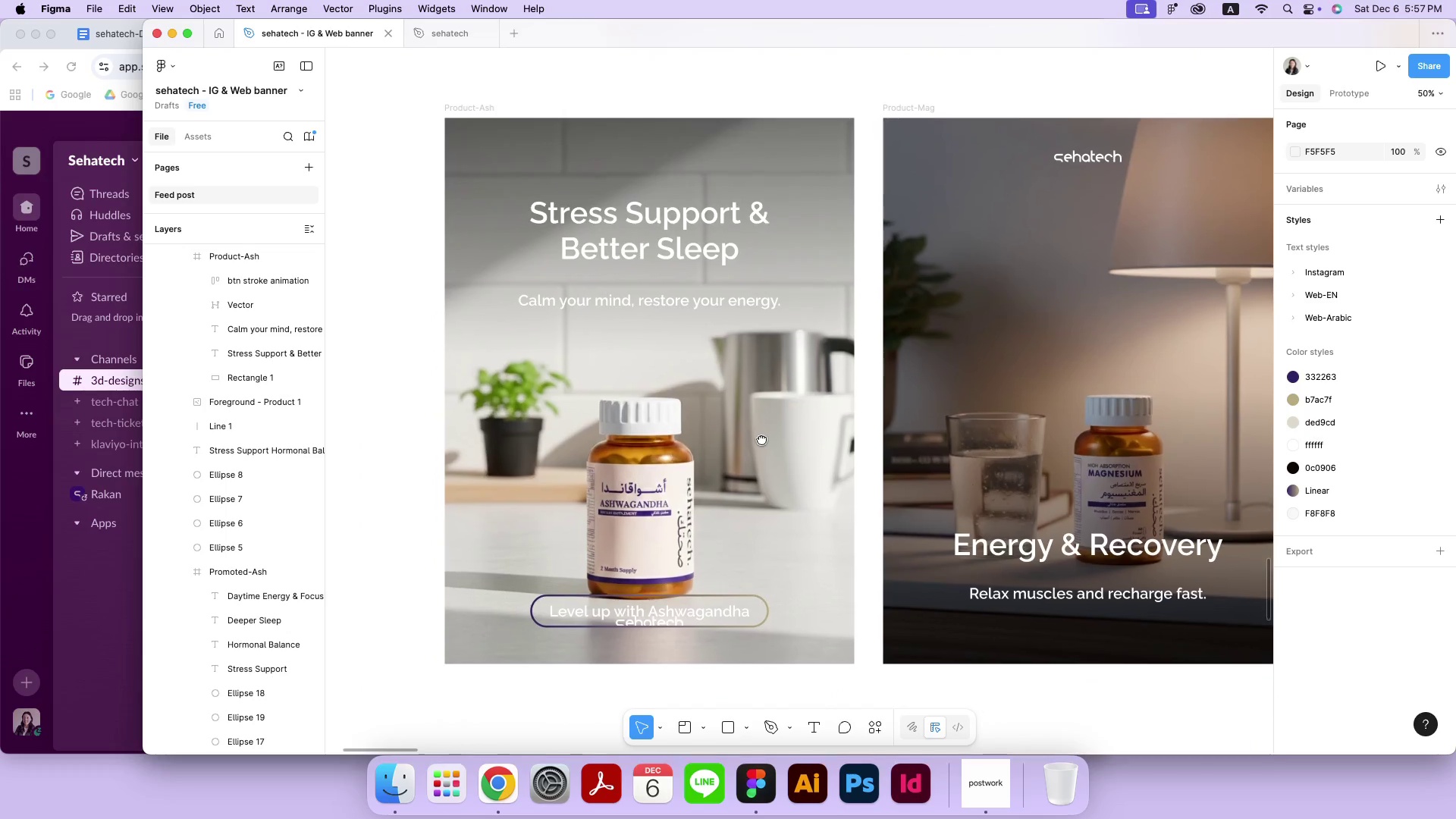 
left_click_drag(start_coordinate=[524, 644], to_coordinate=[761, 439])
 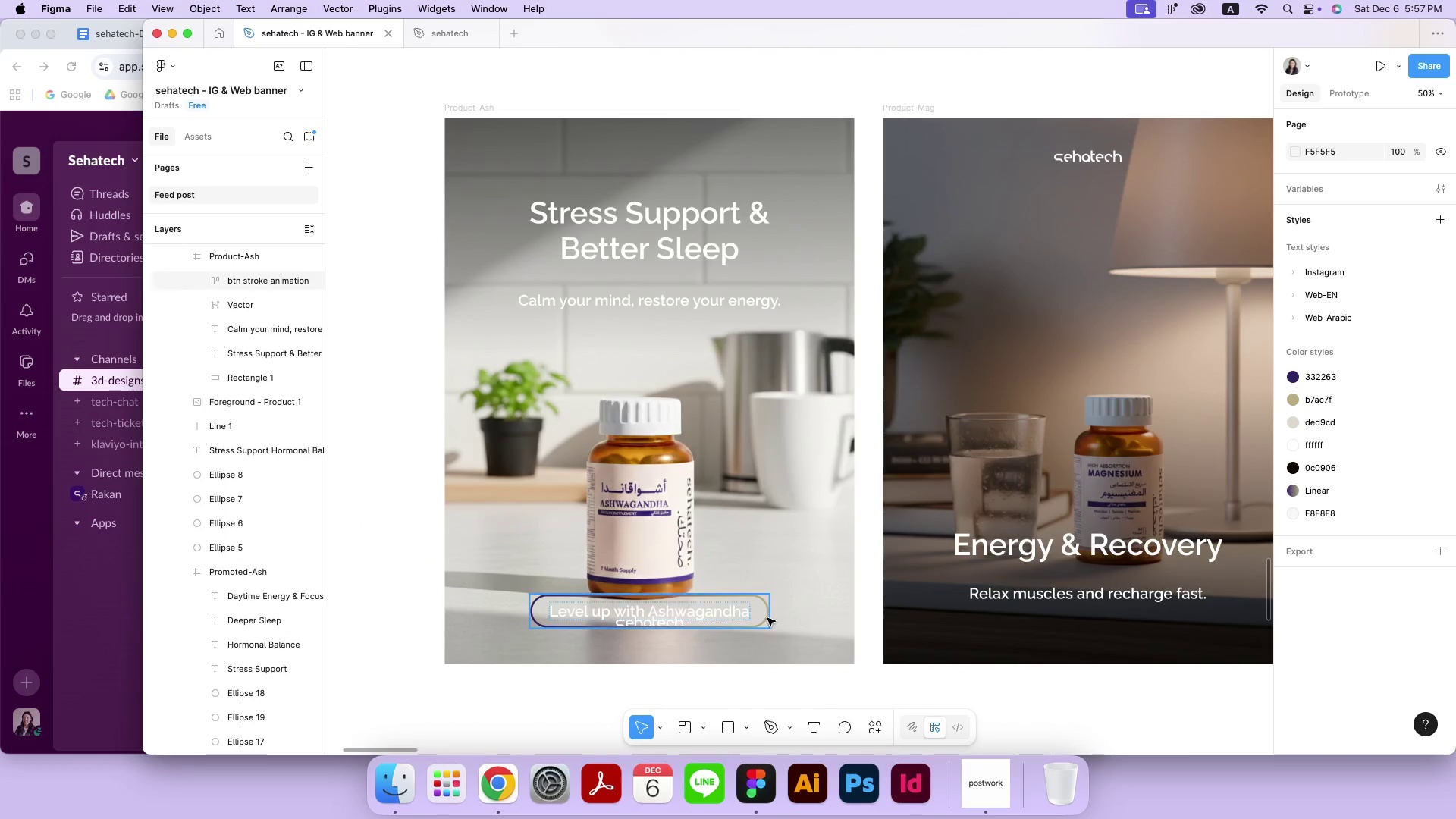 
left_click([767, 613])
 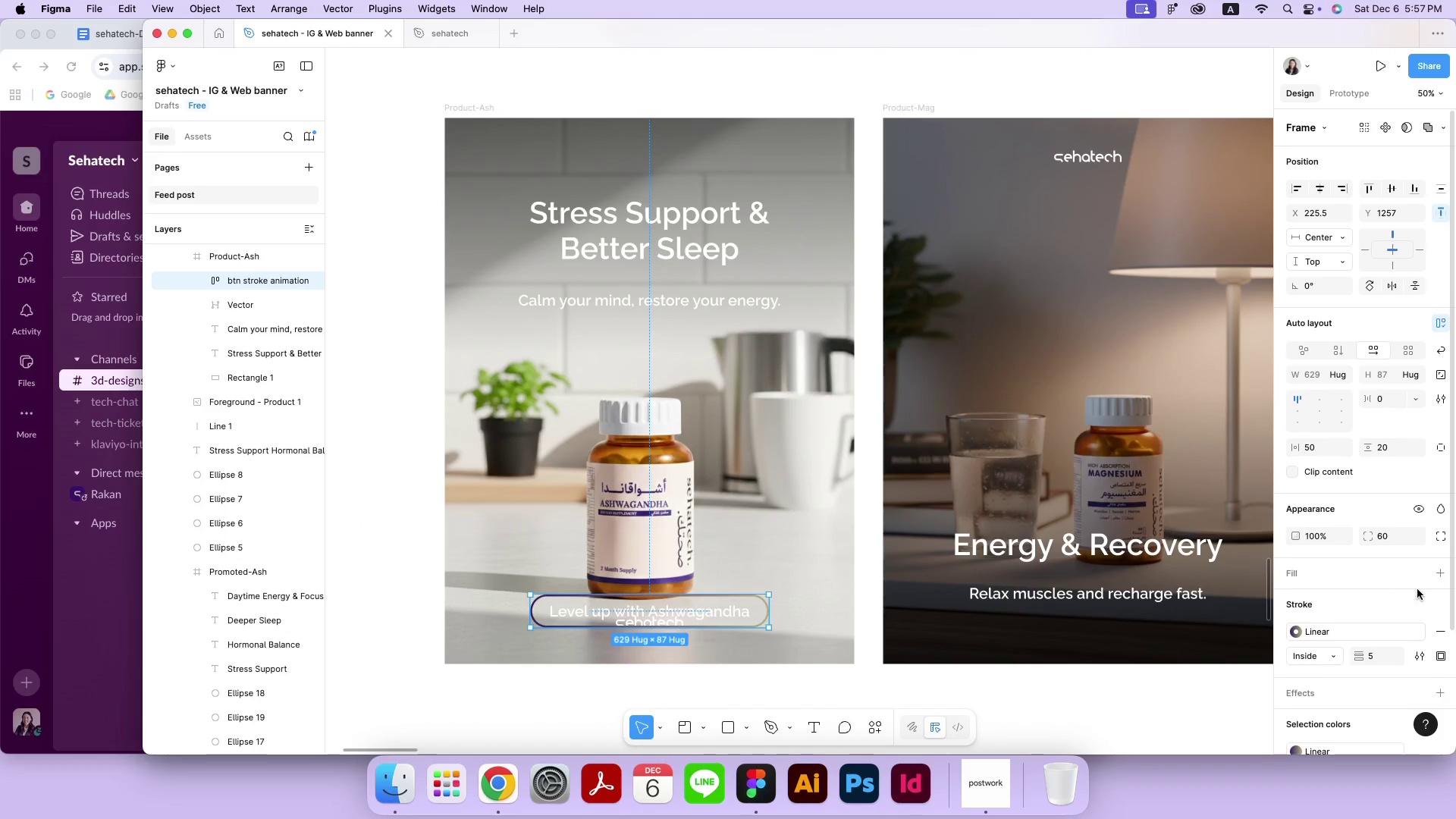 
left_click([1418, 576])
 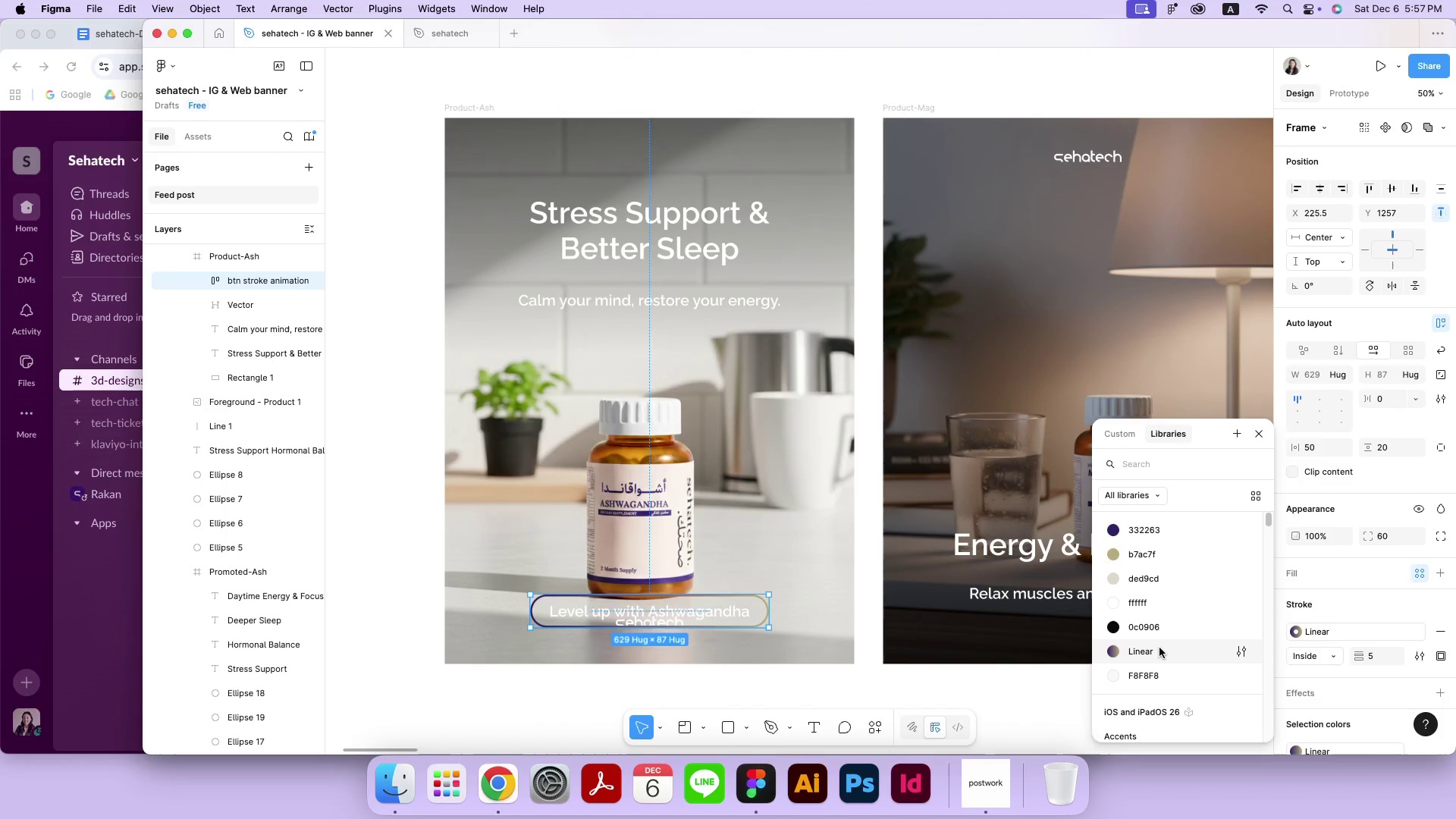 
left_click([1159, 648])
 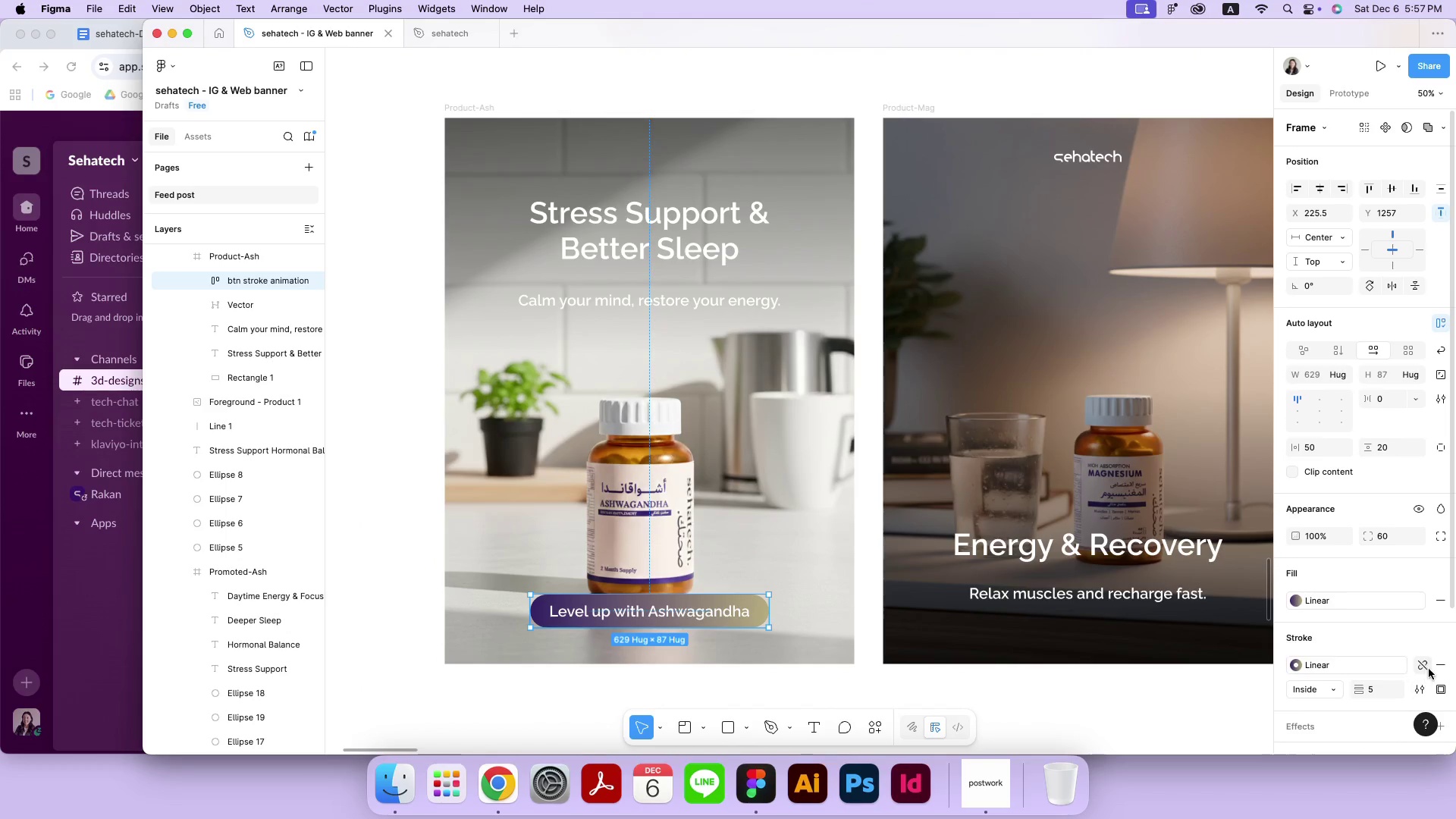 
left_click([1433, 667])
 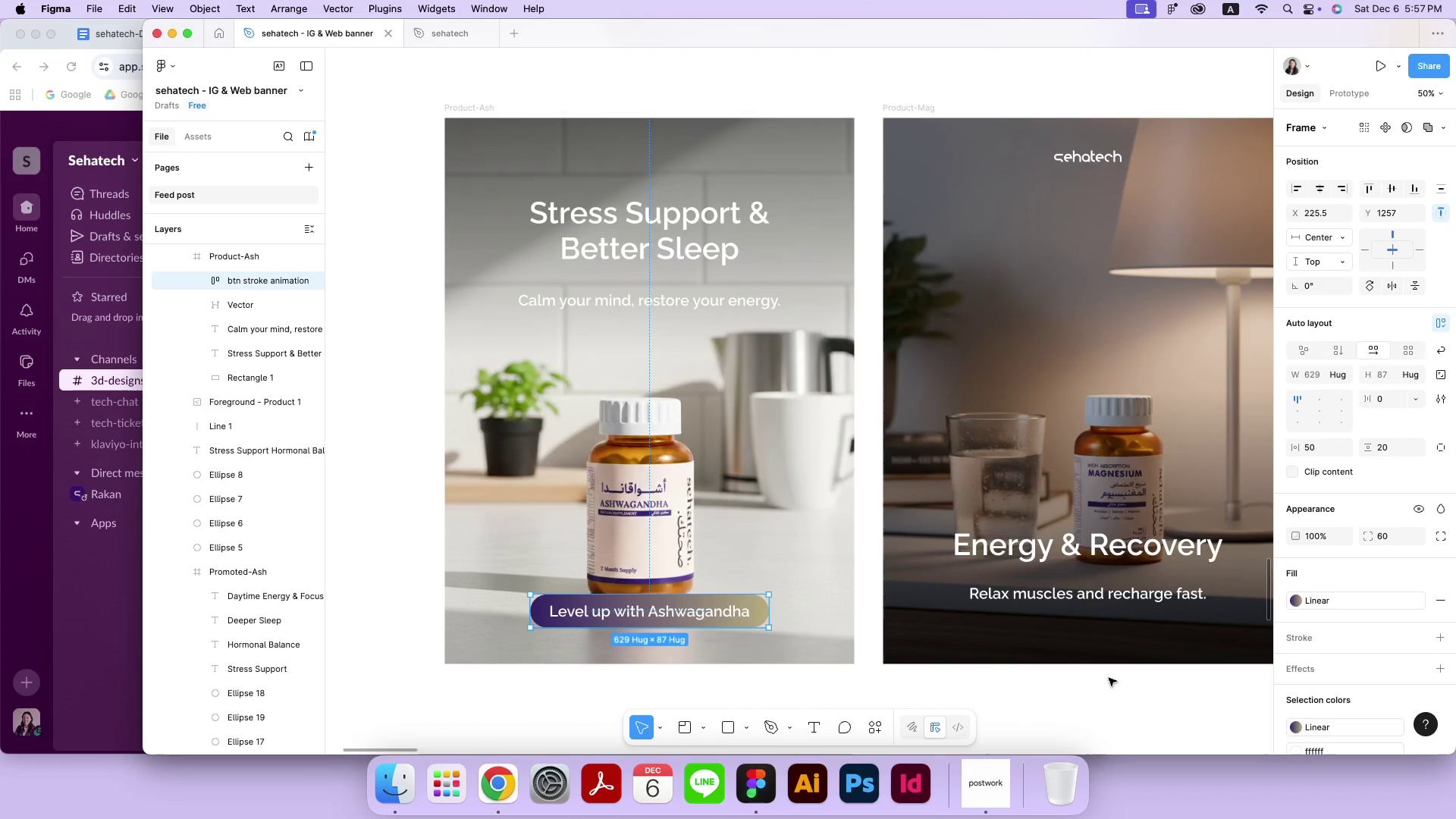 
left_click([1109, 678])
 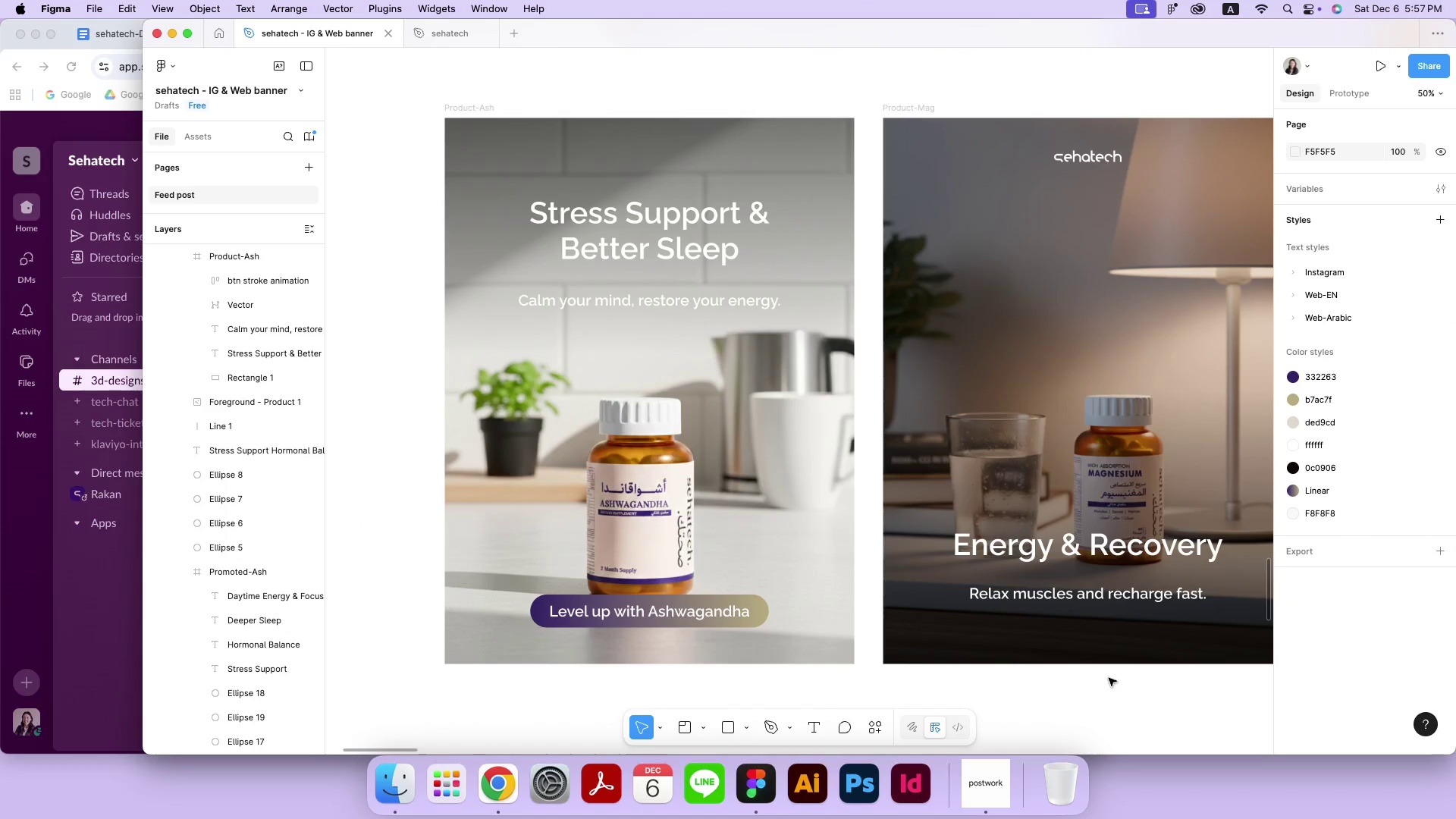 
left_click_drag(start_coordinate=[782, 694], to_coordinate=[585, 577])
 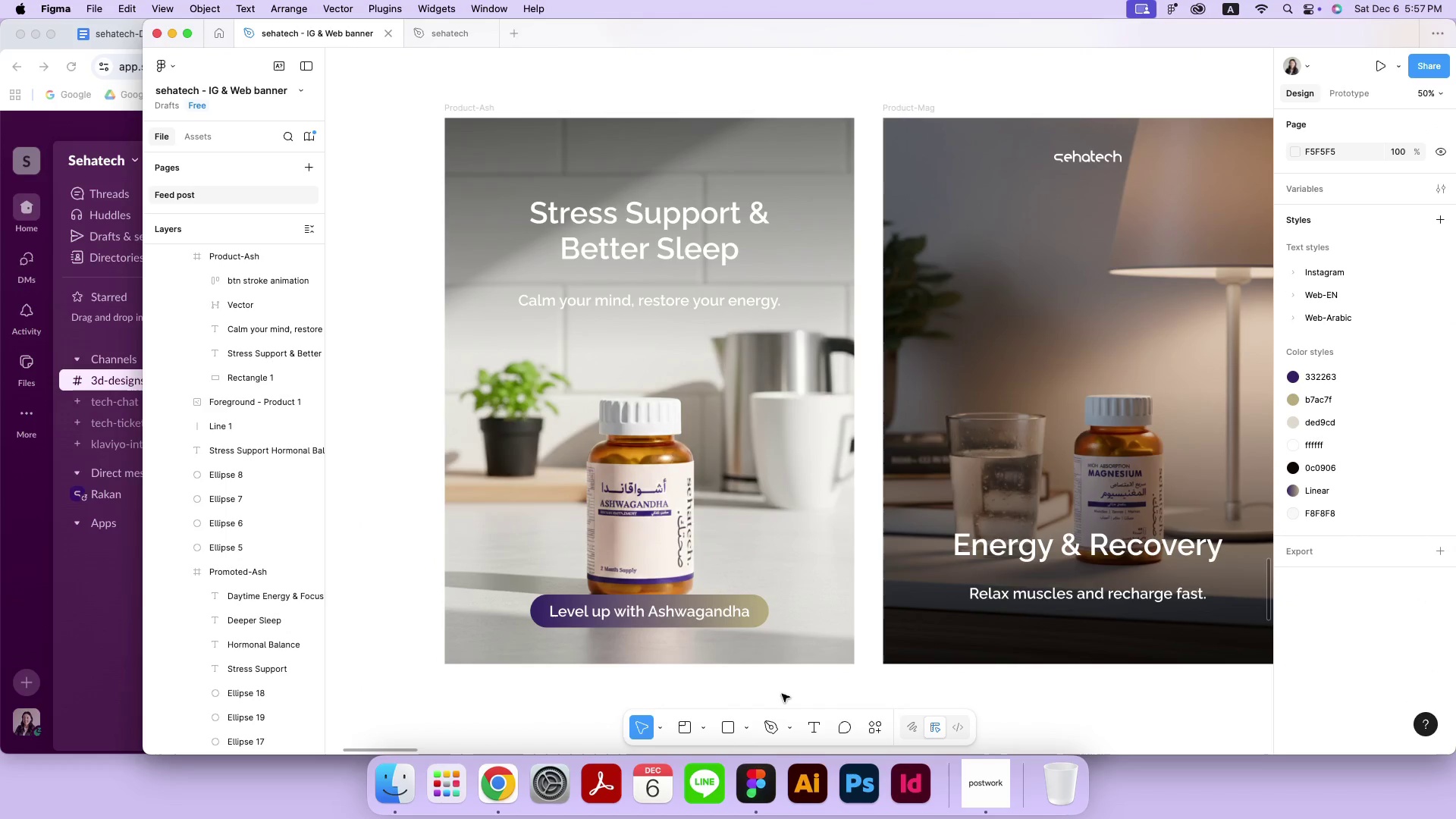 
hold_key(key=ShiftLeft, duration=1.55)
left_click([645, 551])
 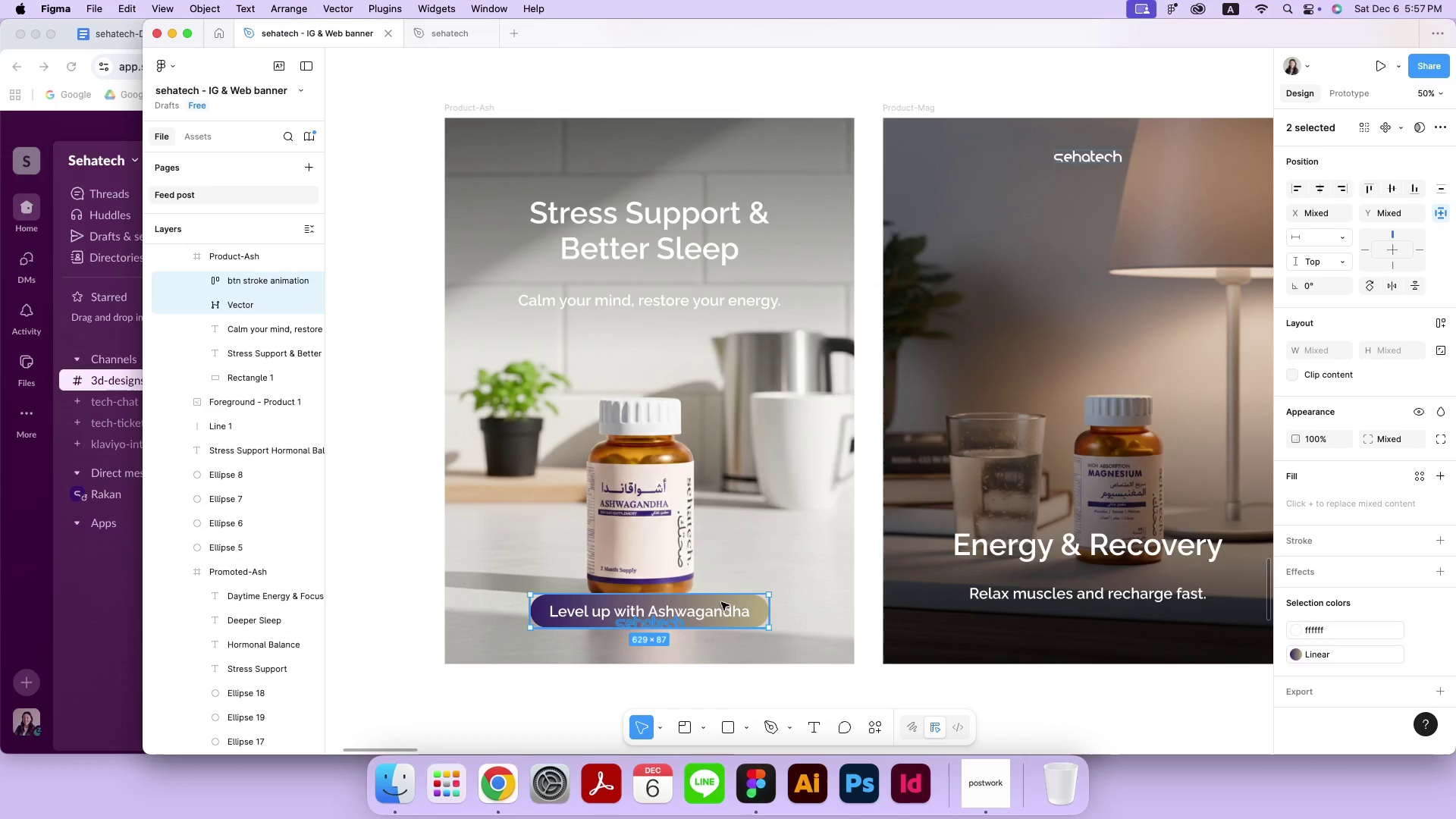 
left_click([722, 599])
 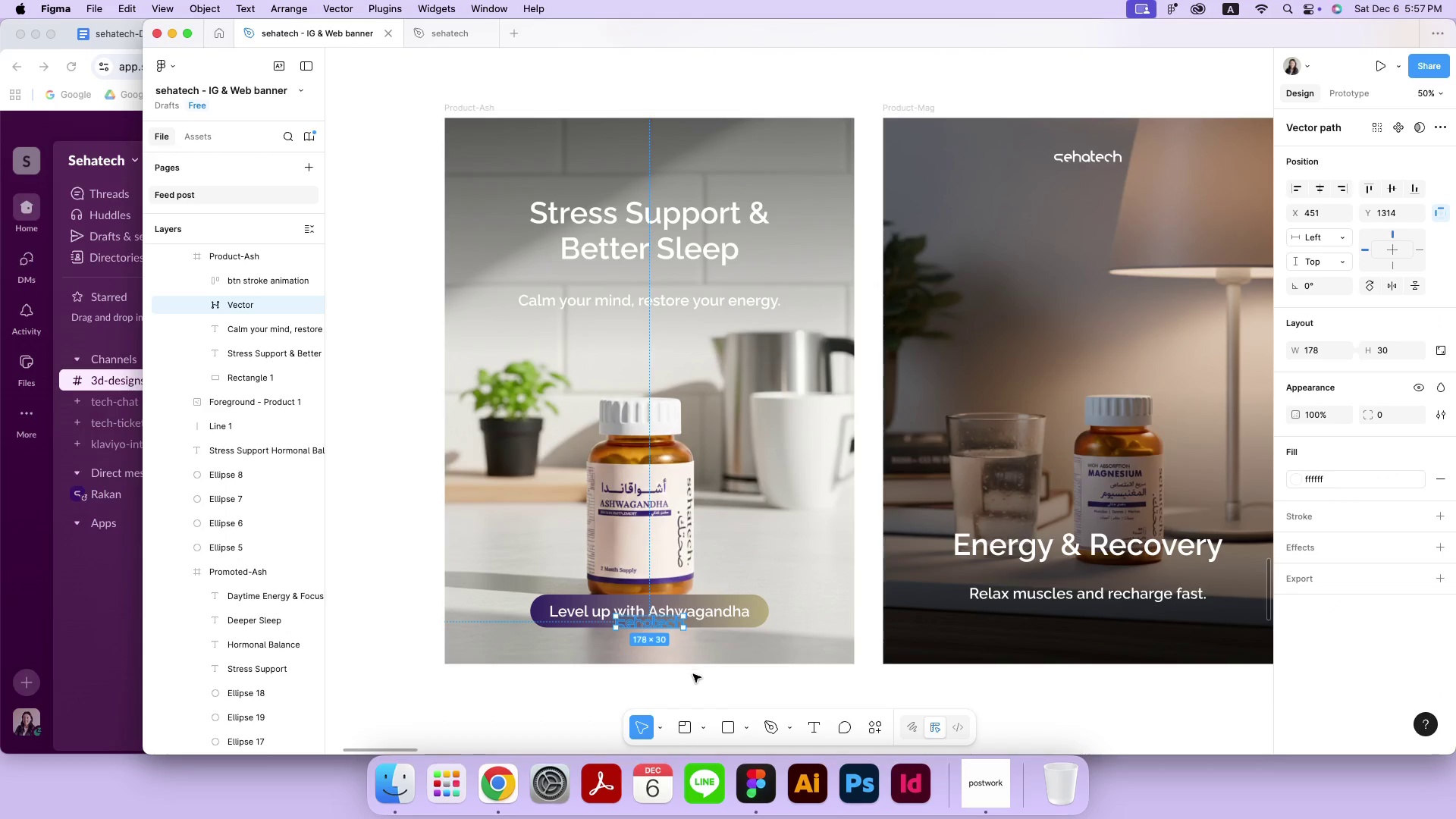 
key(Backspace)
 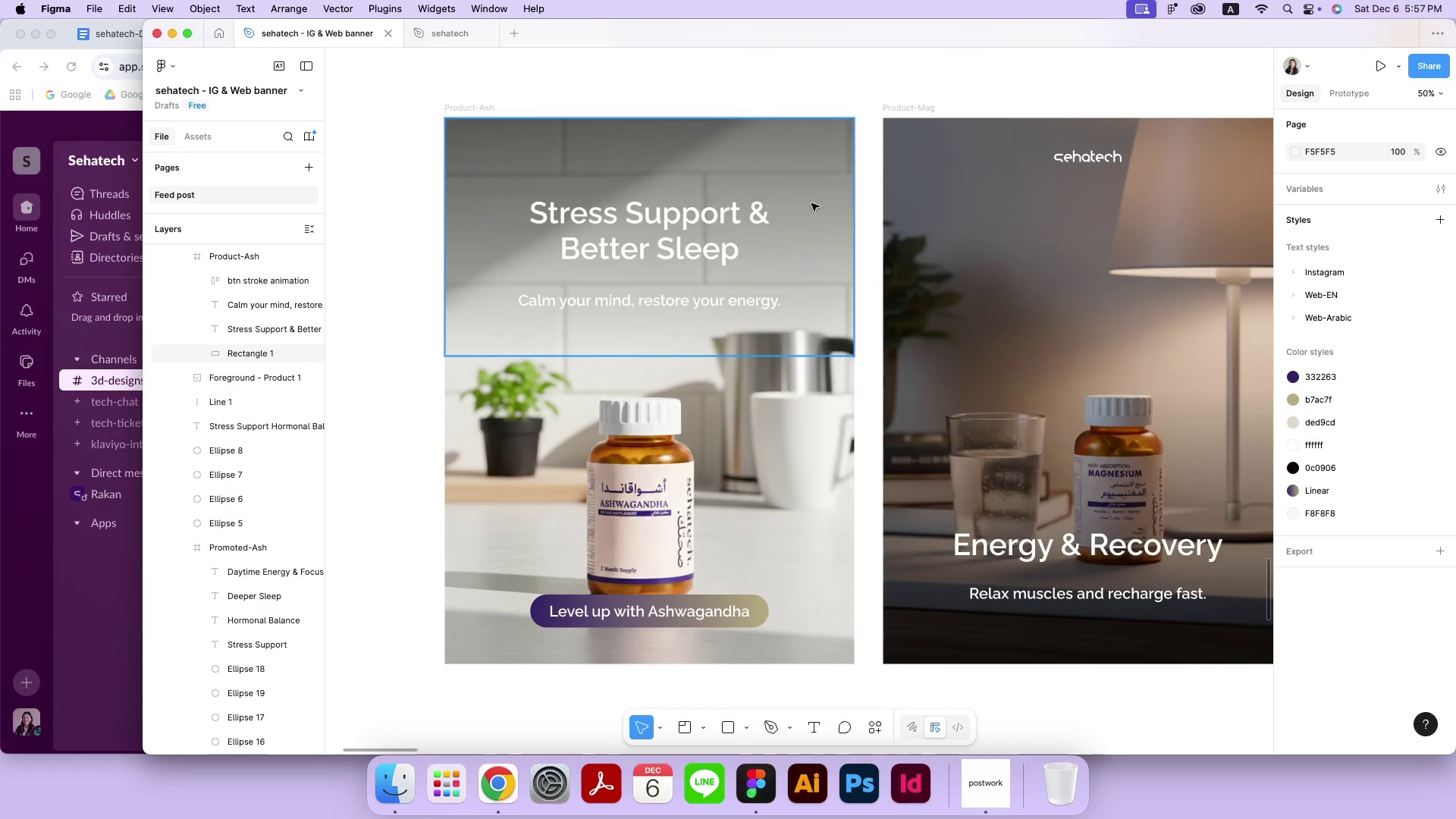 
left_click([813, 199])
 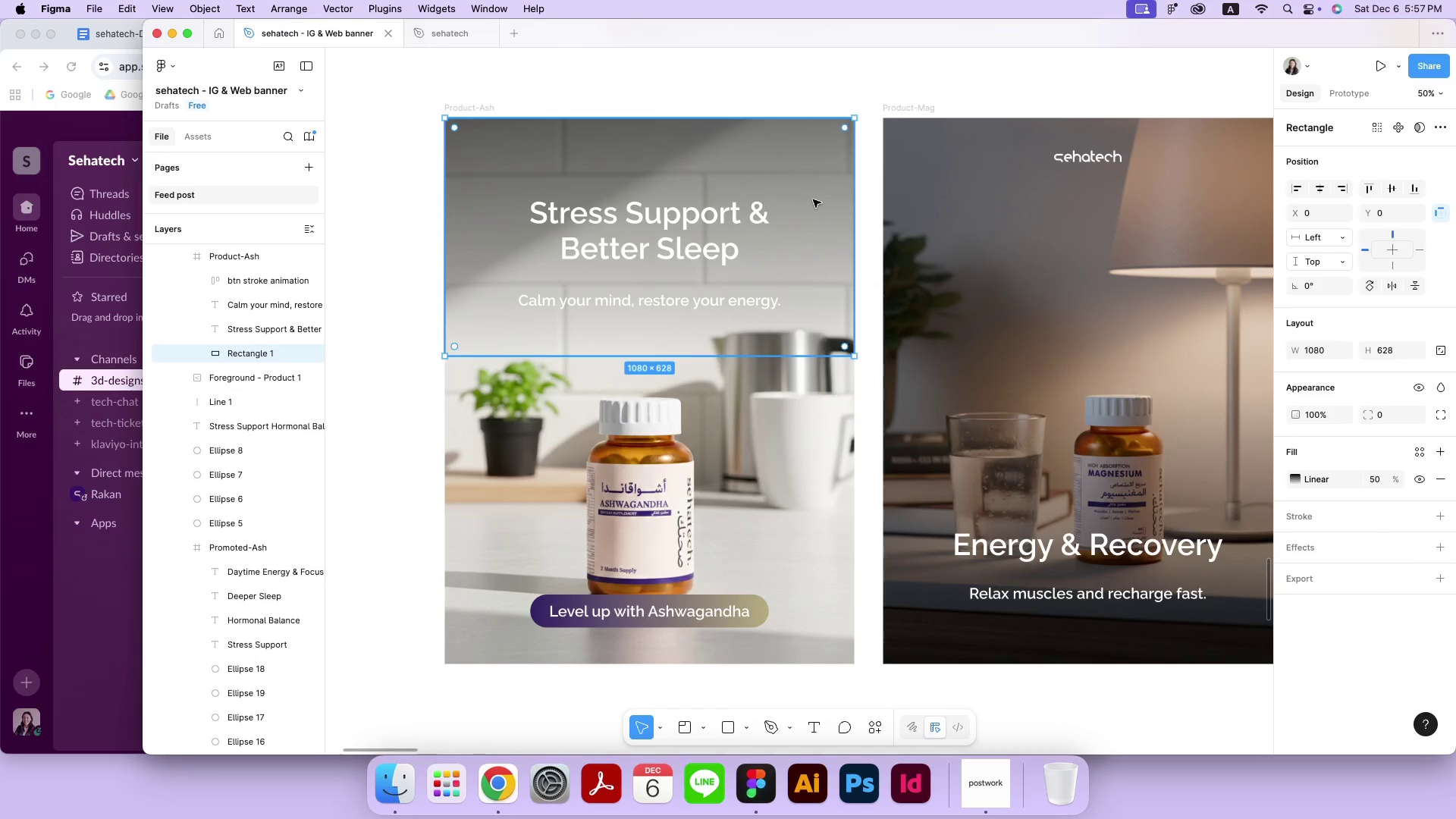 
key(Backspace)
 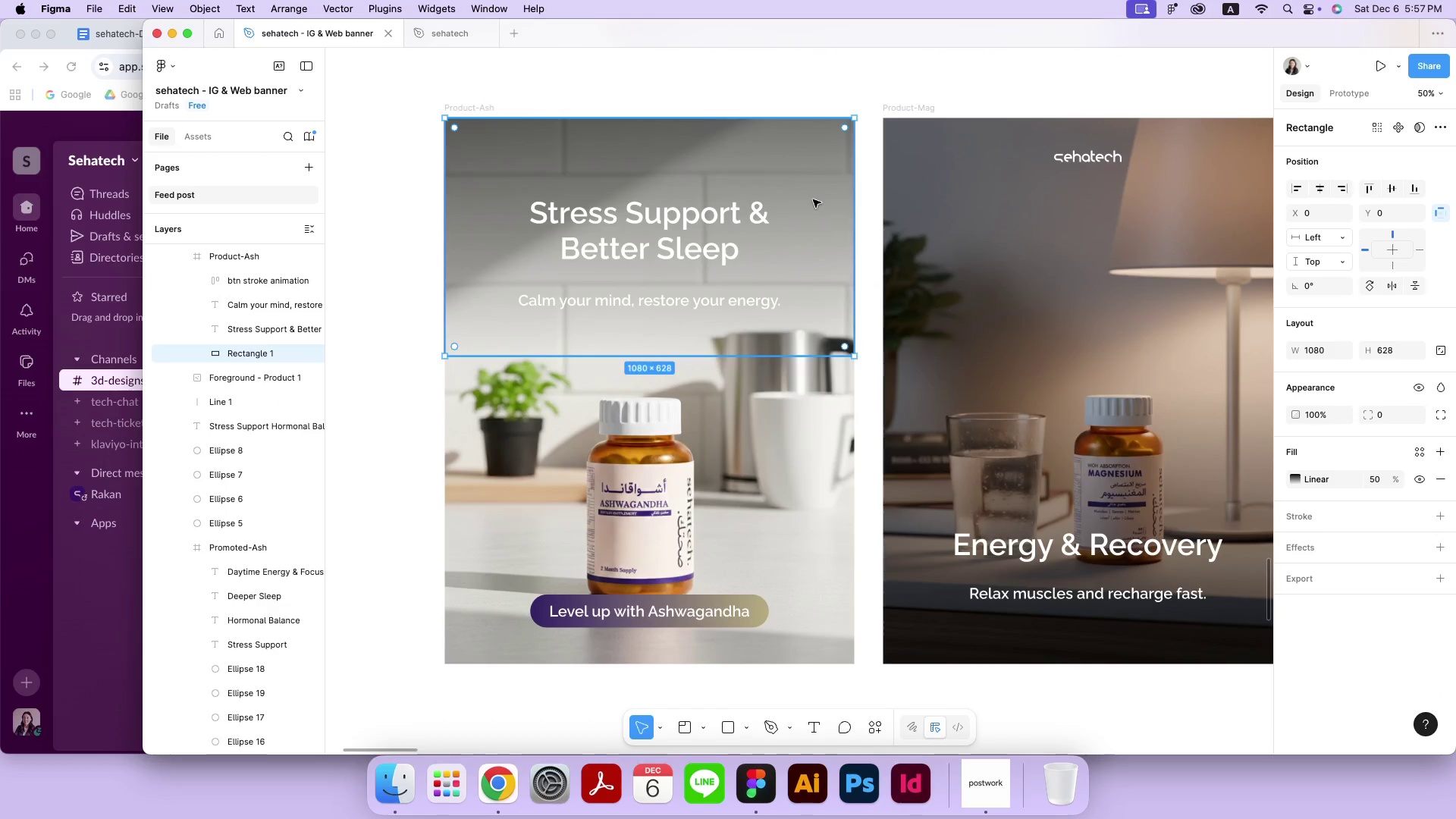 
left_click([759, 222])
 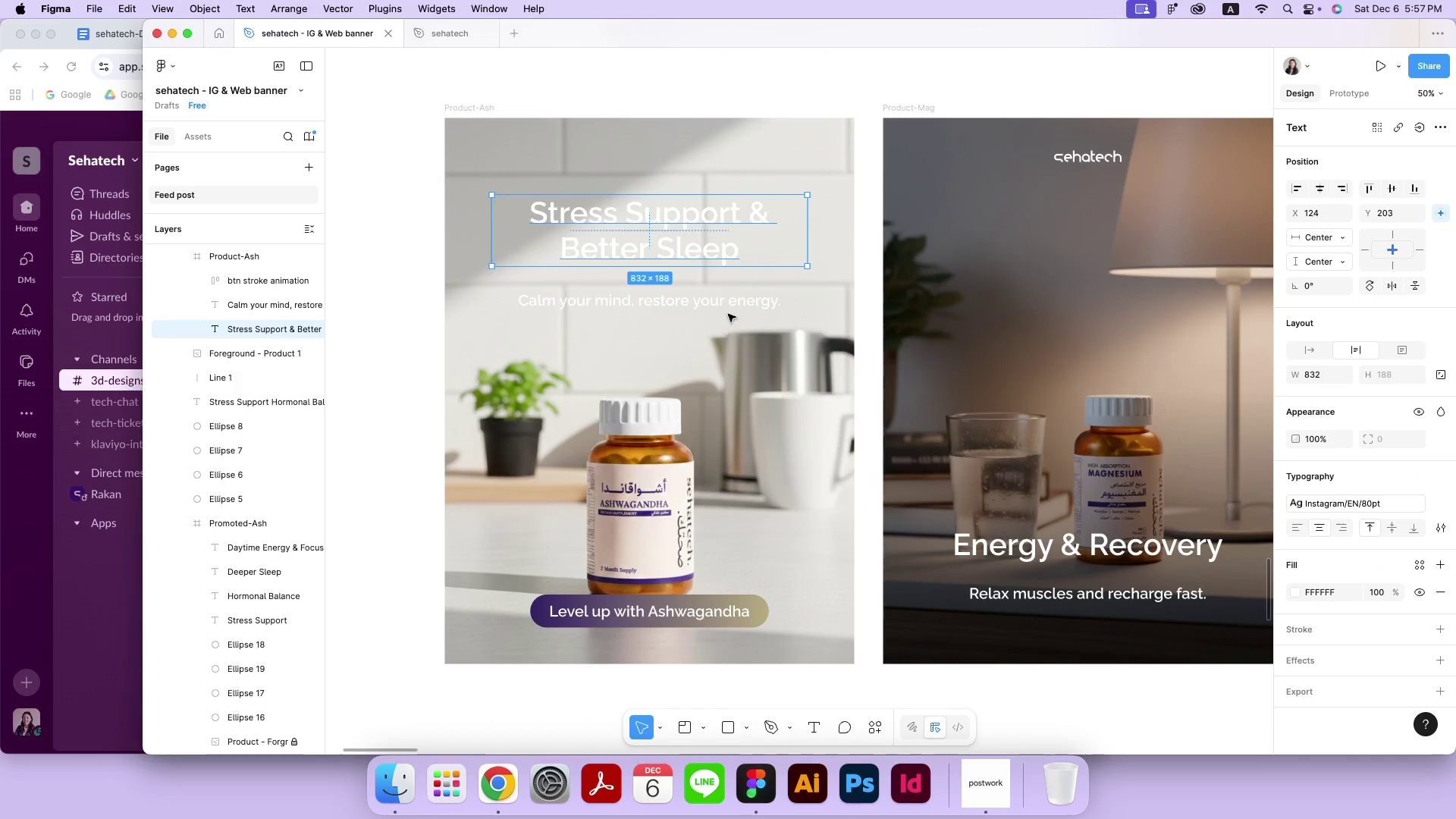 
hold_key(key=ShiftLeft, duration=0.66)
left_click([732, 303])
 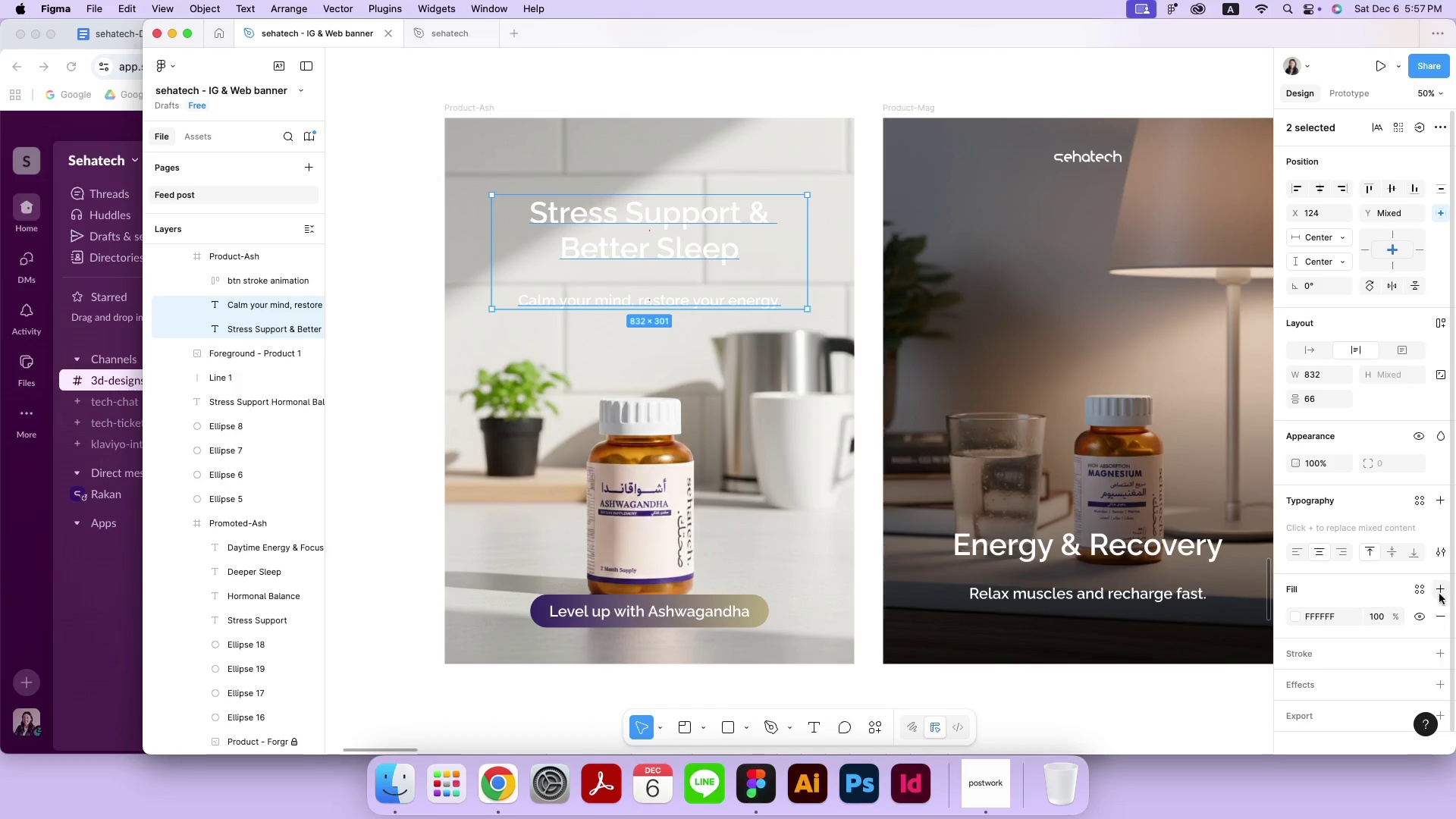 
left_click([1420, 586])
 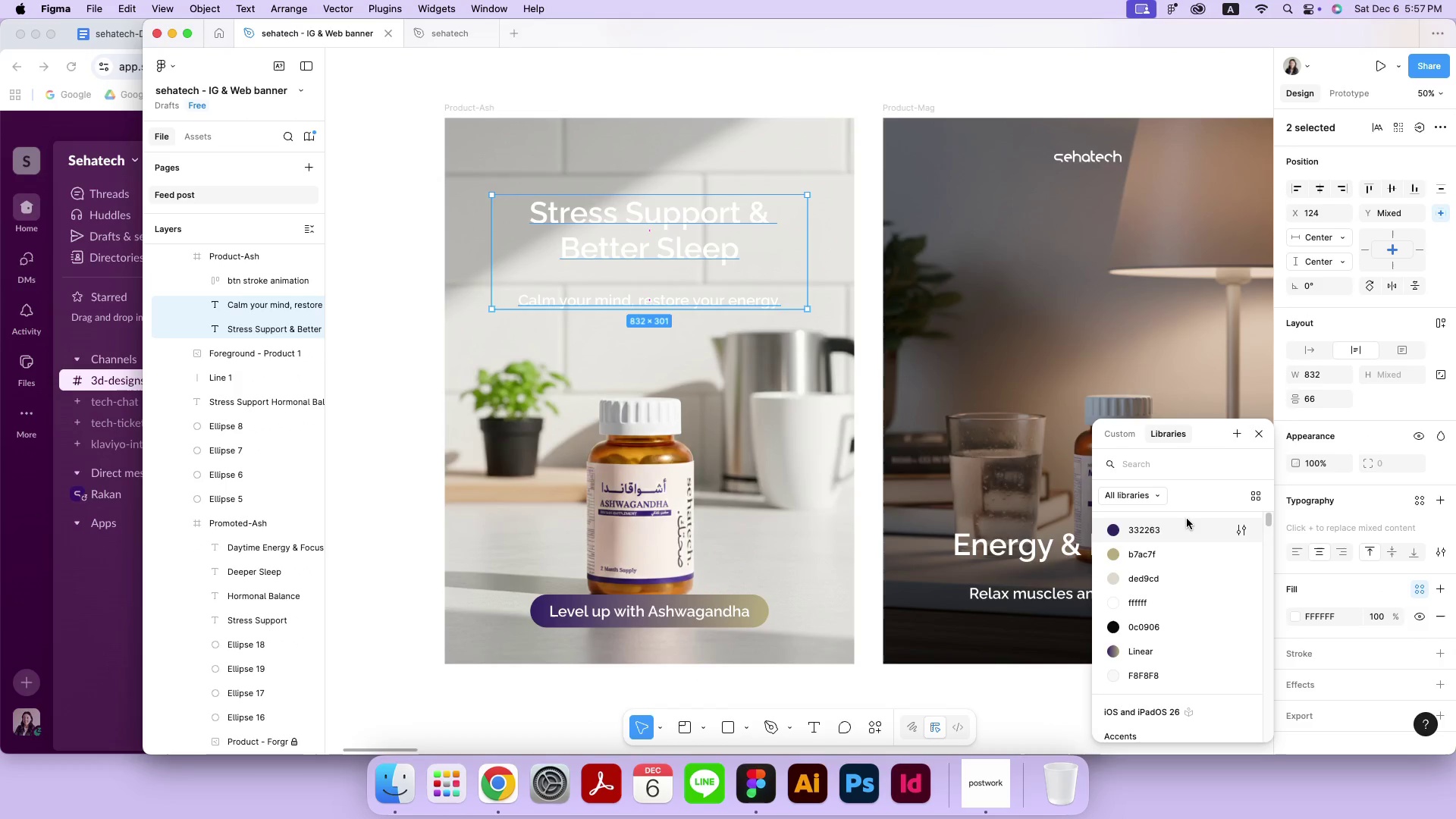 
left_click([1187, 519])
 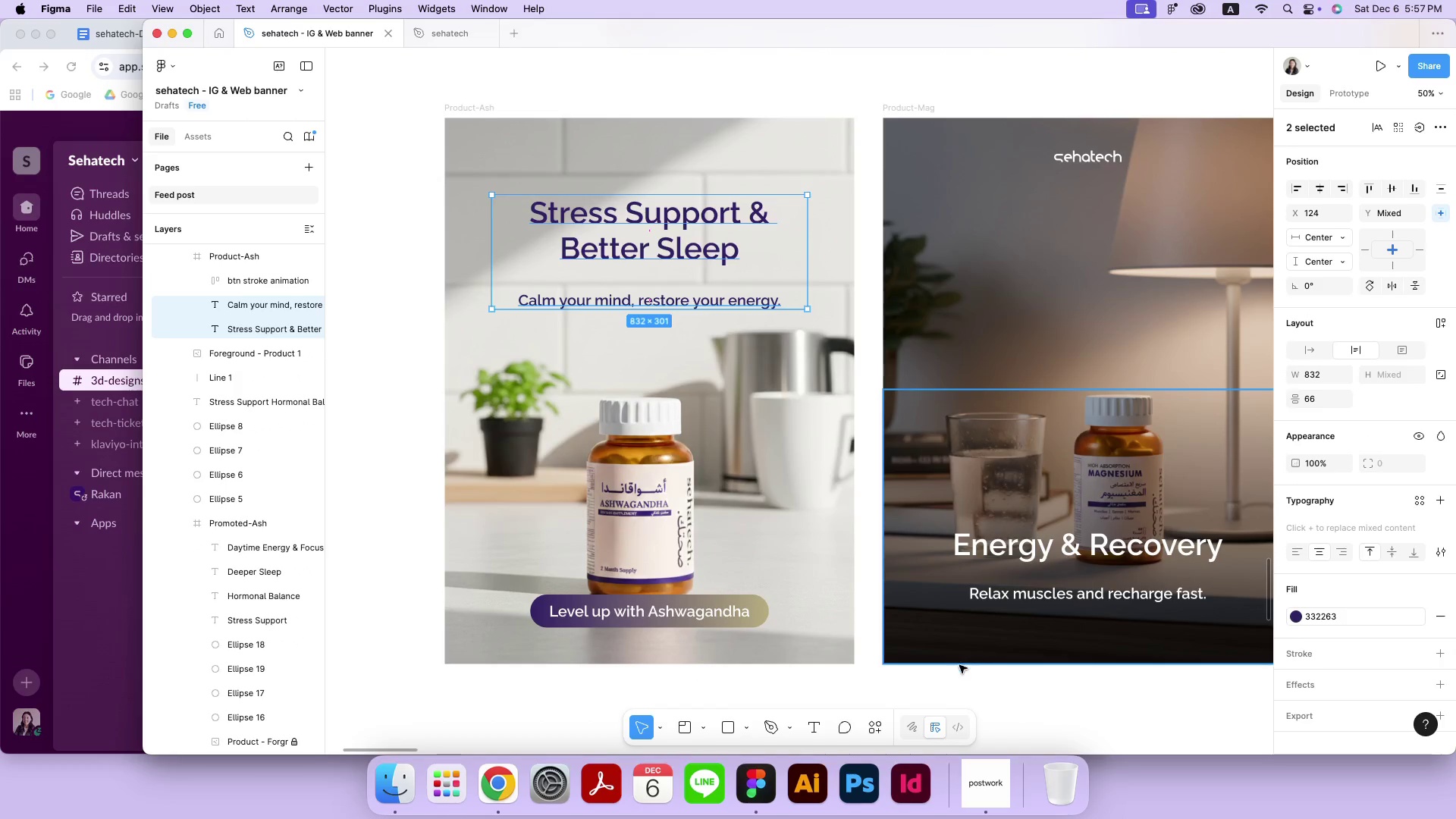 
left_click([959, 665])
 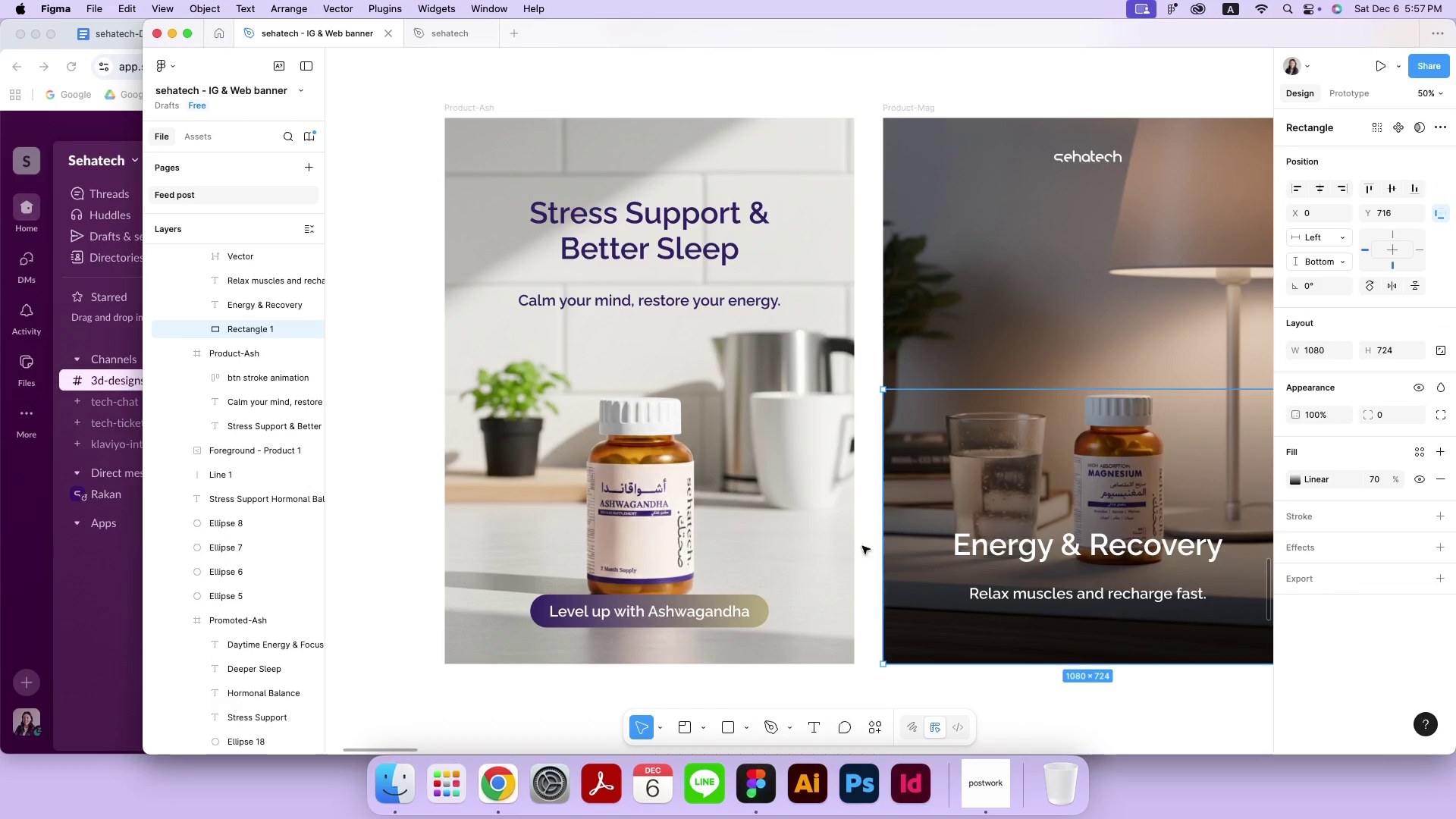 
left_click([788, 499])
 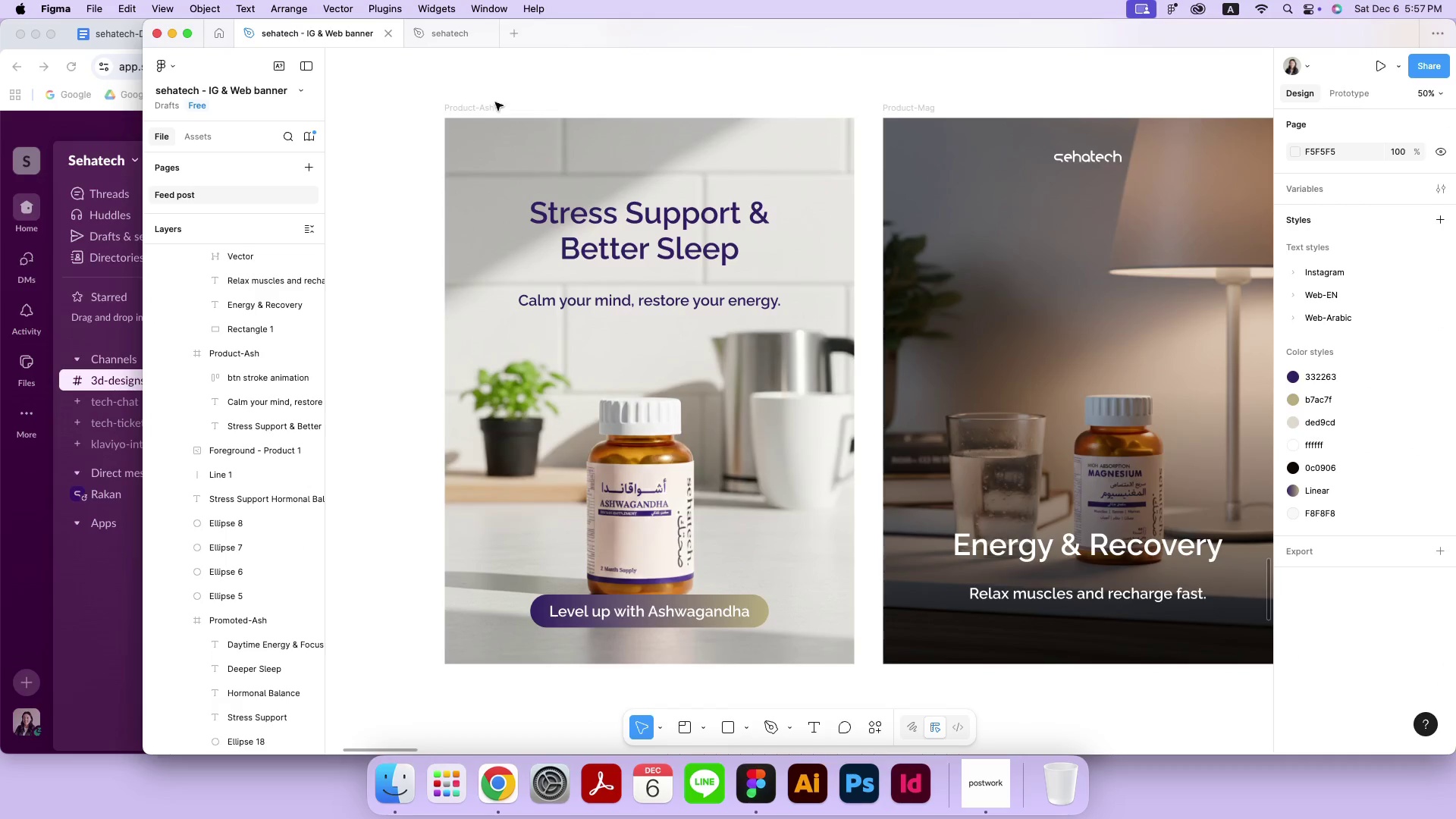 
left_click([489, 112])
 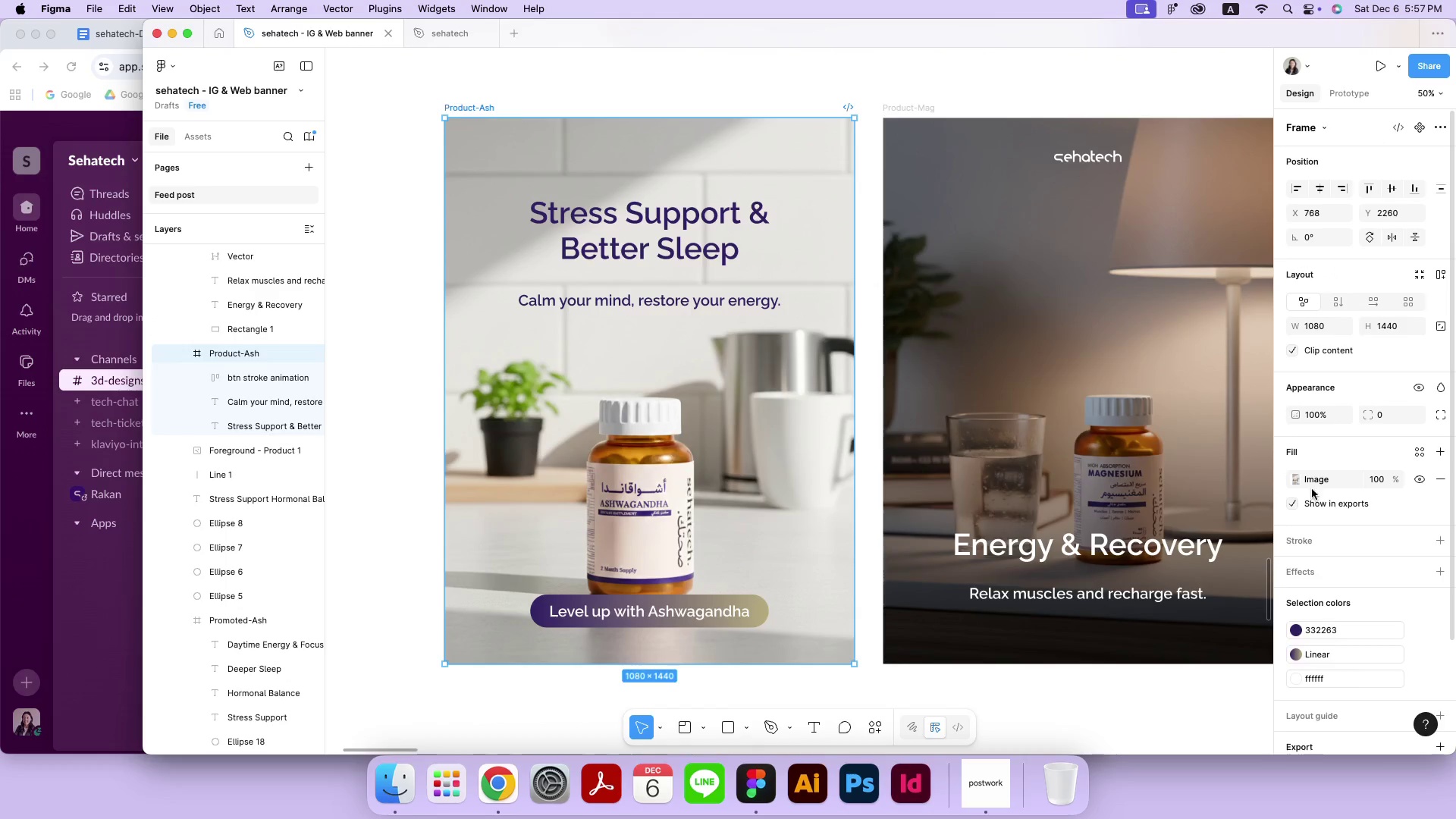 
left_click([1299, 482])
 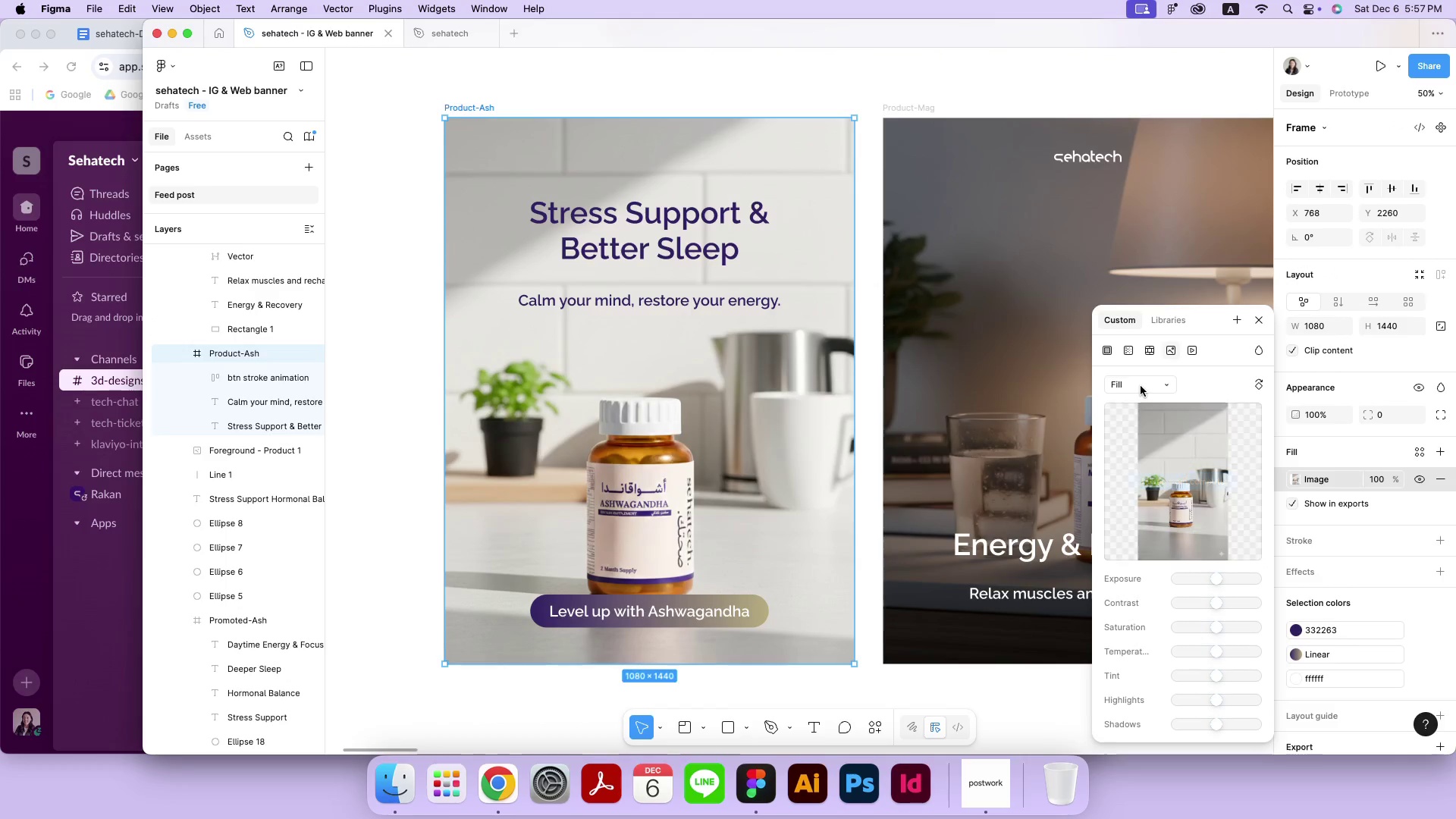 
double_click([1137, 417])
 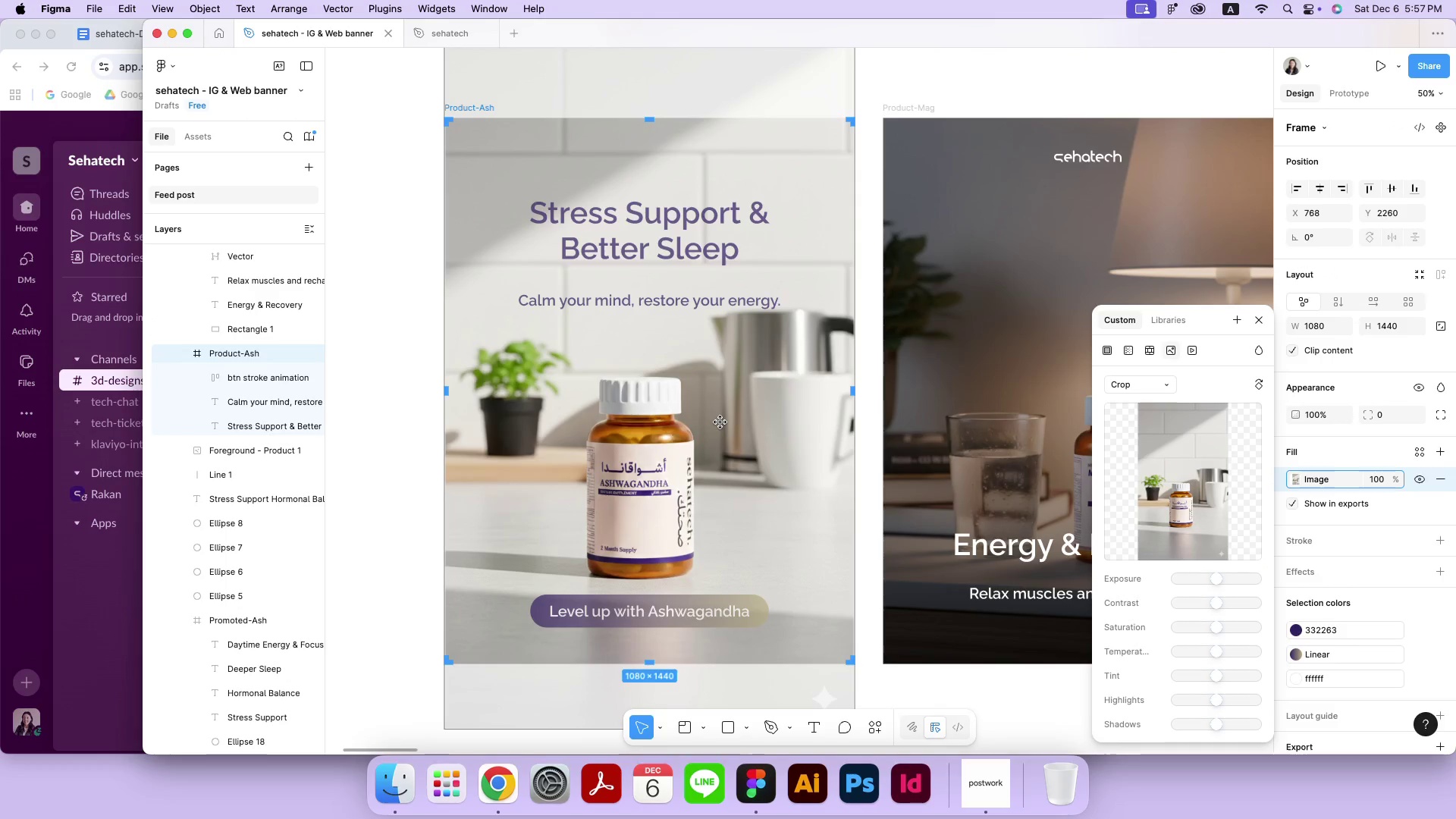 
left_click_drag(start_coordinate=[720, 443], to_coordinate=[720, 422])
 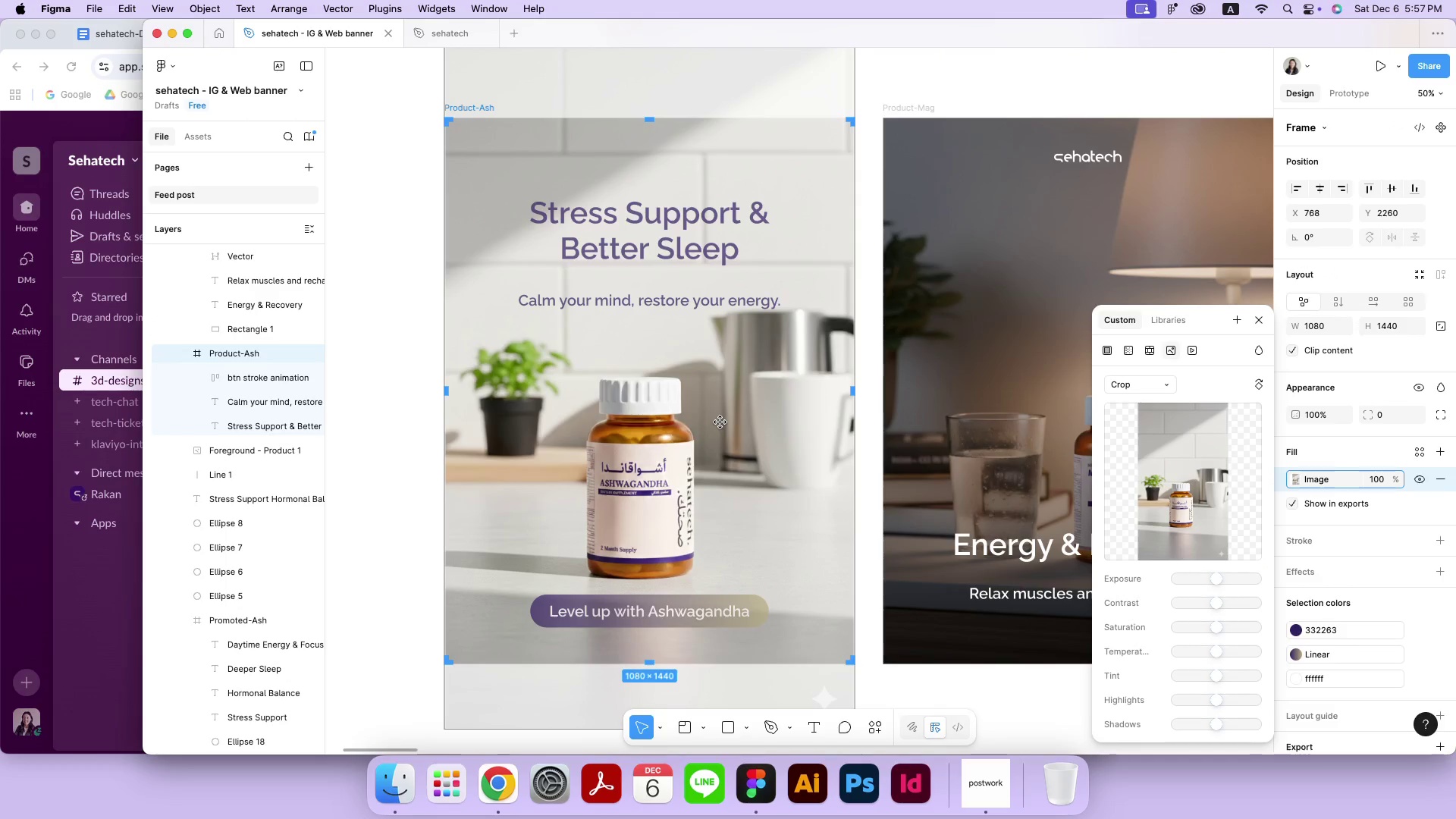 
hold_key(key=ShiftLeft, duration=4.8)
 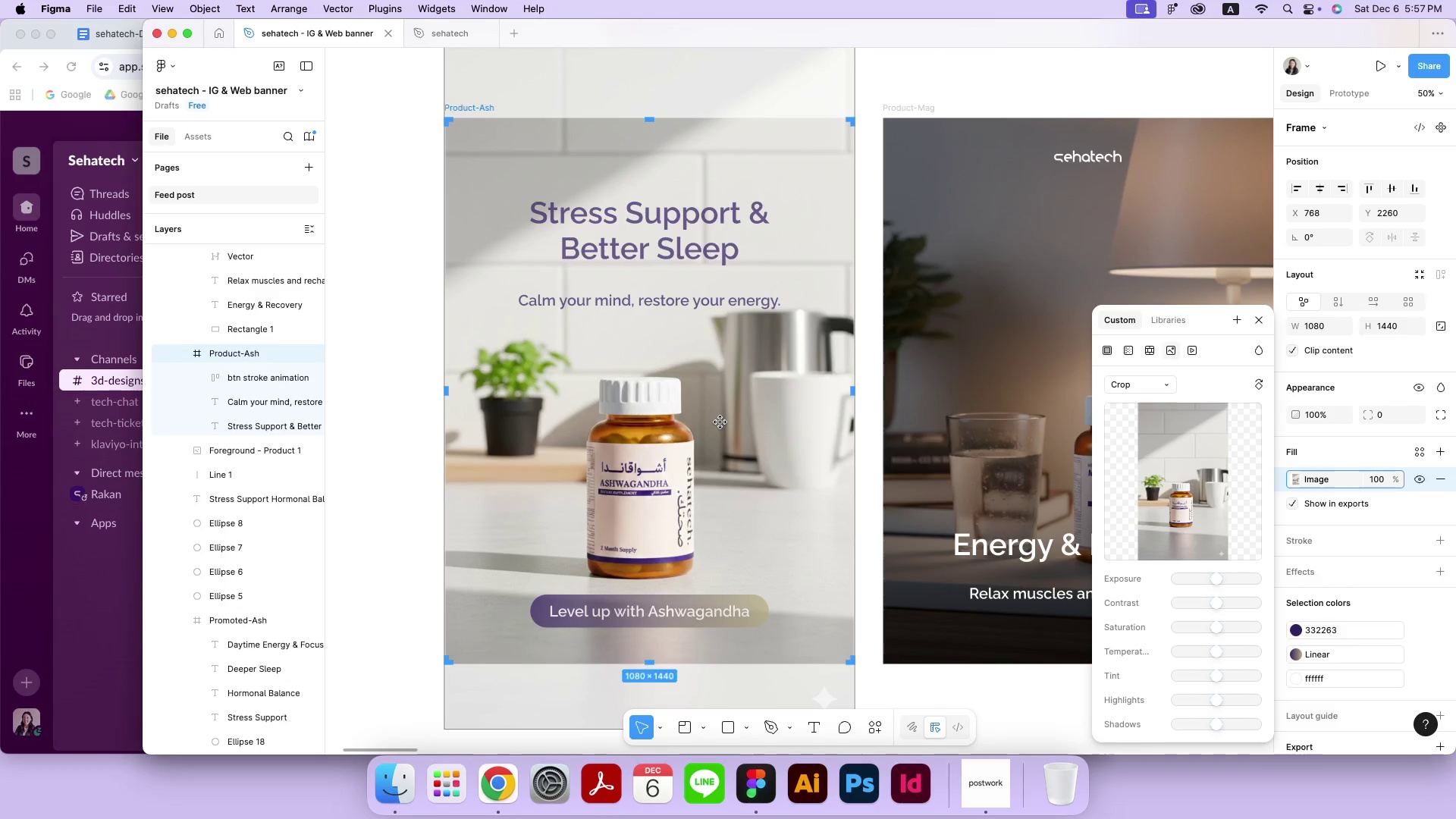 
left_click([403, 425])
 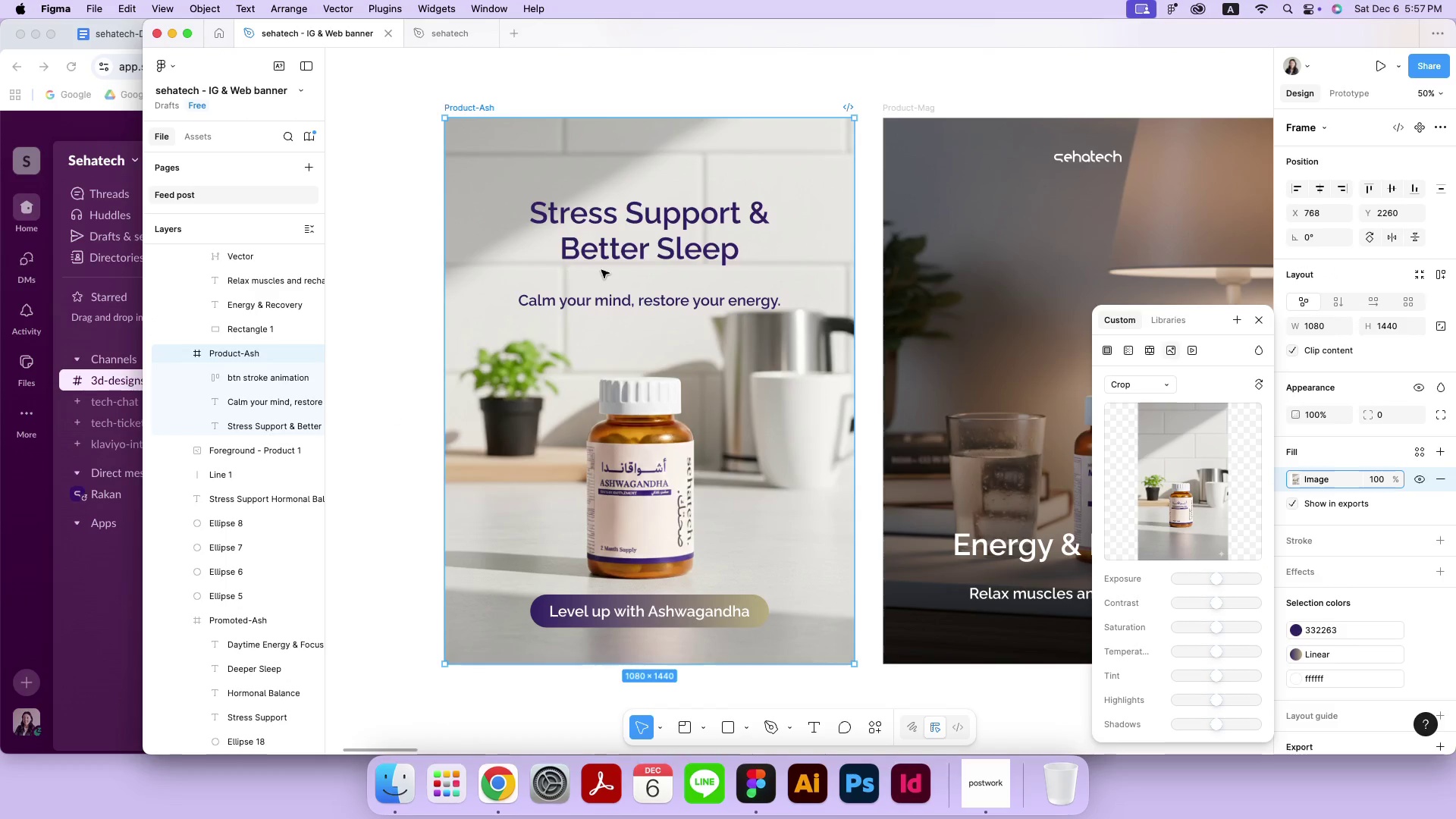 
left_click([629, 248])
 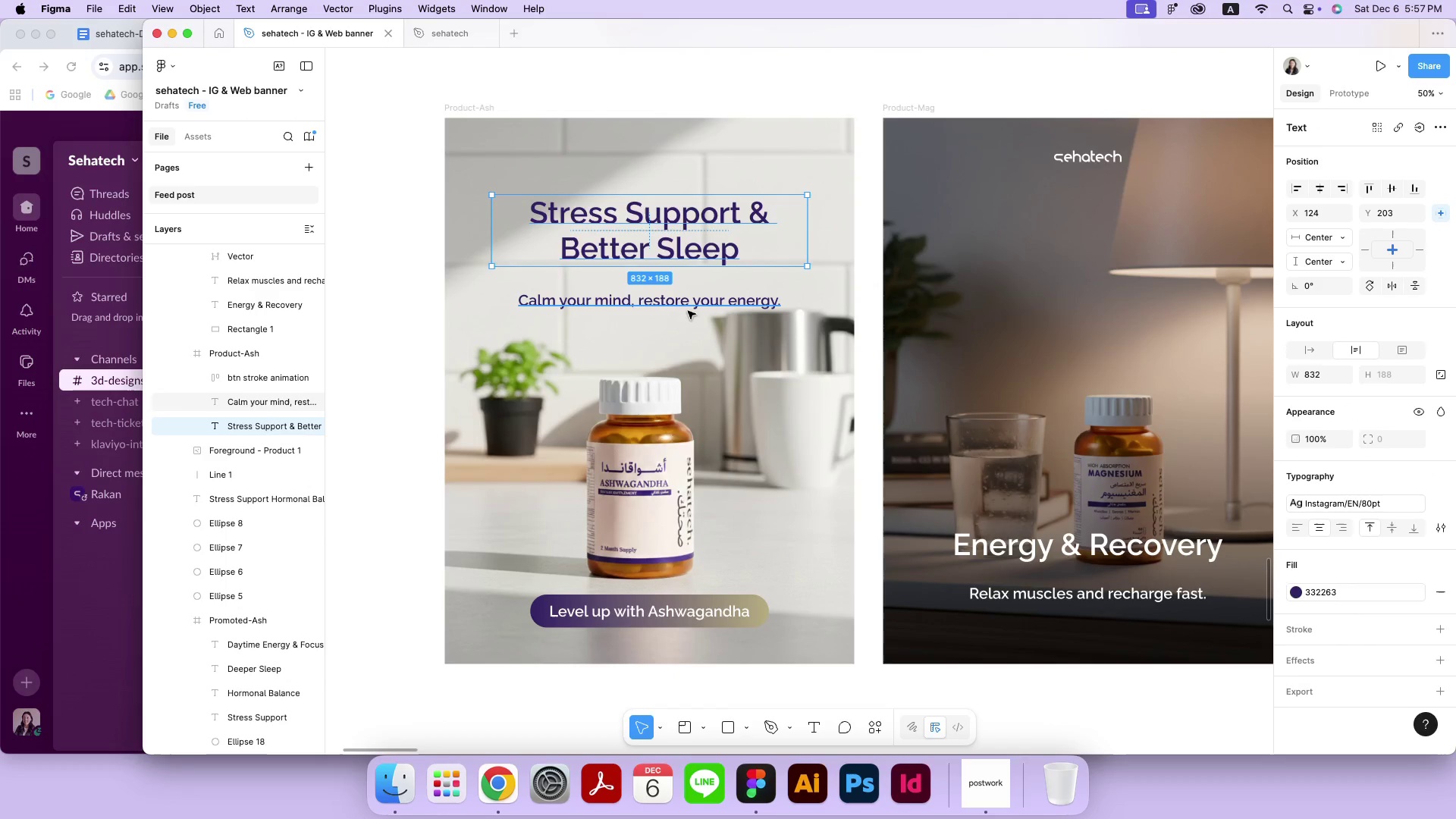 
hold_key(key=ShiftLeft, duration=0.69)
left_click([689, 310])
 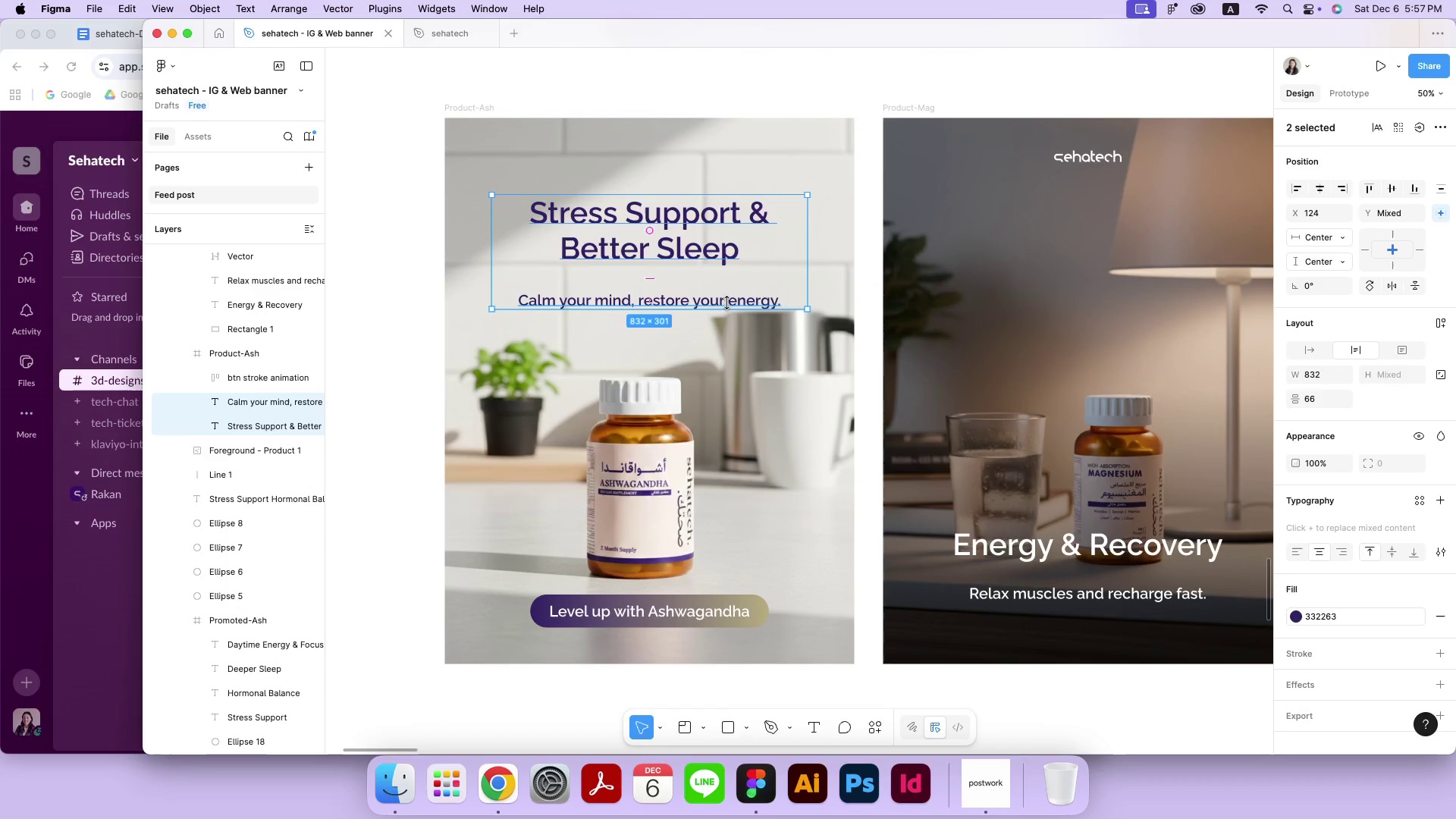 
left_click_drag(start_coordinate=[715, 256], to_coordinate=[715, 240])
 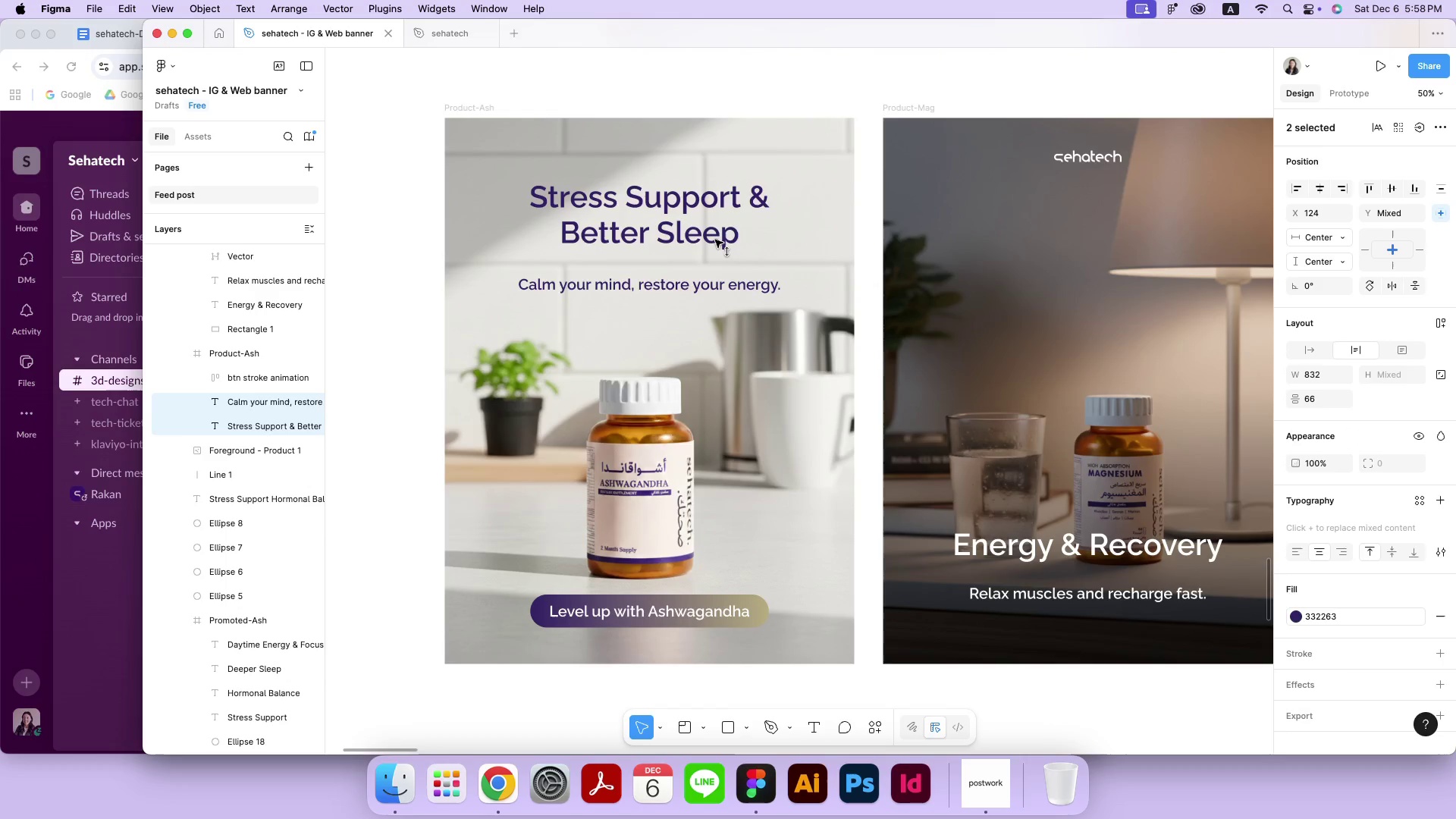 
hold_key(key=ShiftLeft, duration=1.35)
 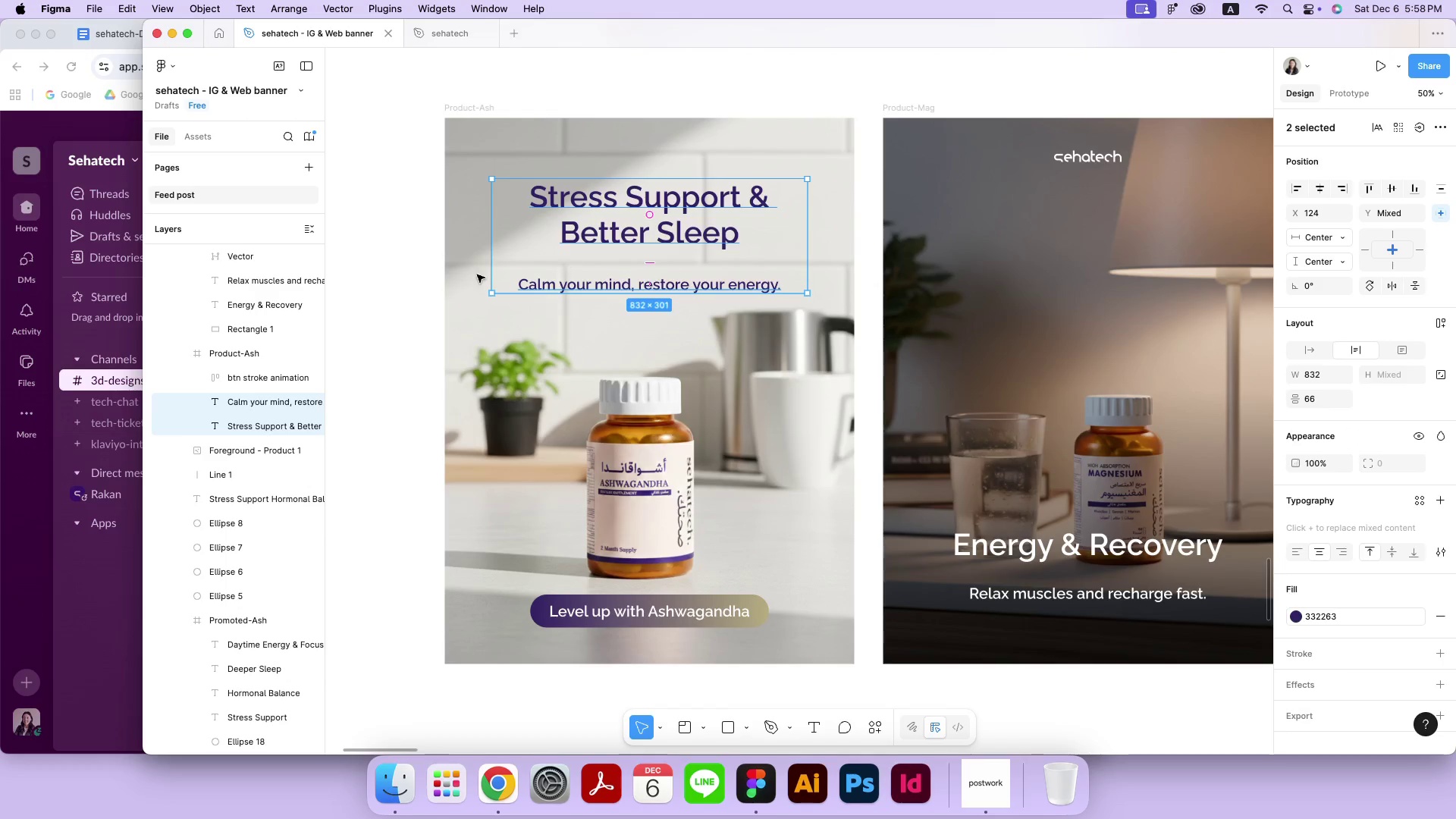 
left_click([379, 287])
 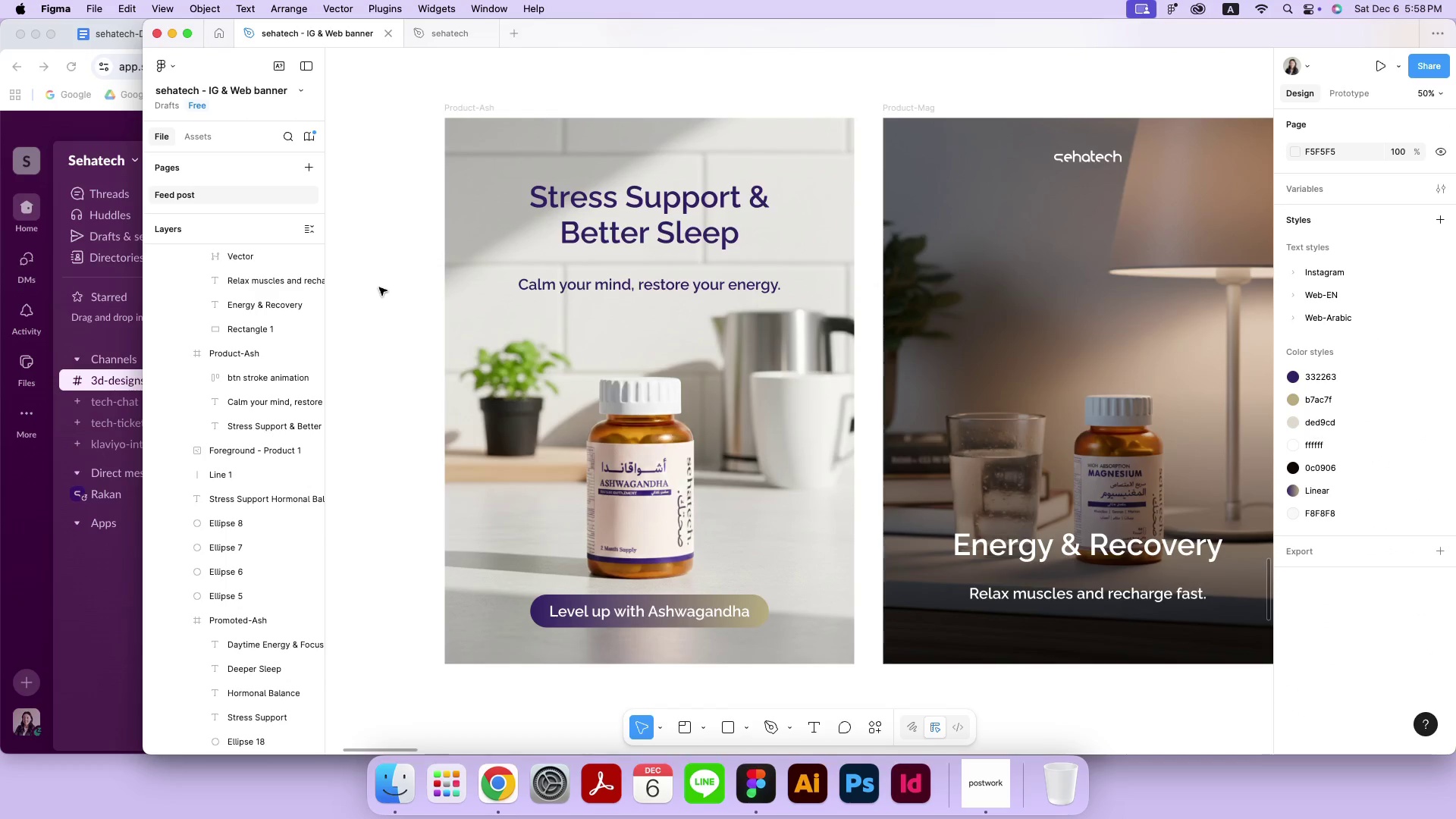 
wait(10.14)
 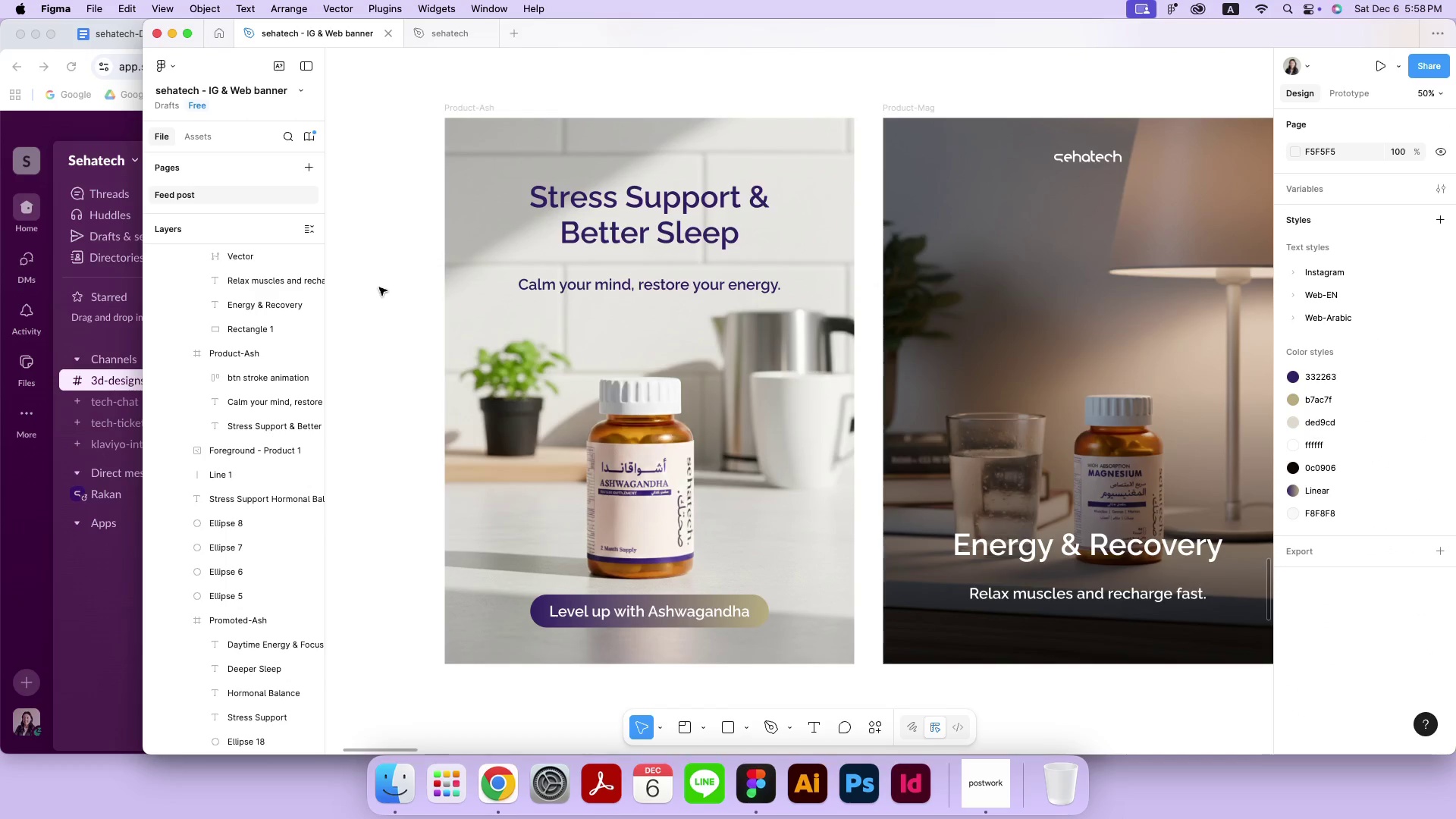 
left_click([102, 128])
 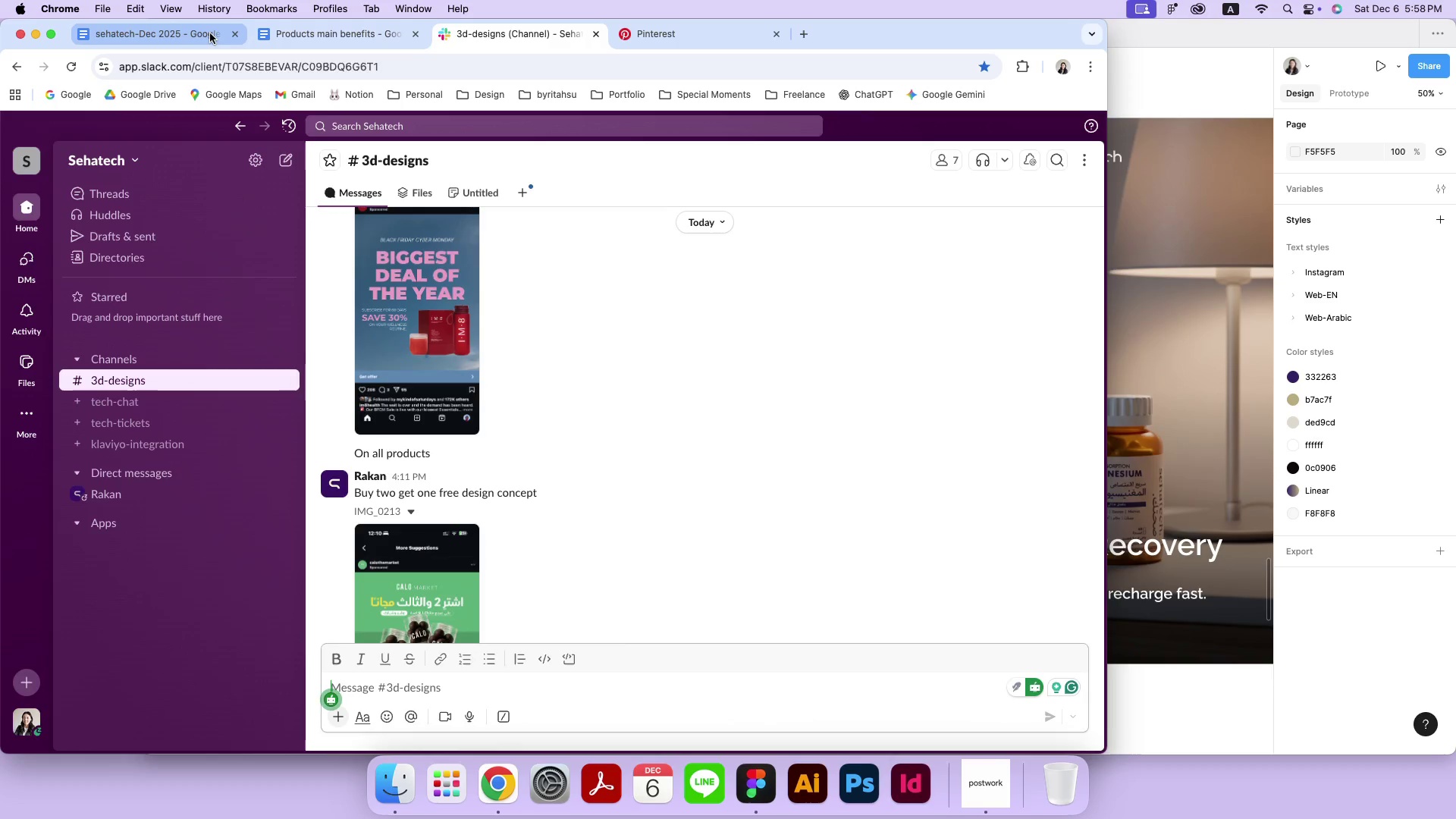 
left_click([210, 33])
 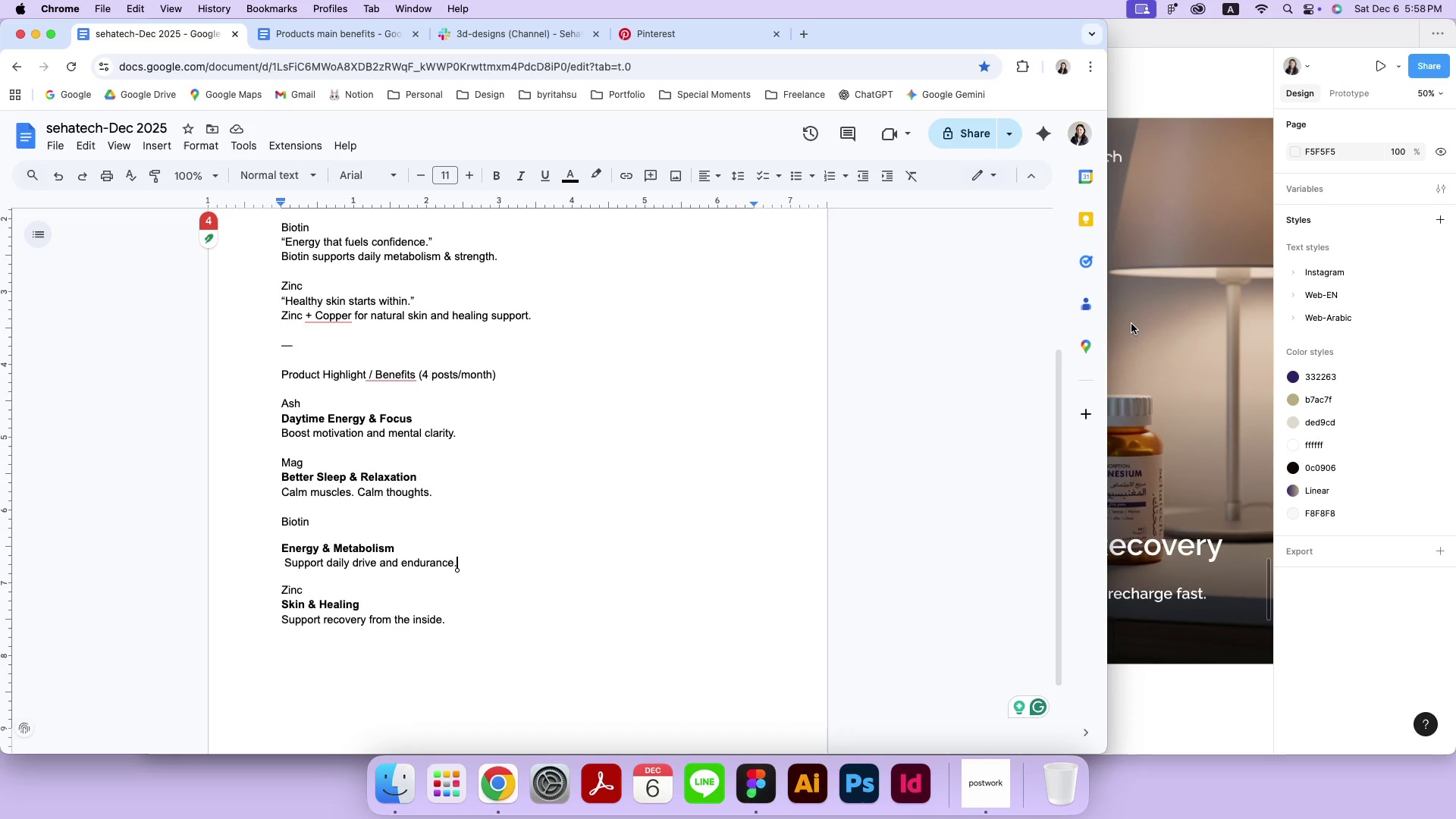 
left_click_drag(start_coordinate=[1105, 343], to_coordinate=[518, 351])
 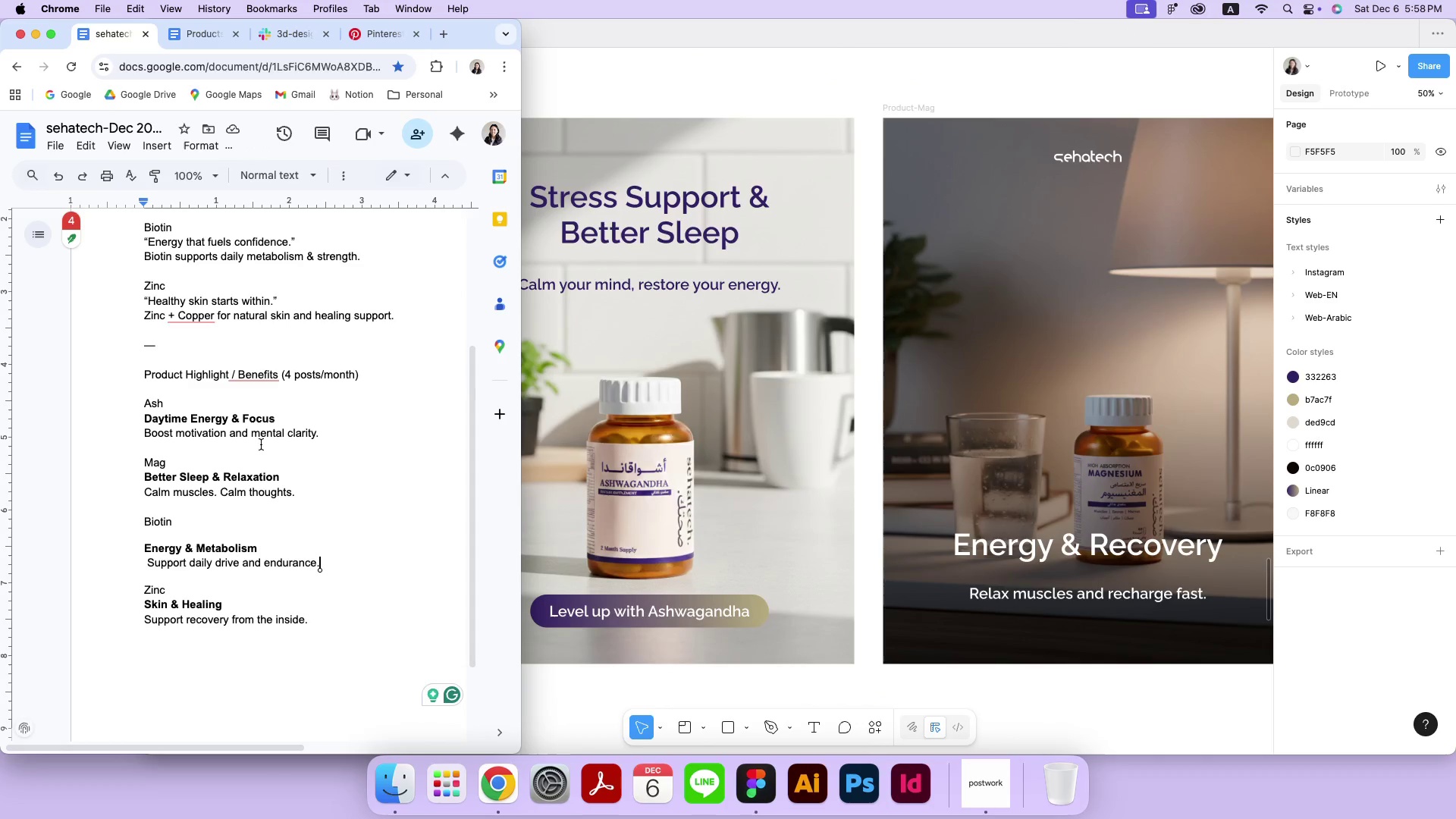 
left_click_drag(start_coordinate=[278, 419], to_coordinate=[147, 424])
 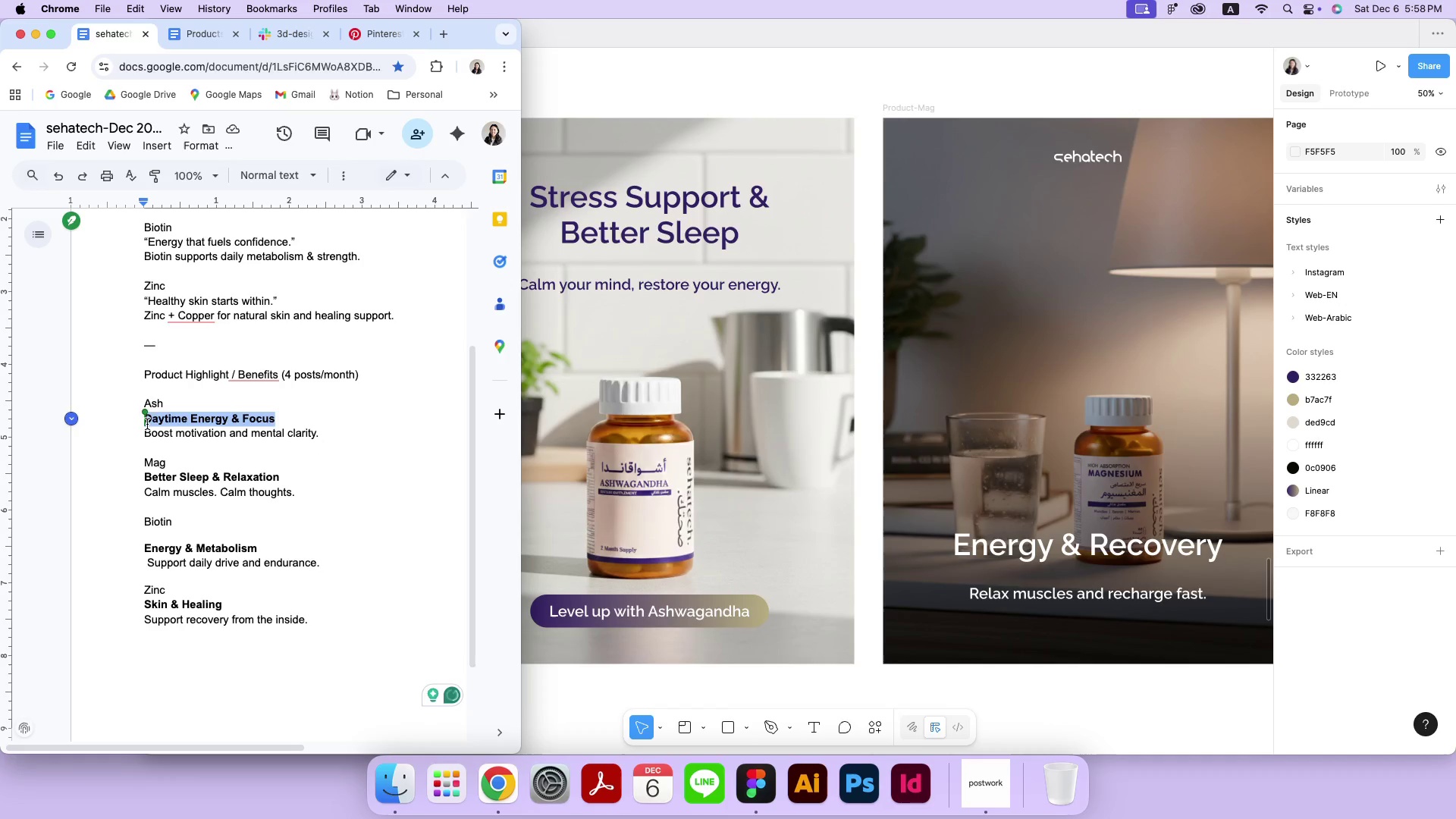 
key(Meta+CommandLeft)
 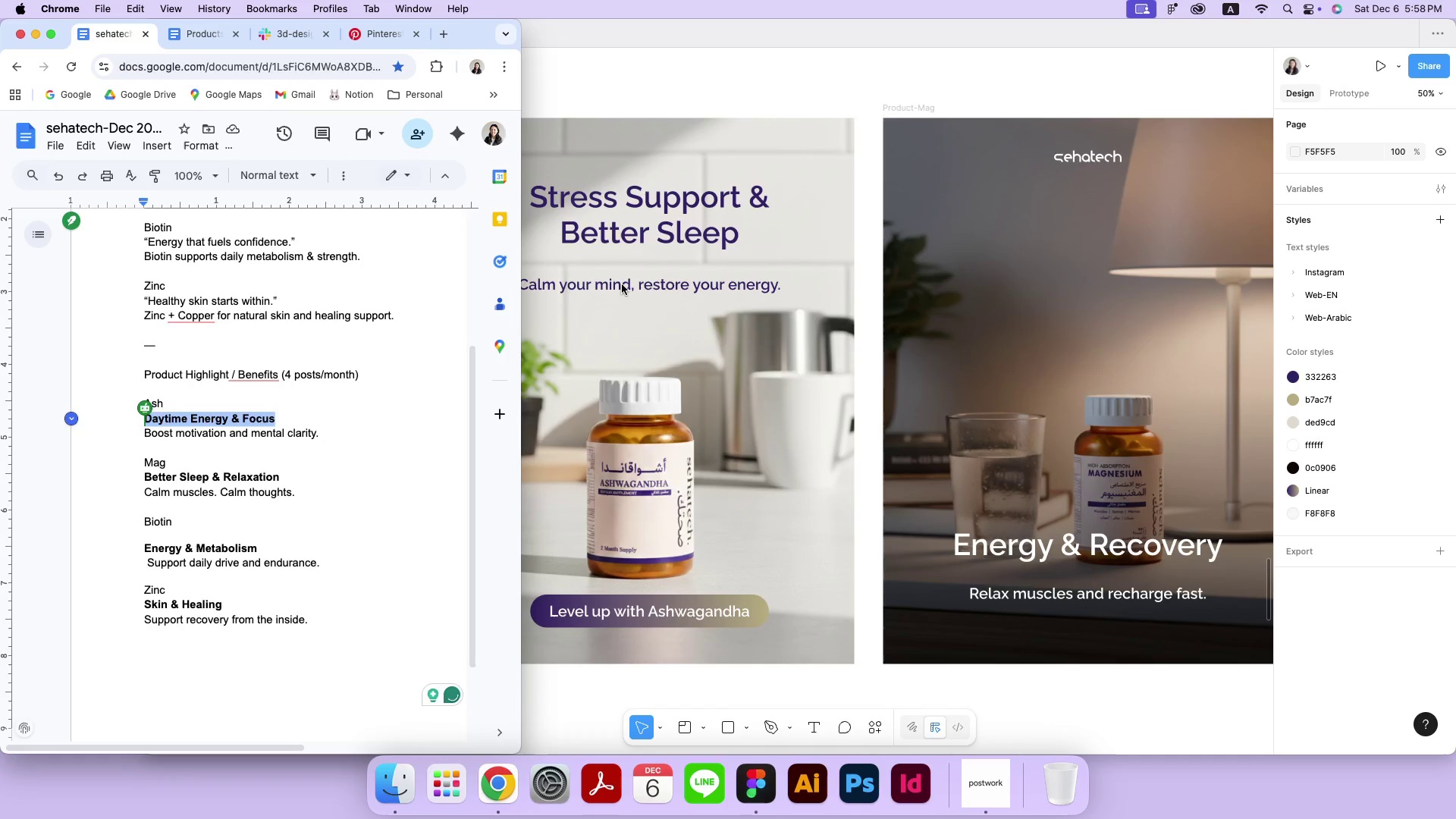 
key(Meta+C)
 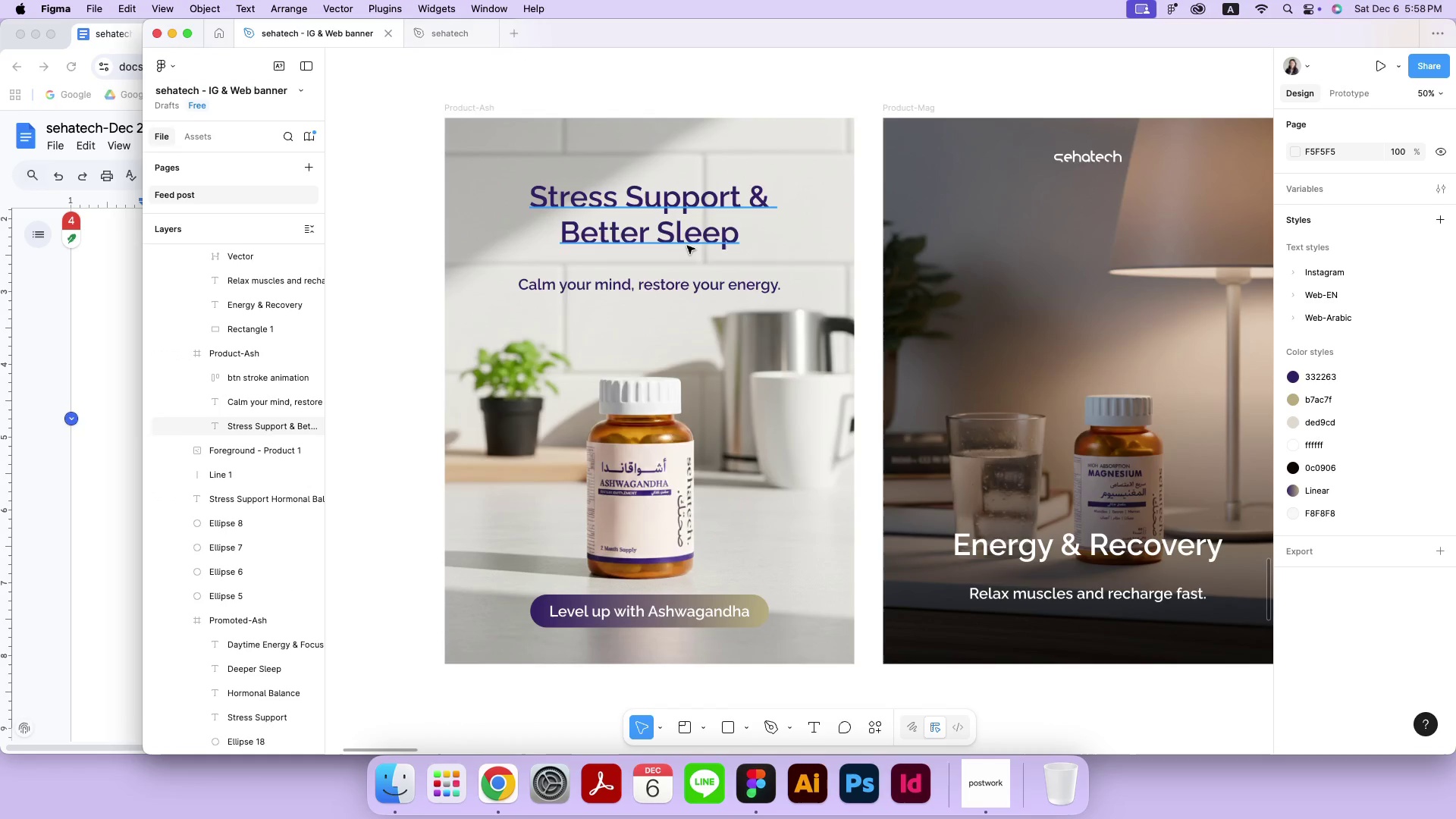 
double_click([689, 243])
 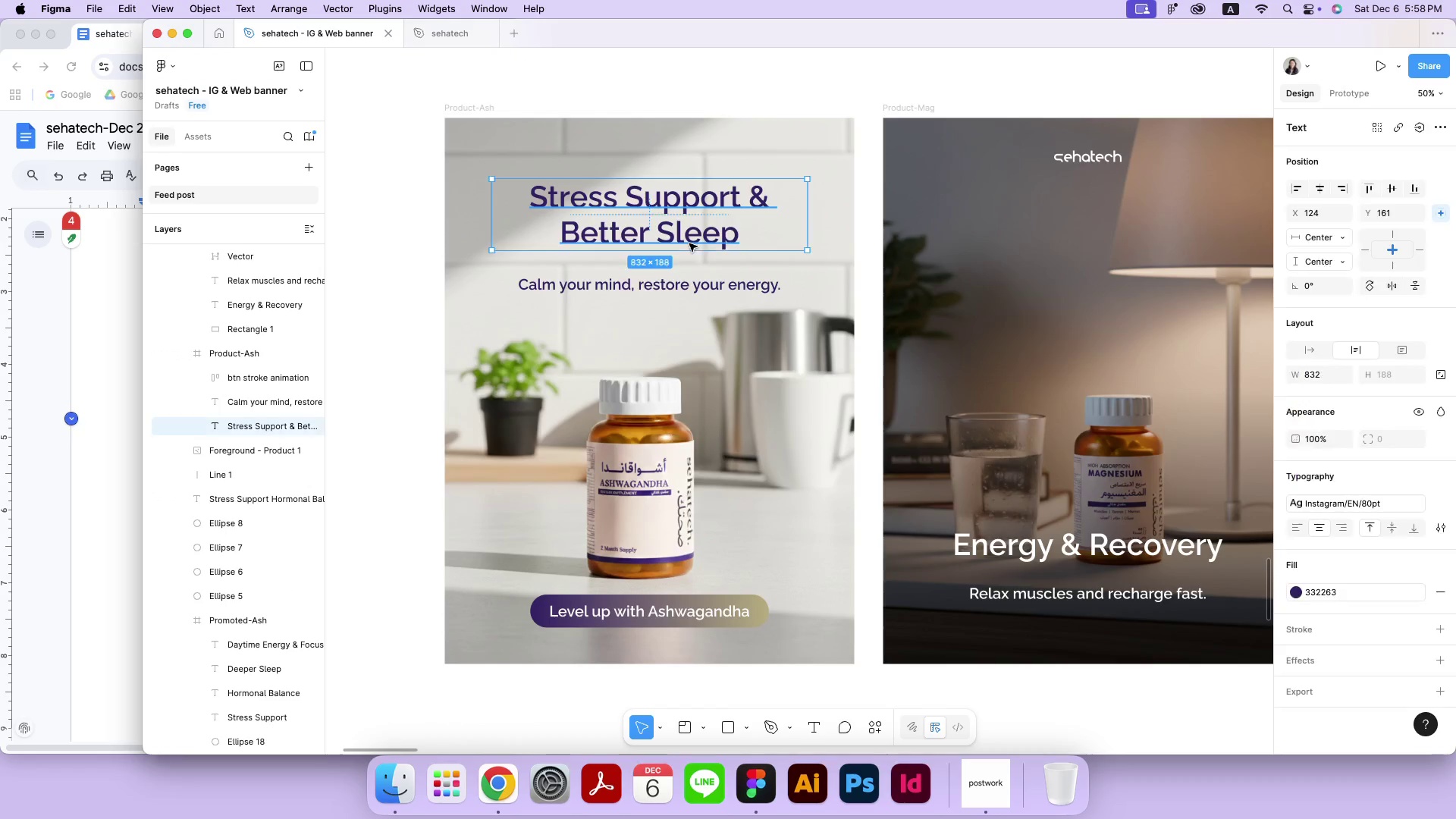 
triple_click([689, 243])
 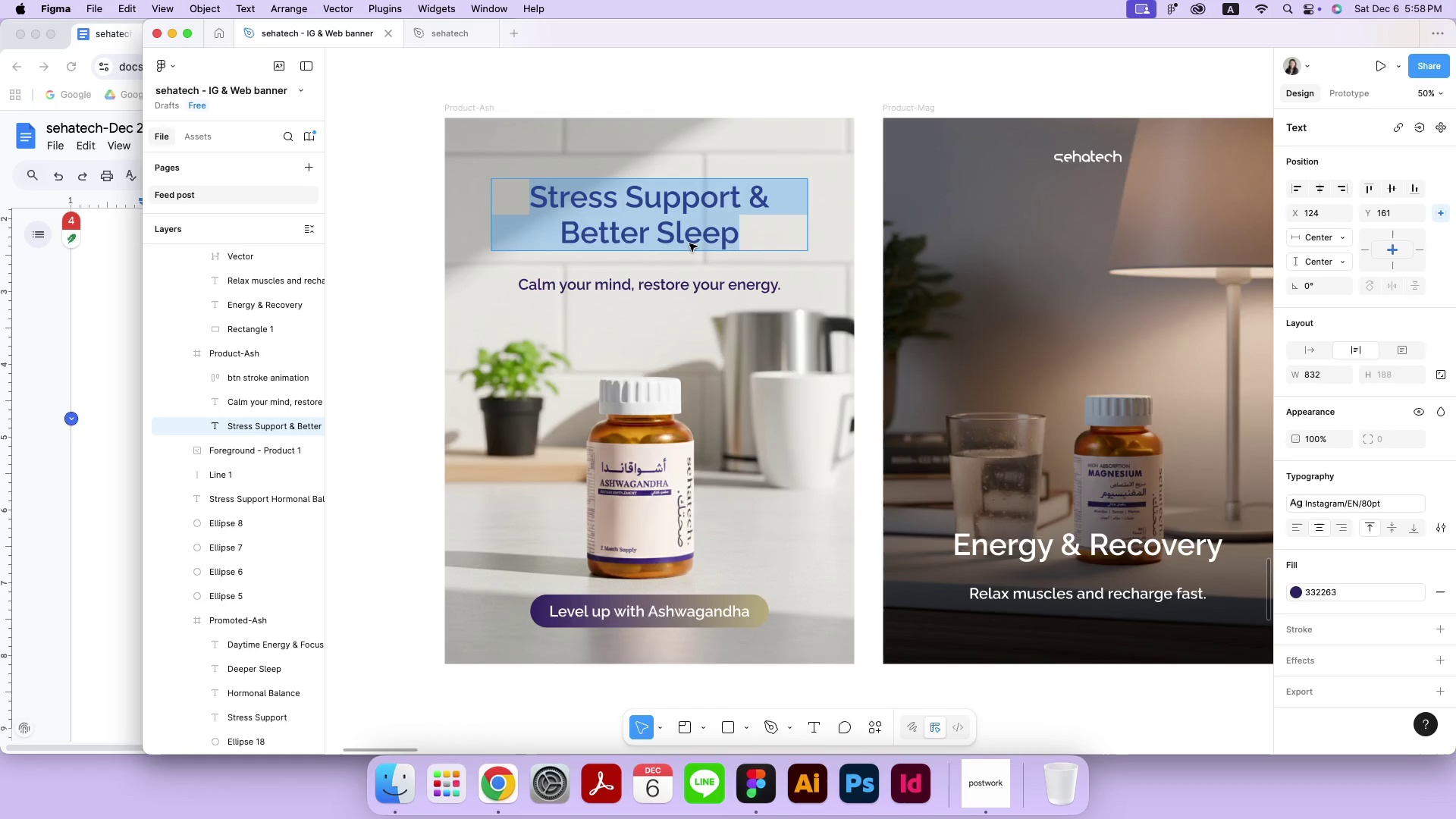 
key(Meta+CommandLeft)
 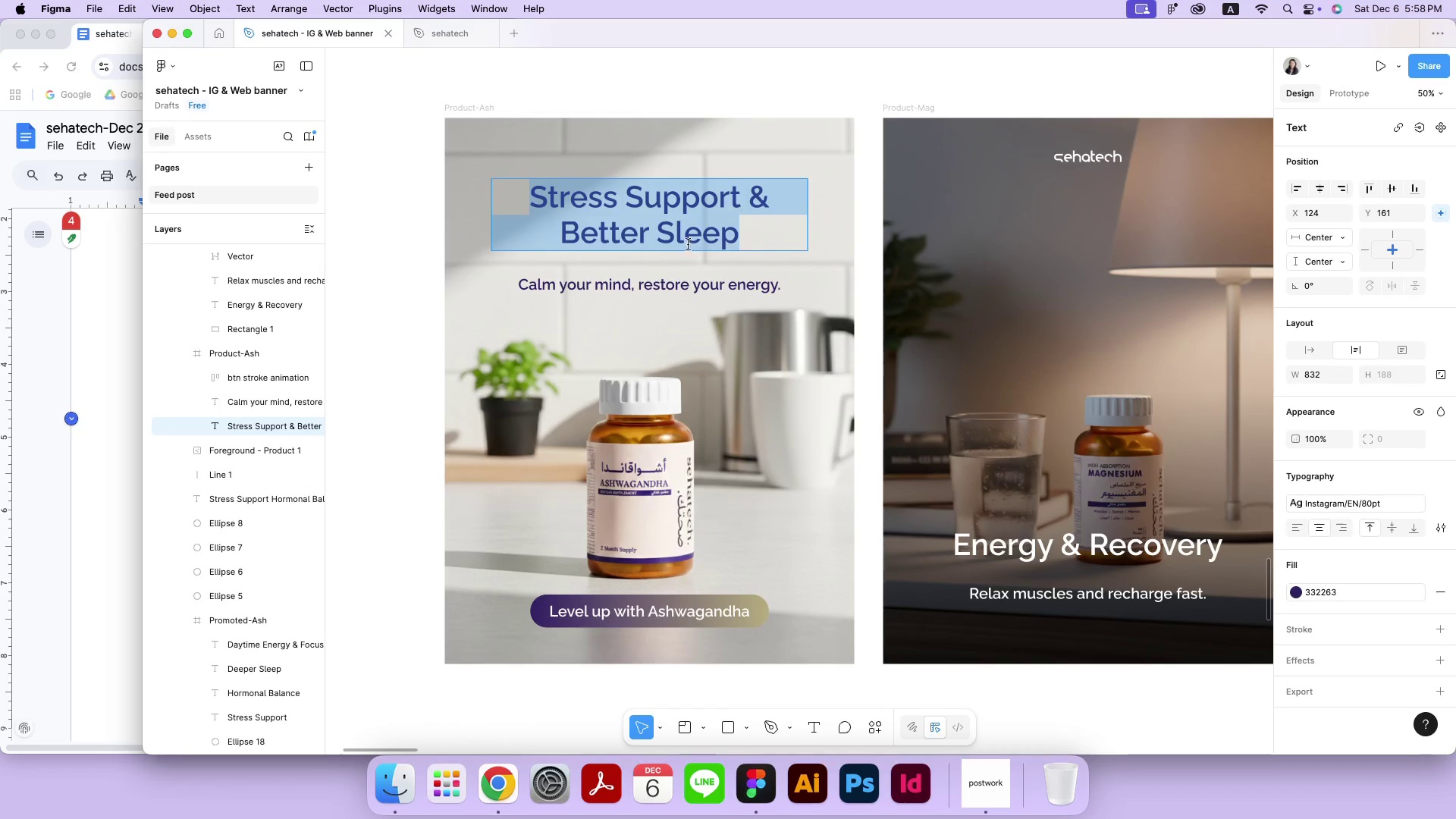 
key(Meta+V)
 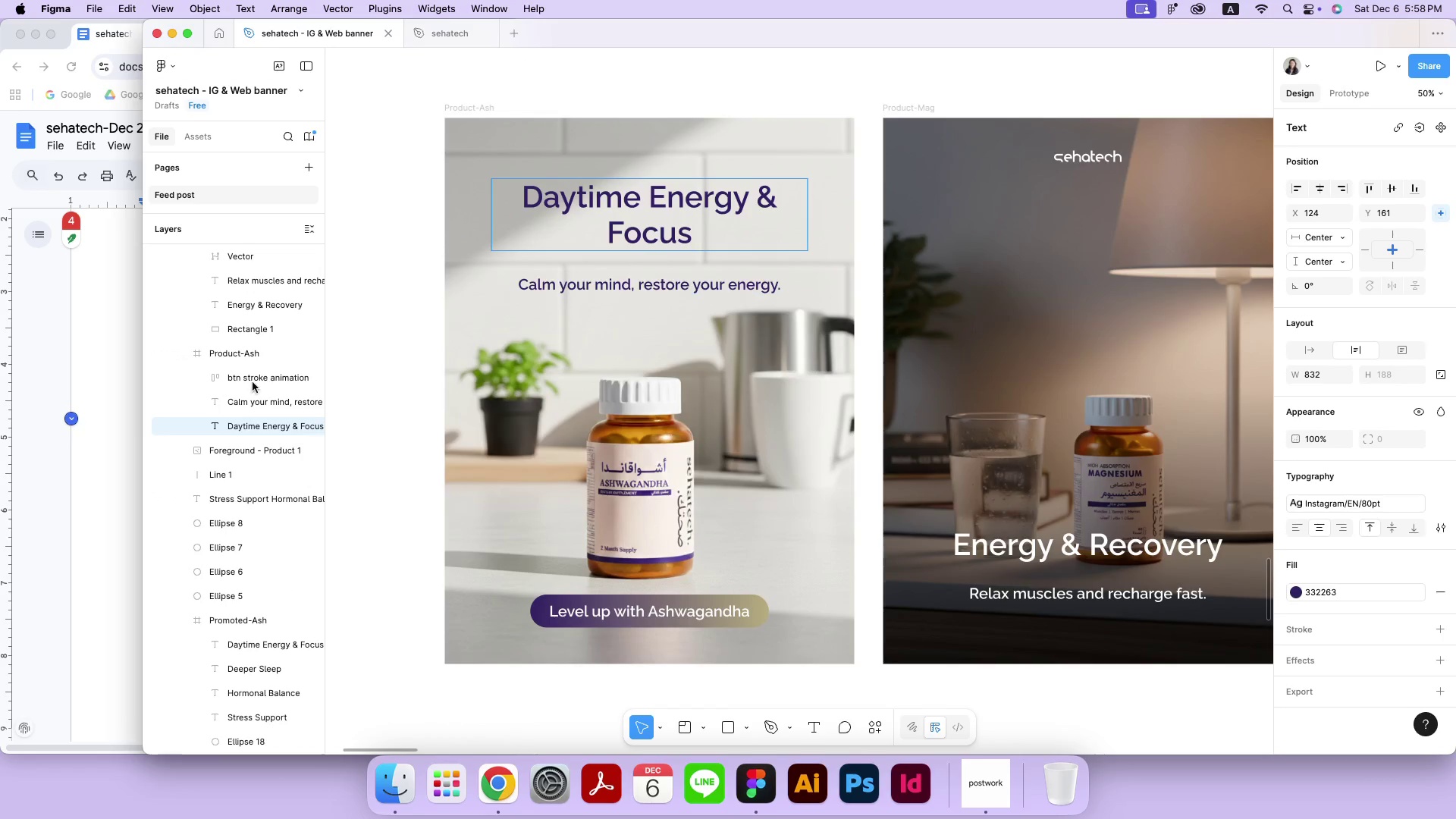 
key(Meta+Z)
 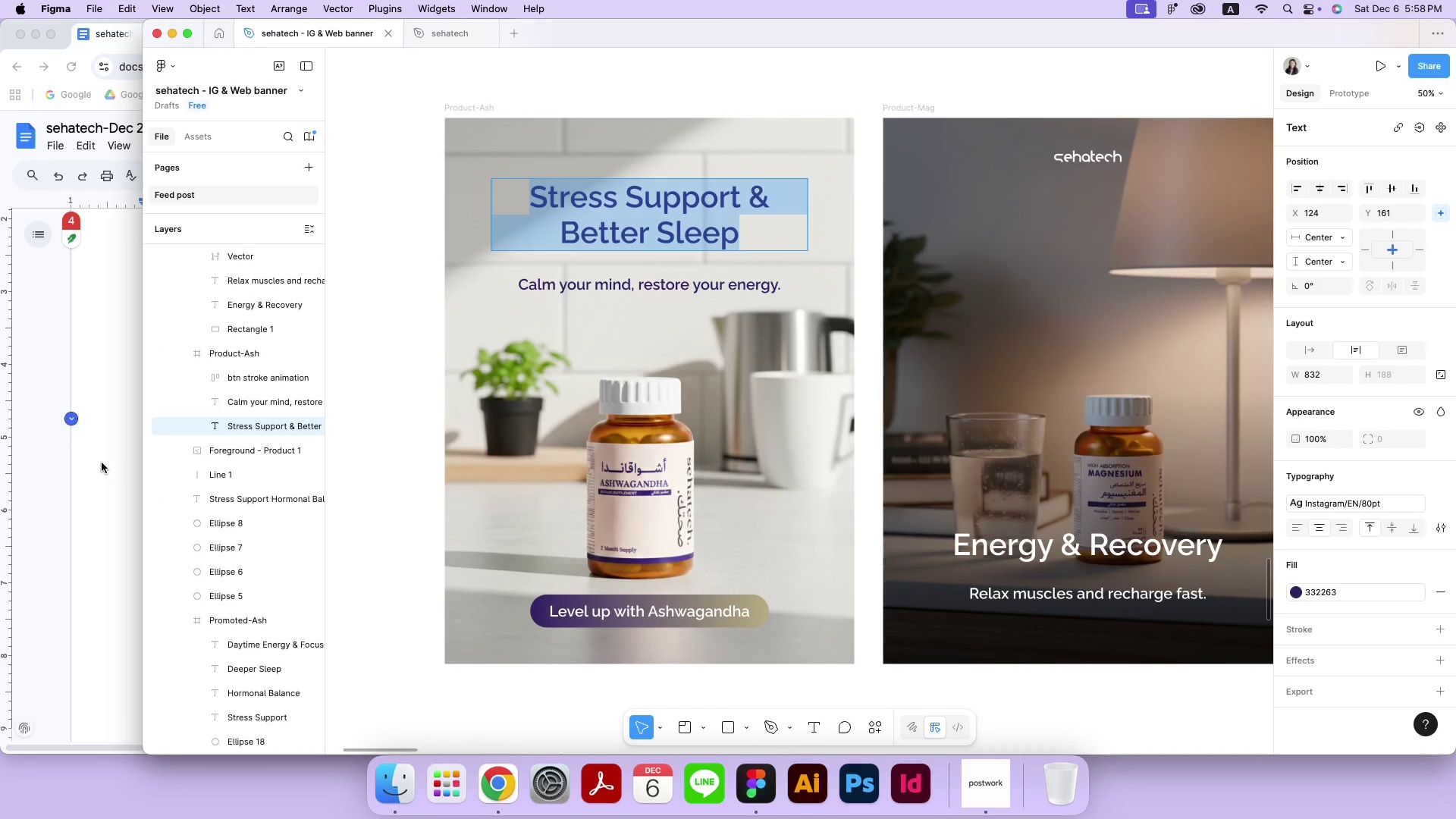 
key(Meta+CommandLeft)
 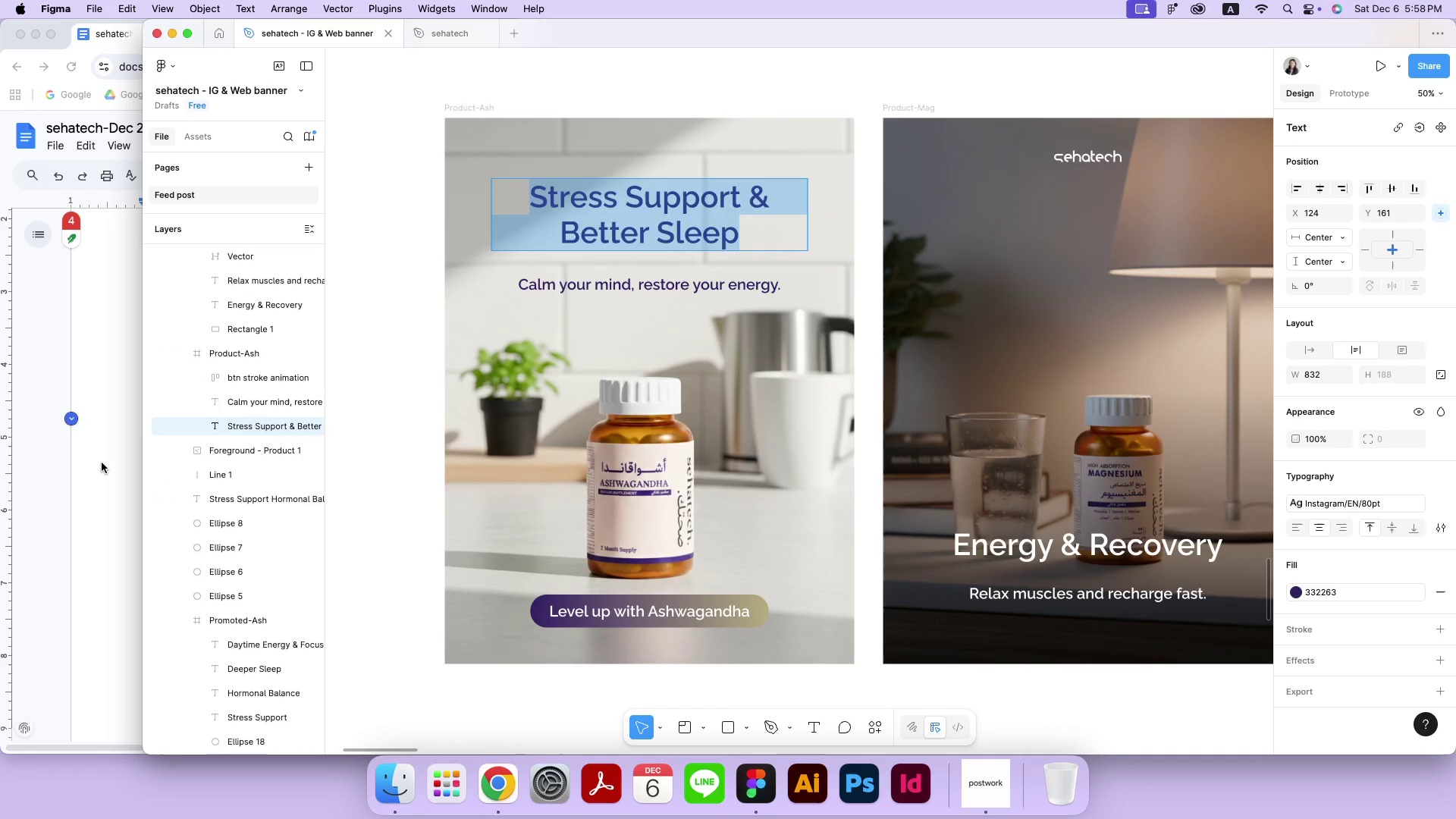 
key(Meta+V)
 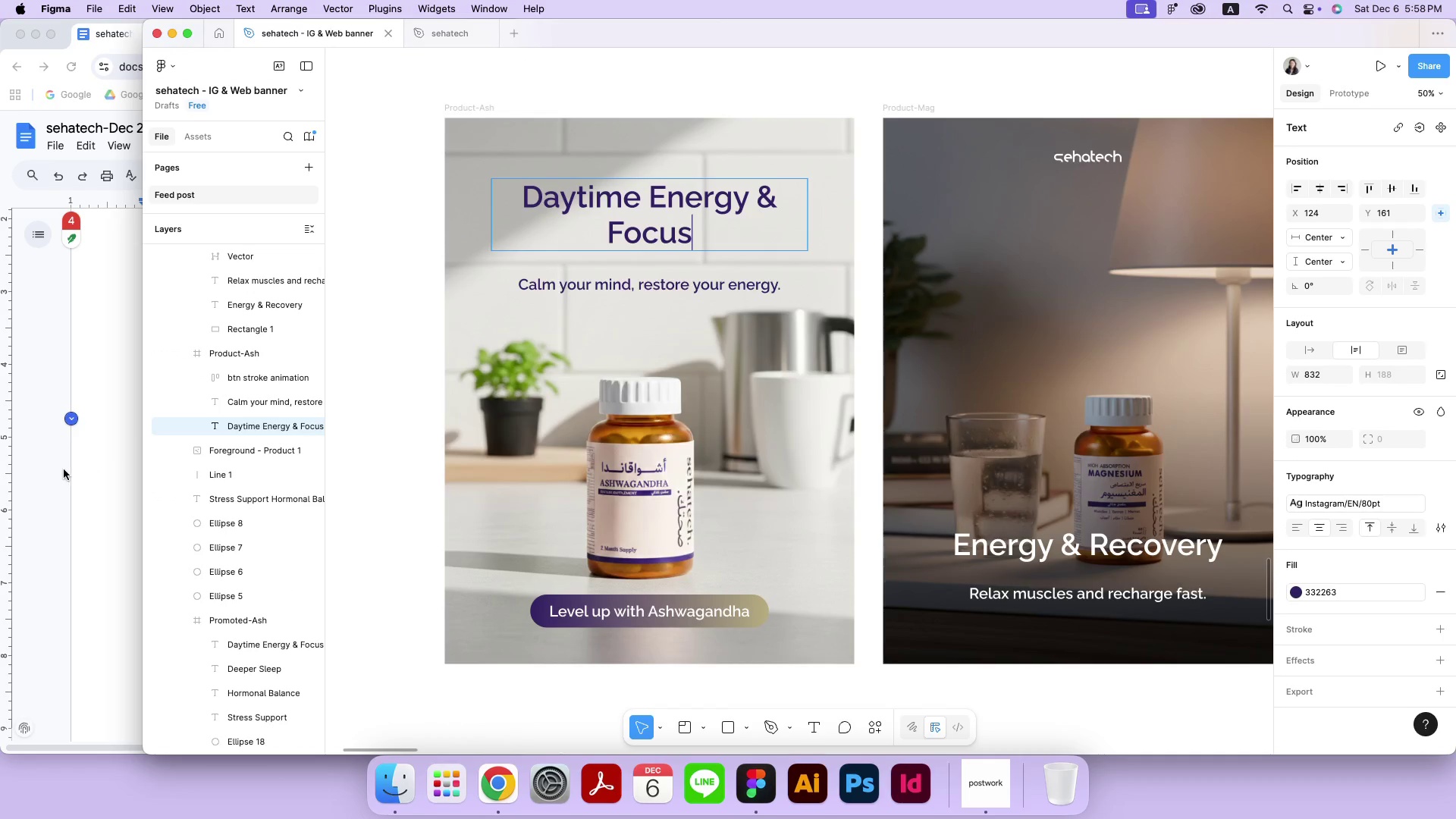 
left_click([64, 469])
 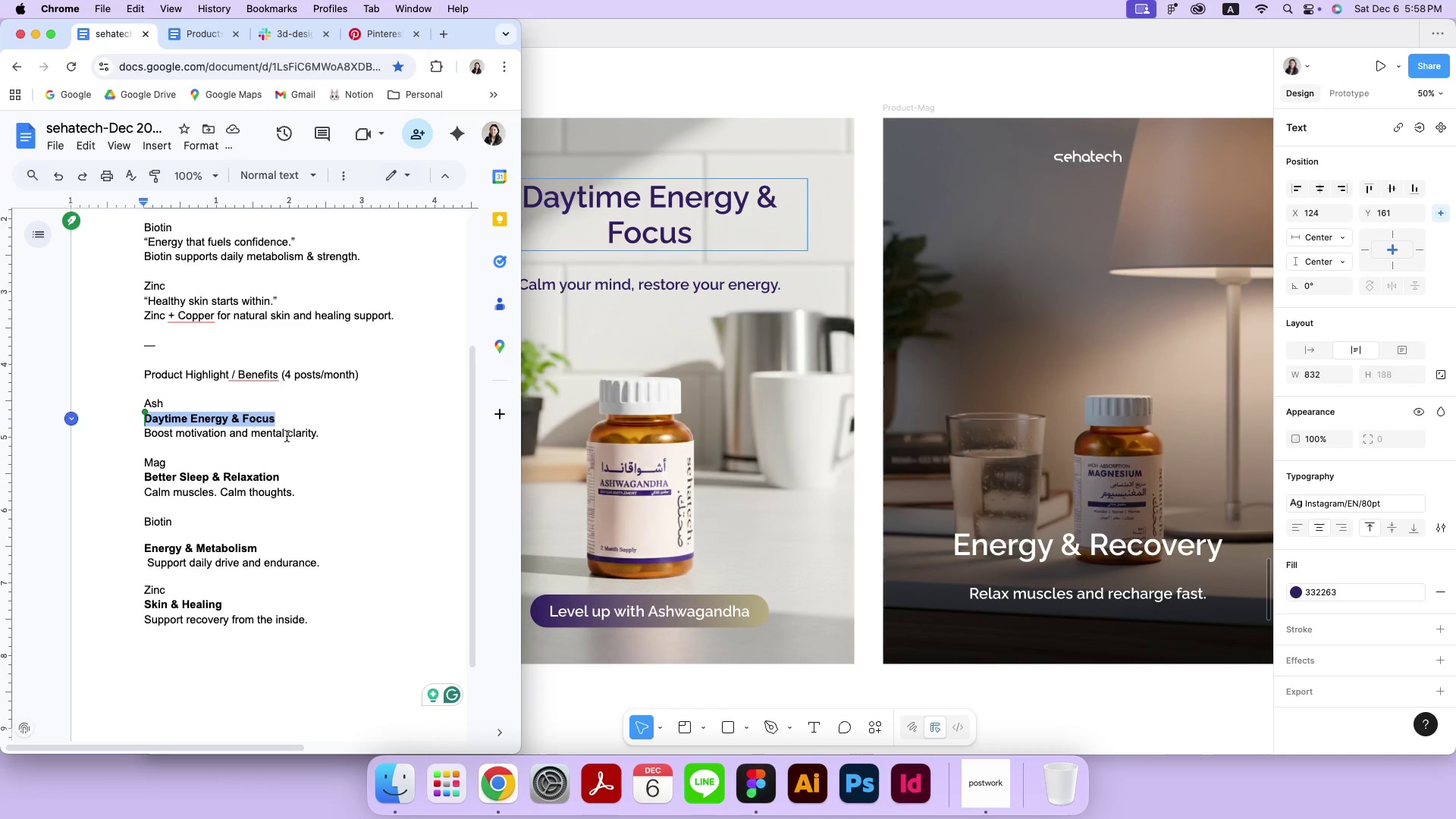 
left_click_drag(start_coordinate=[318, 432], to_coordinate=[145, 435])
 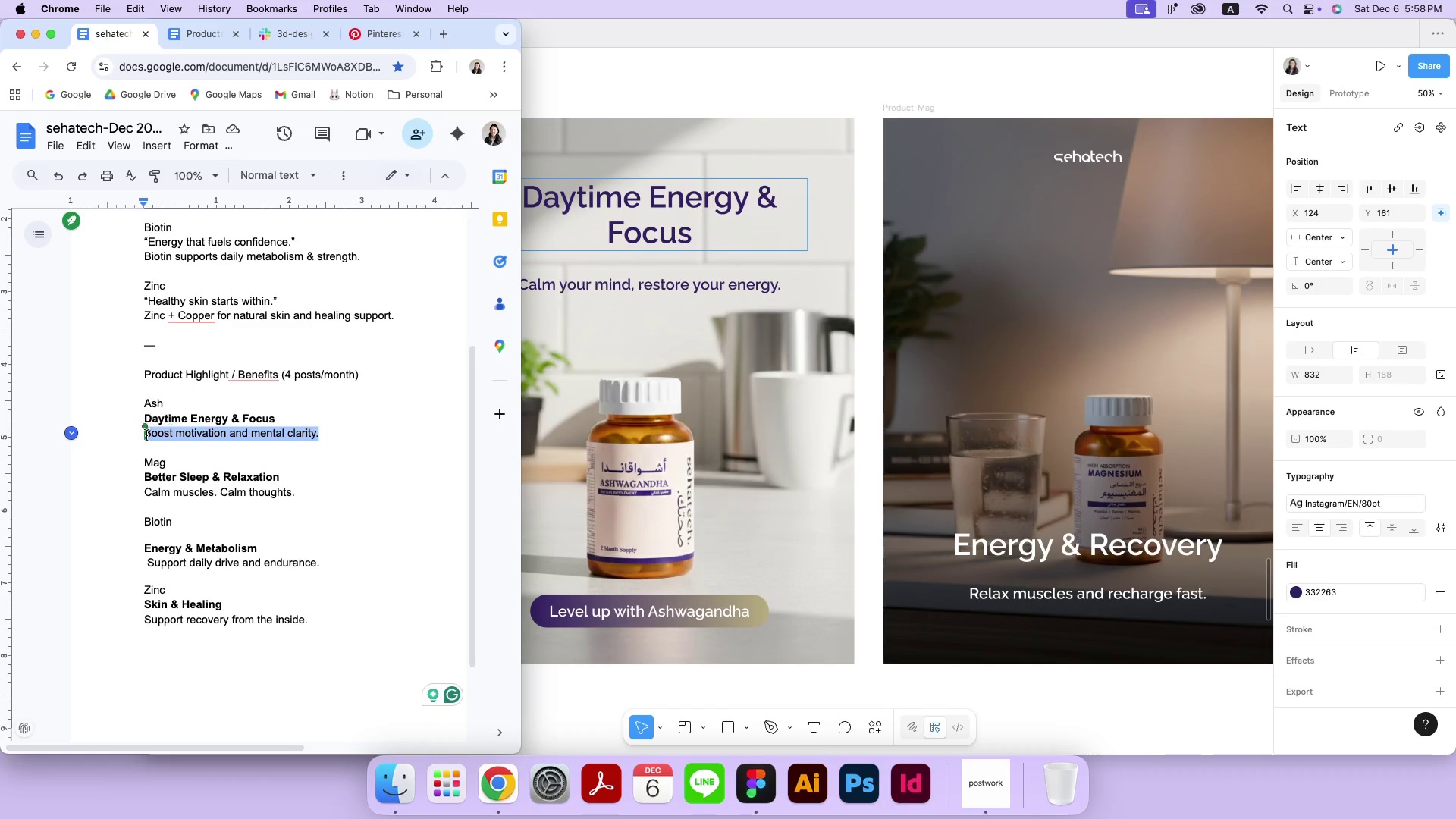 
key(Meta+CommandLeft)
 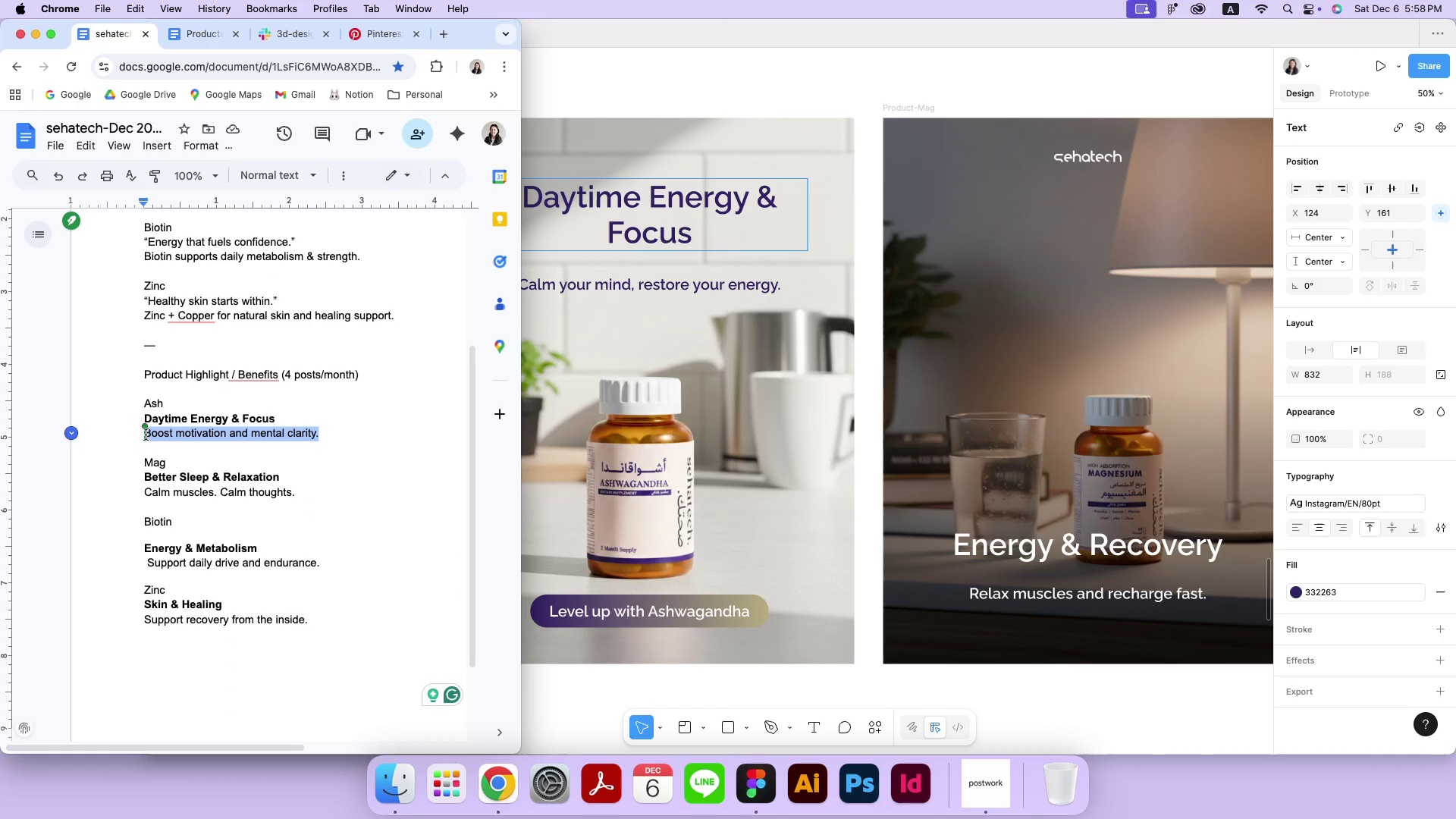 
key(Meta+C)
 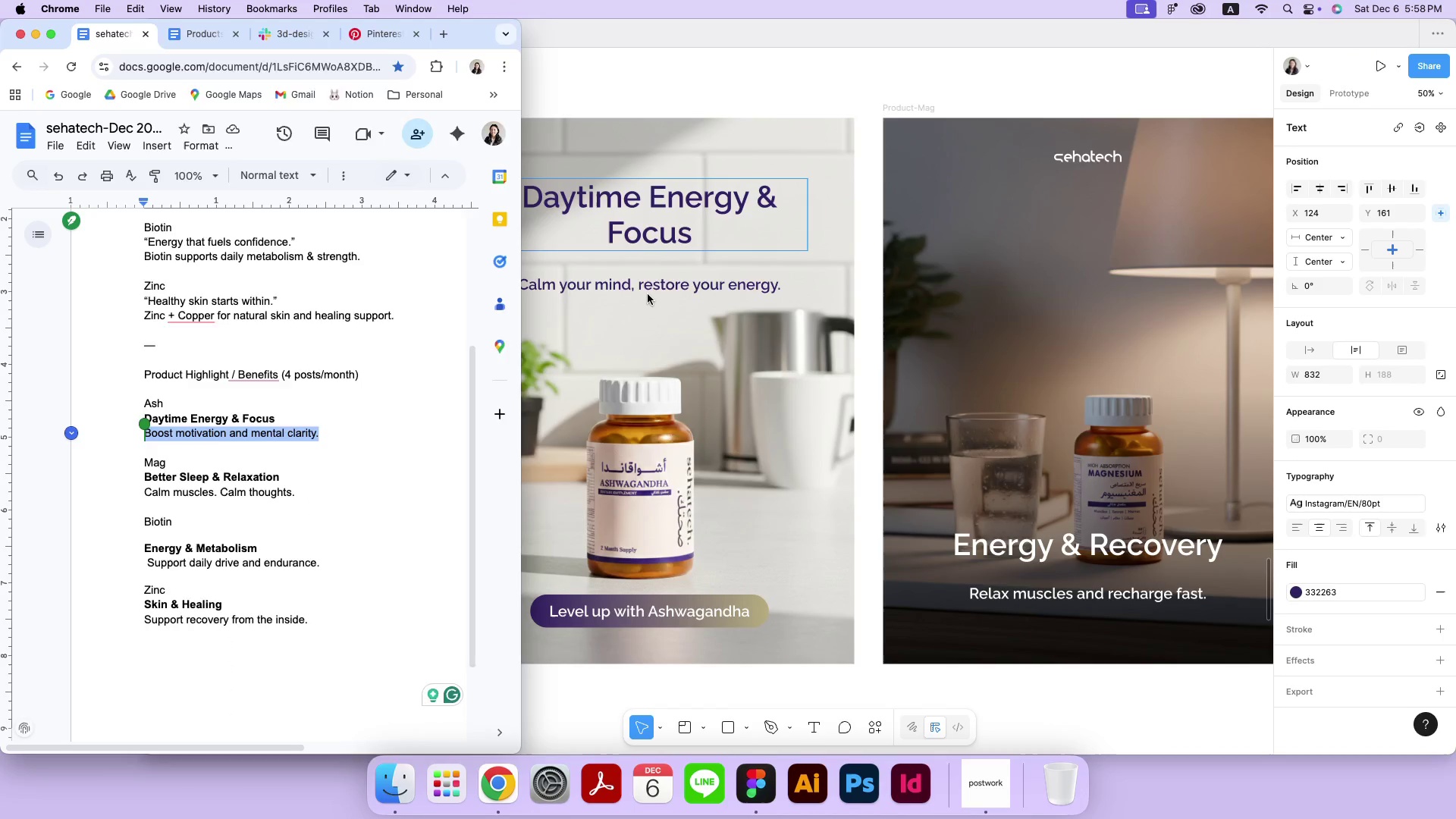 
left_click([672, 282])
 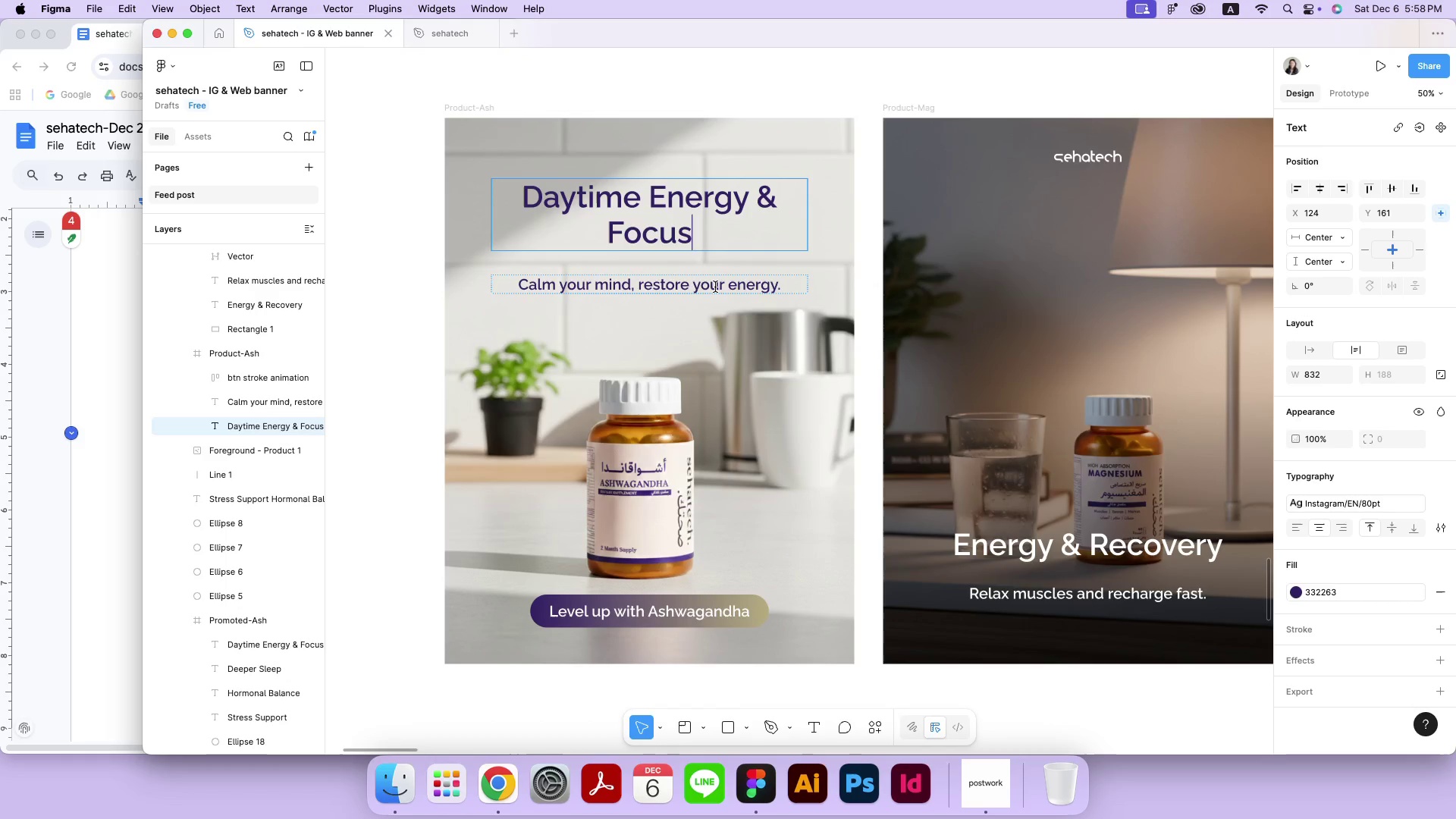 
left_click([717, 285])
 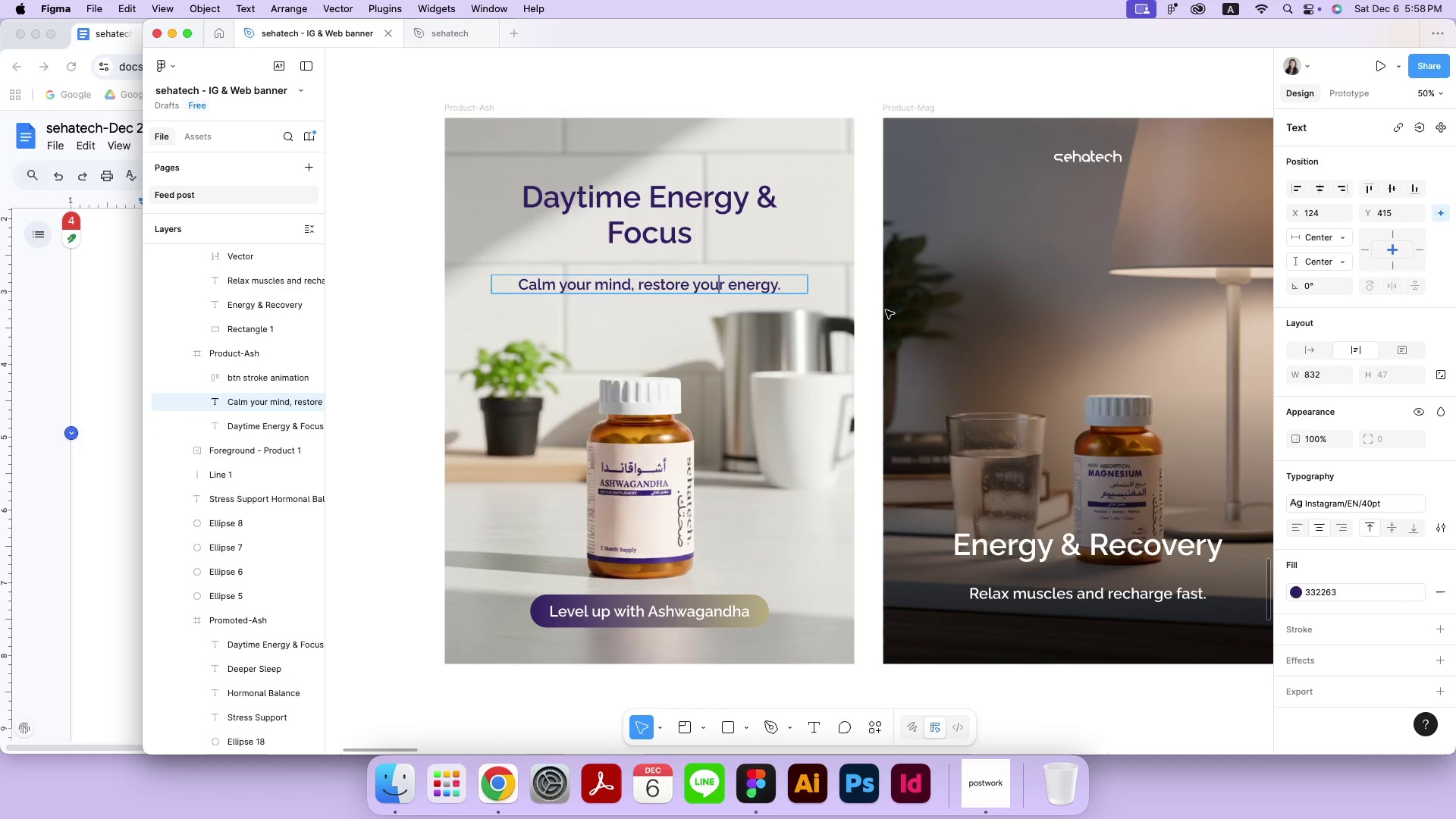 
key(Meta+A)
 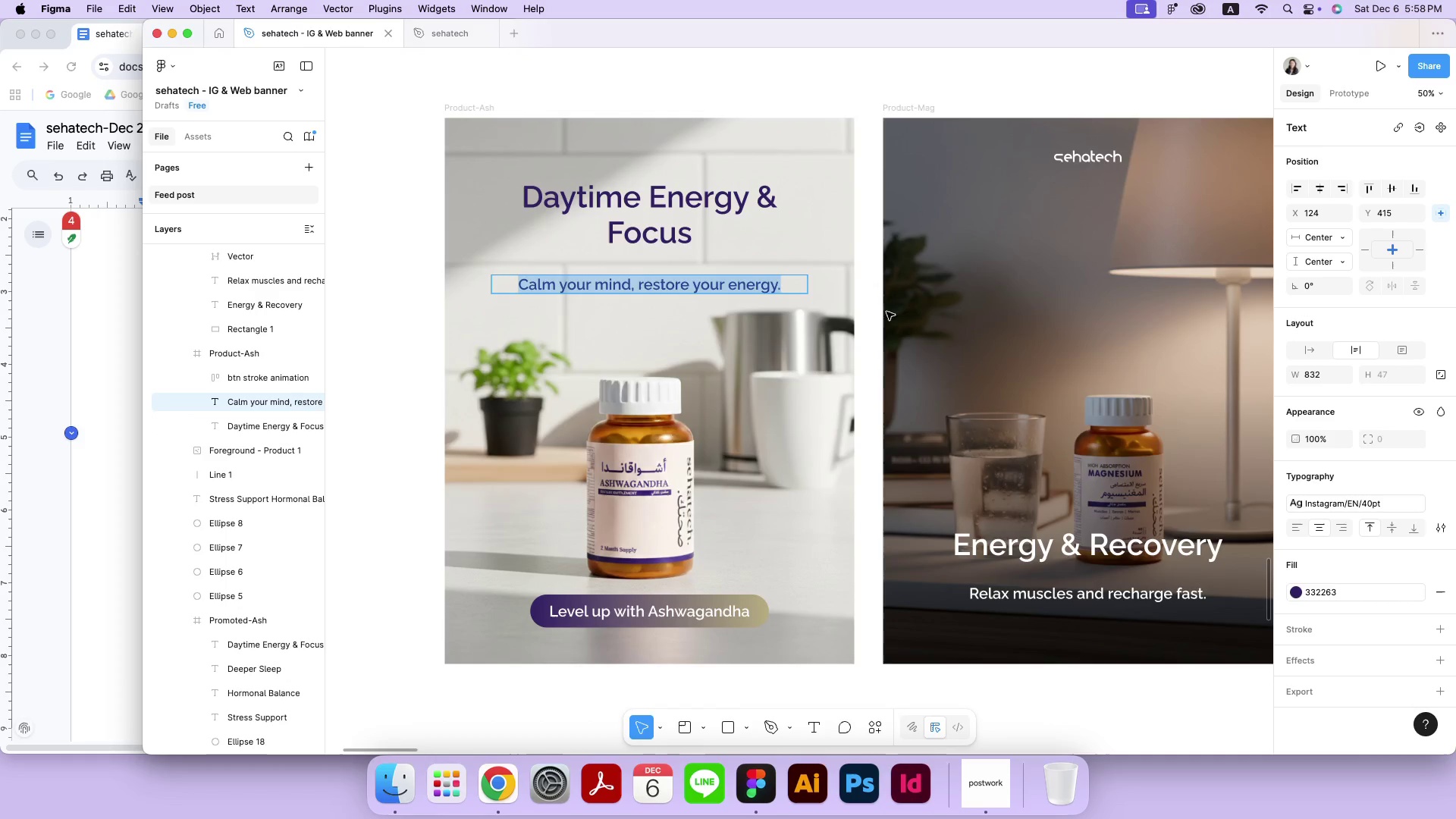 
key(Meta+V)
 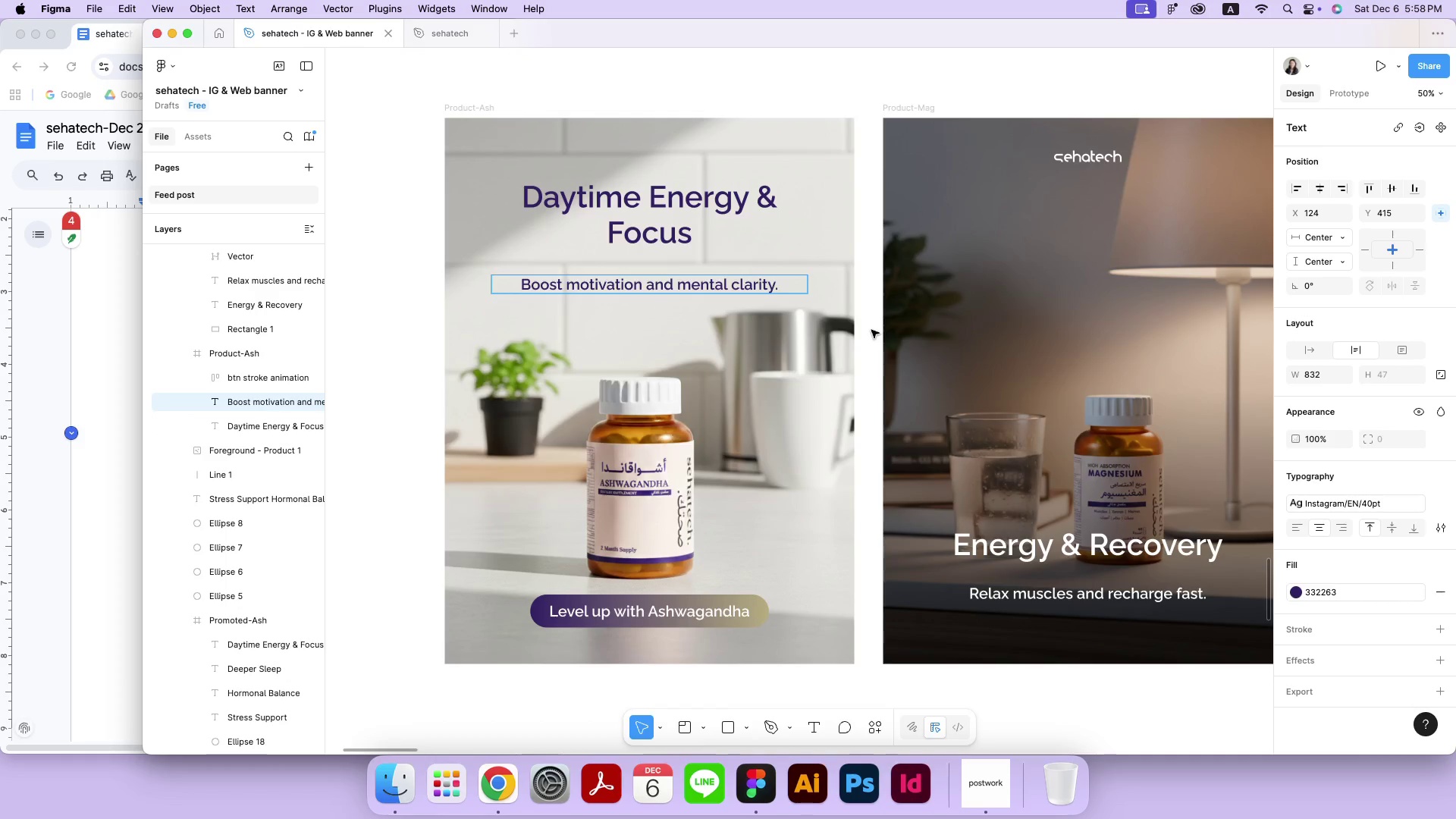 
double_click([868, 332])
 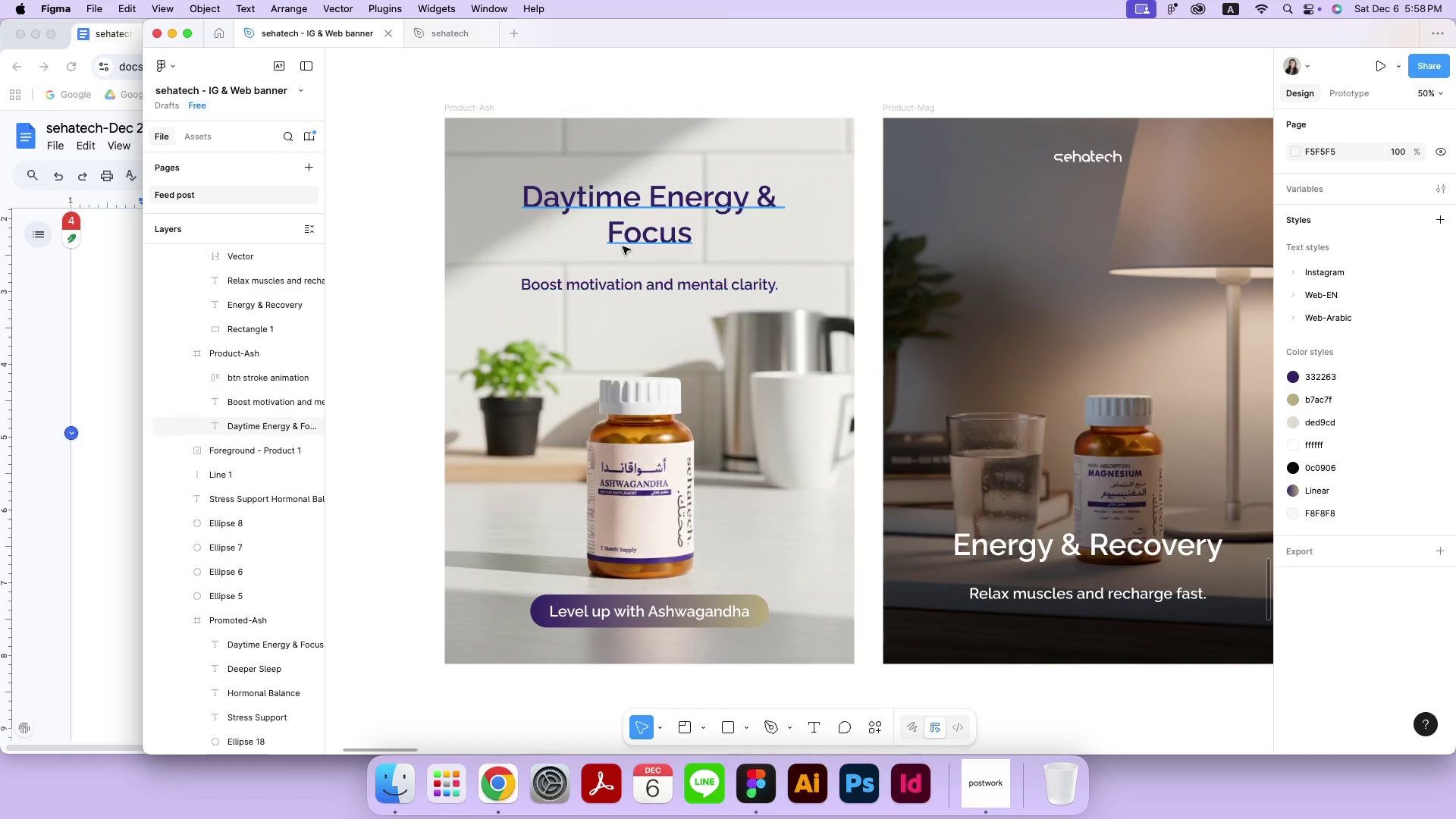 
left_click([617, 239])
 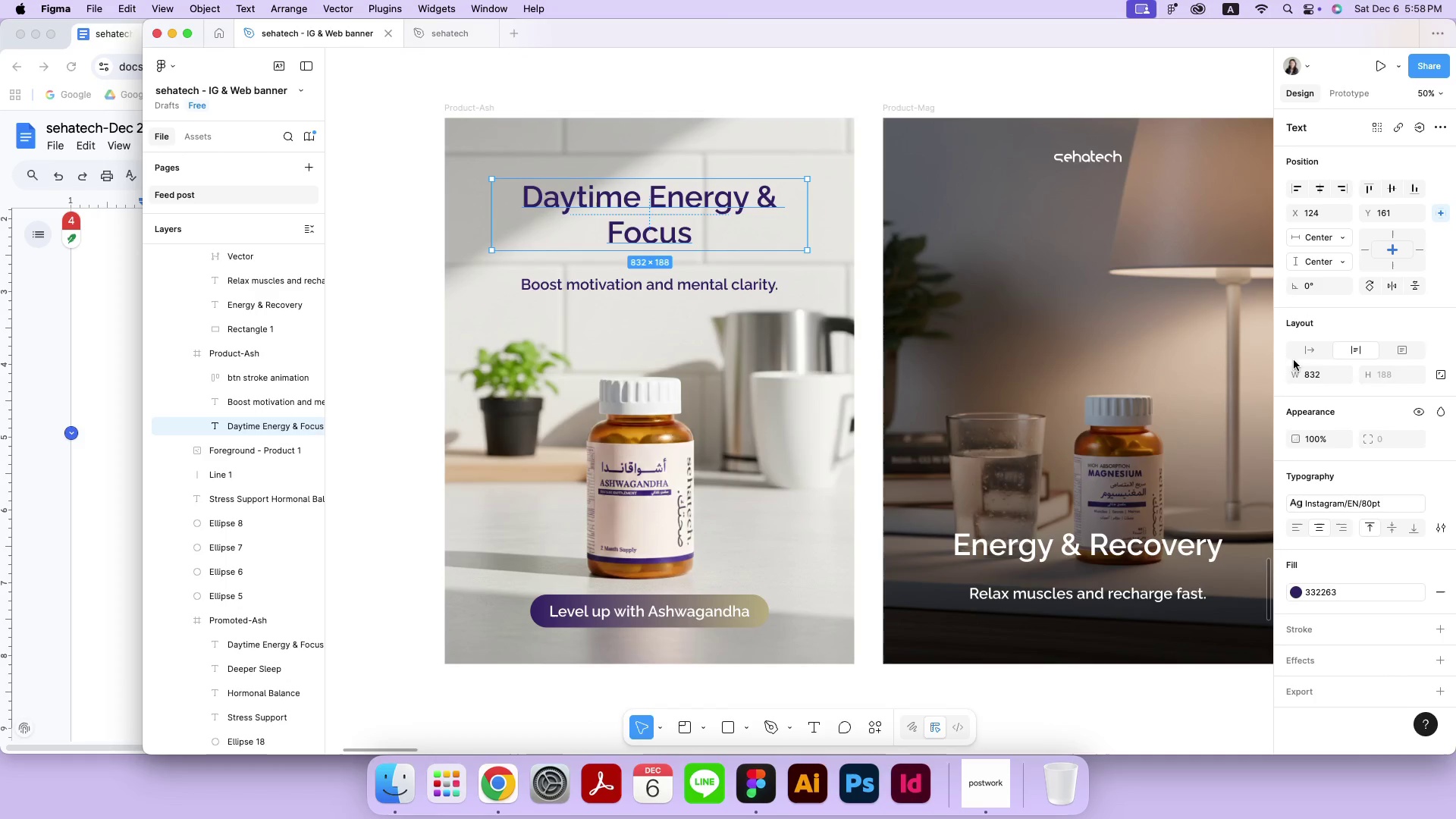 
left_click([1298, 347])
 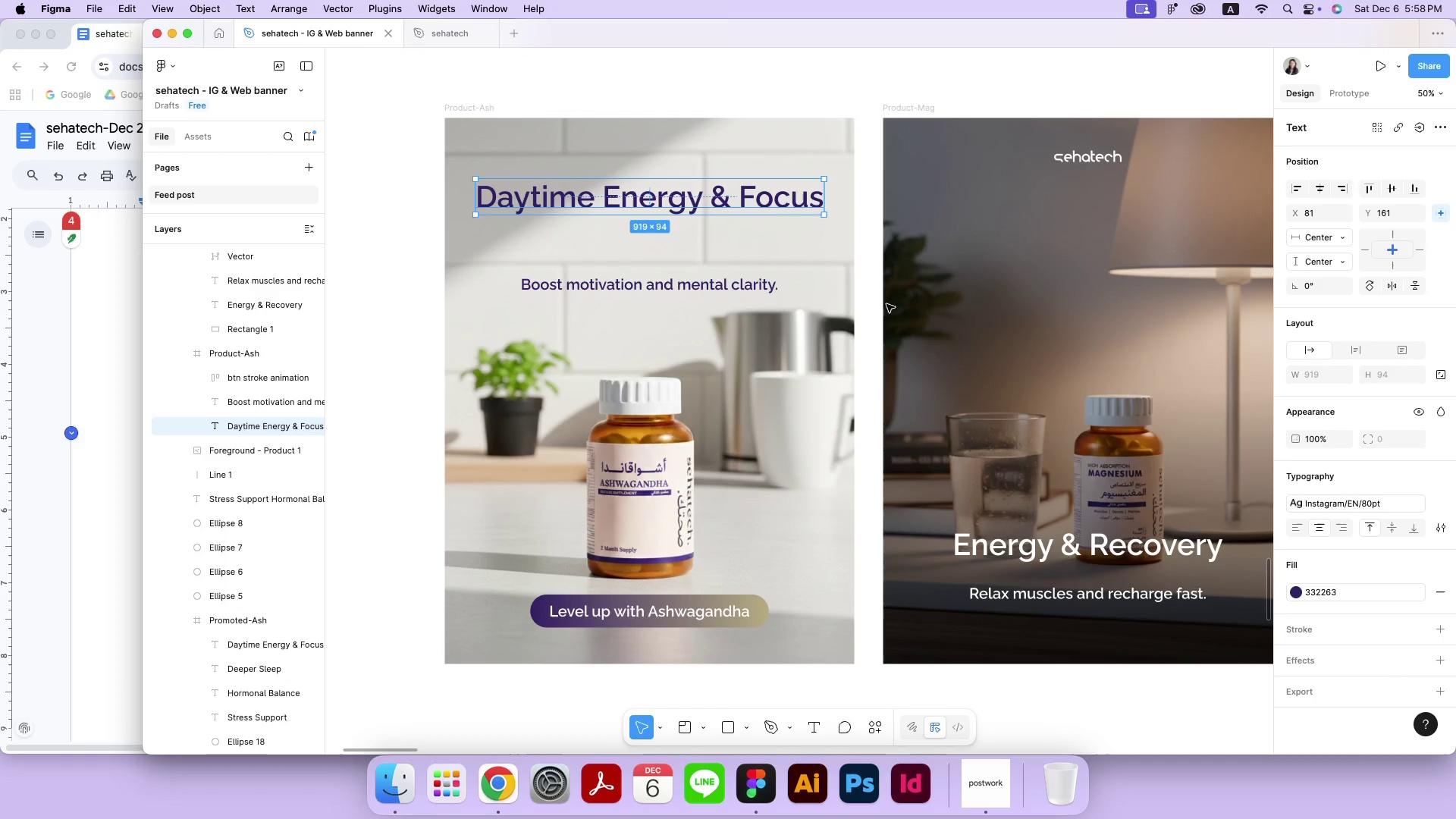 
left_click([867, 309])
 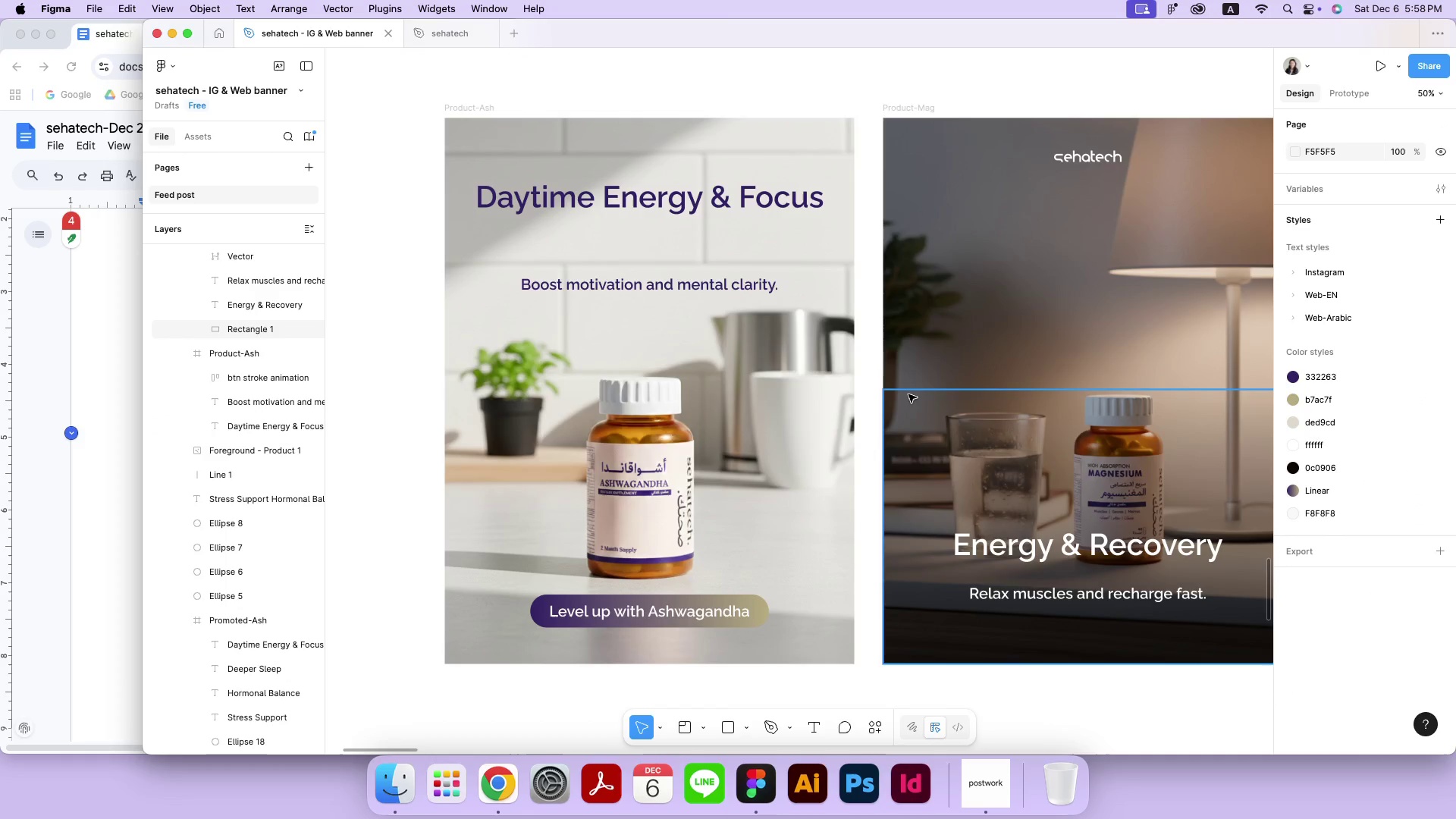 
key(Meta+Minus)
 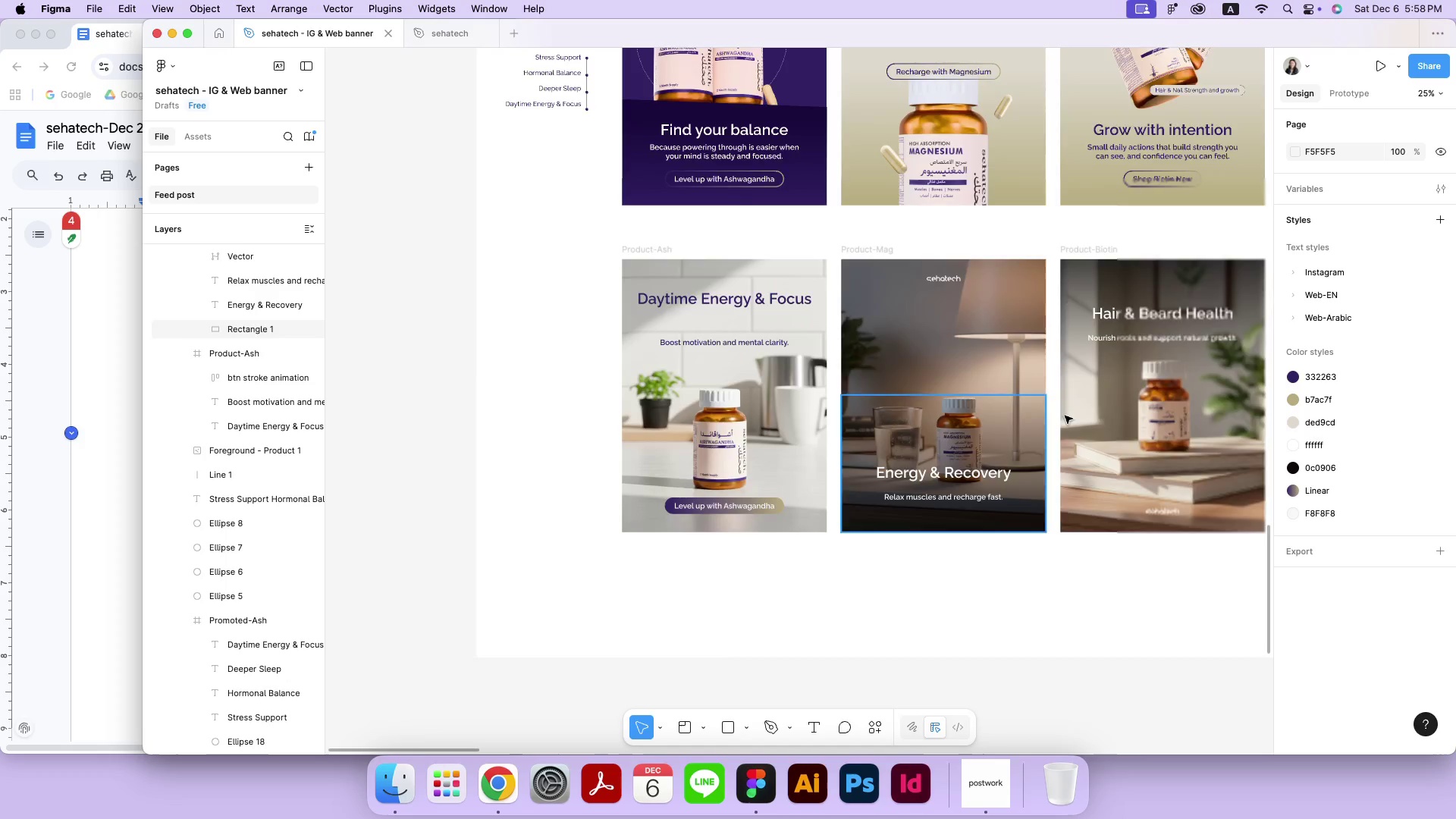 
key(Meta+Minus)
 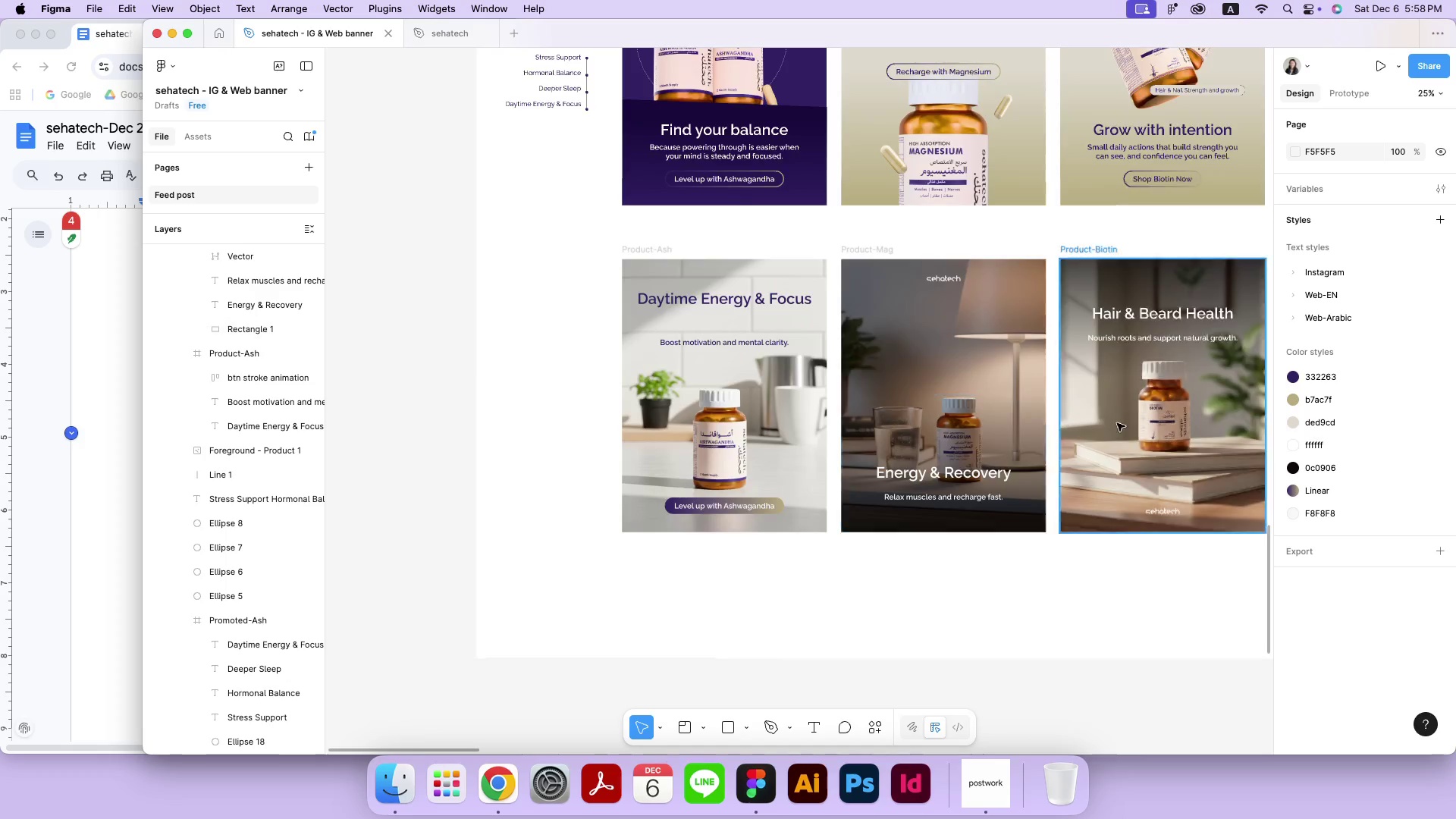 
key(Meta+Minus)
 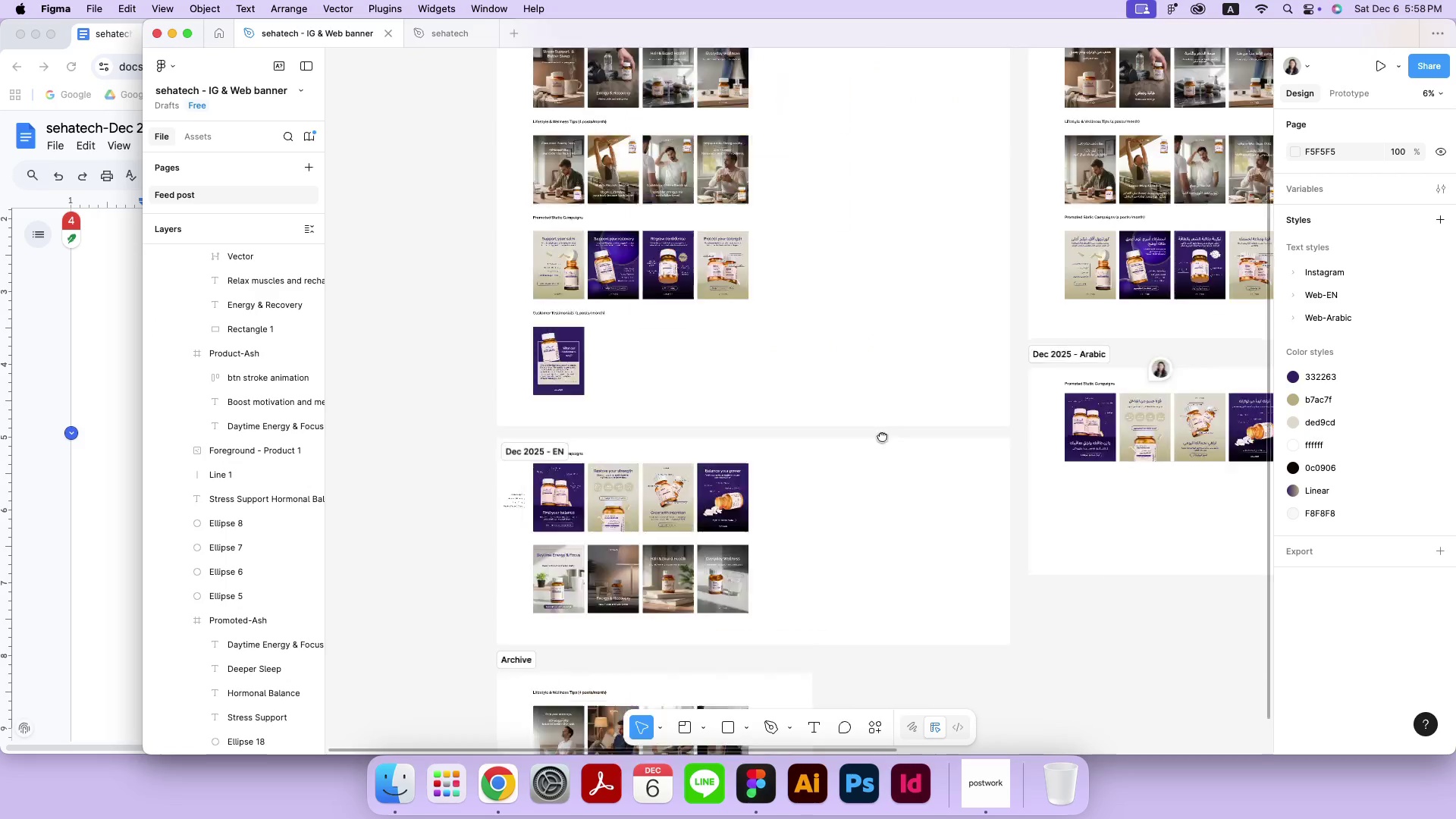 
hold_key(key=Space, duration=1.51)
 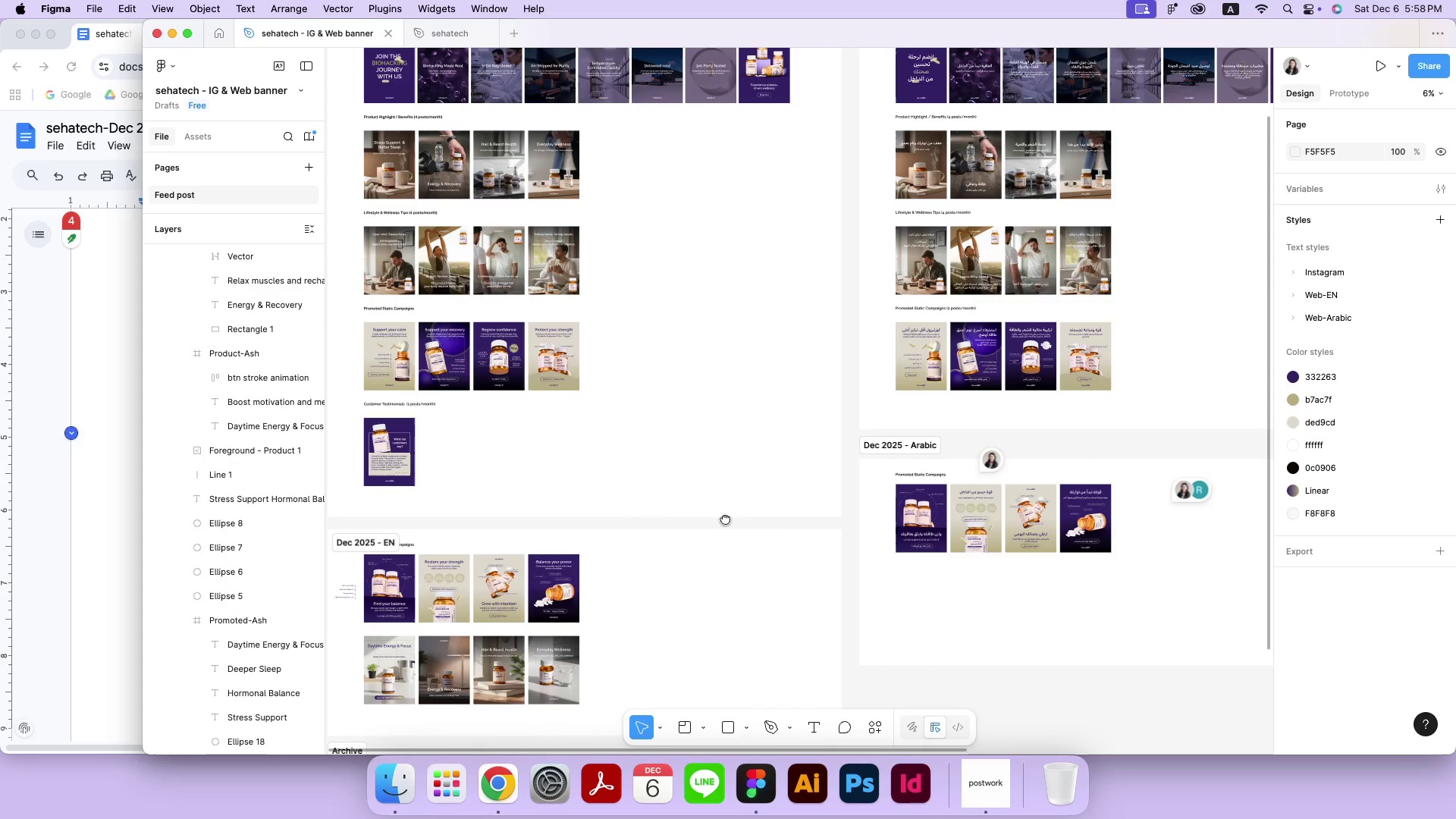 
left_click_drag(start_coordinate=[1116, 249], to_coordinate=[1017, 272])
 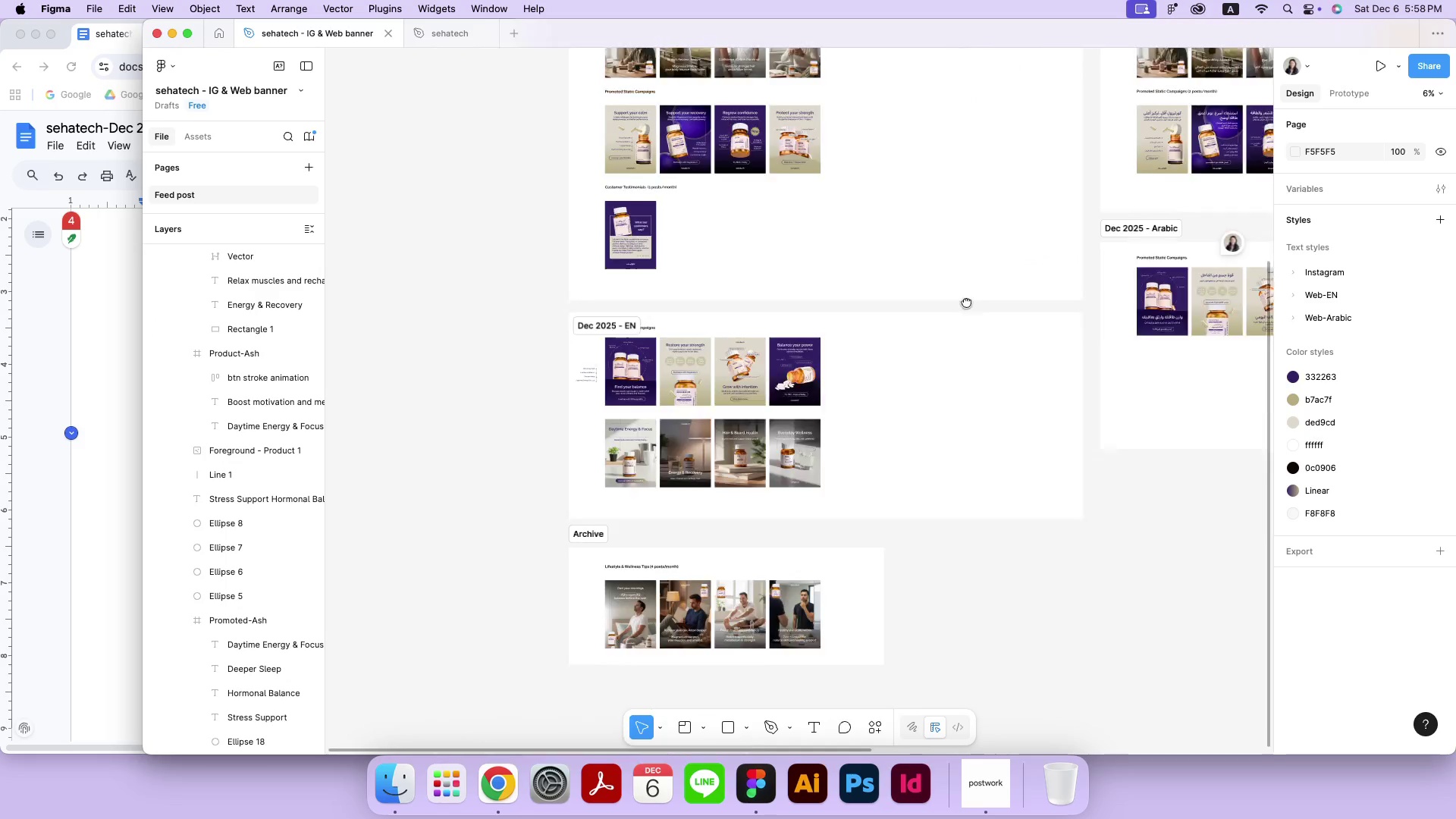 
hold_key(key=Space, duration=1.15)
 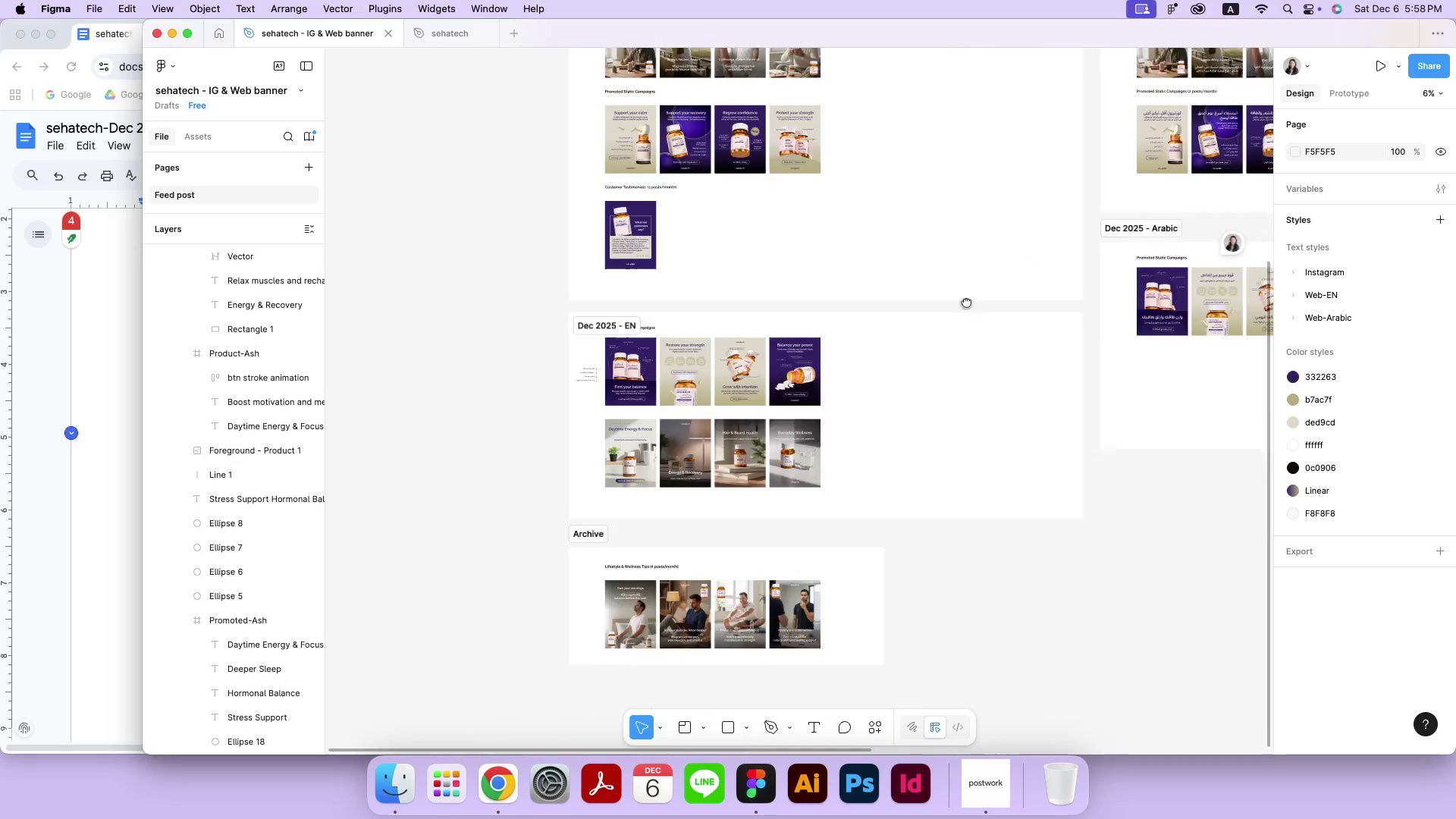 
key(Meta+Equal)
 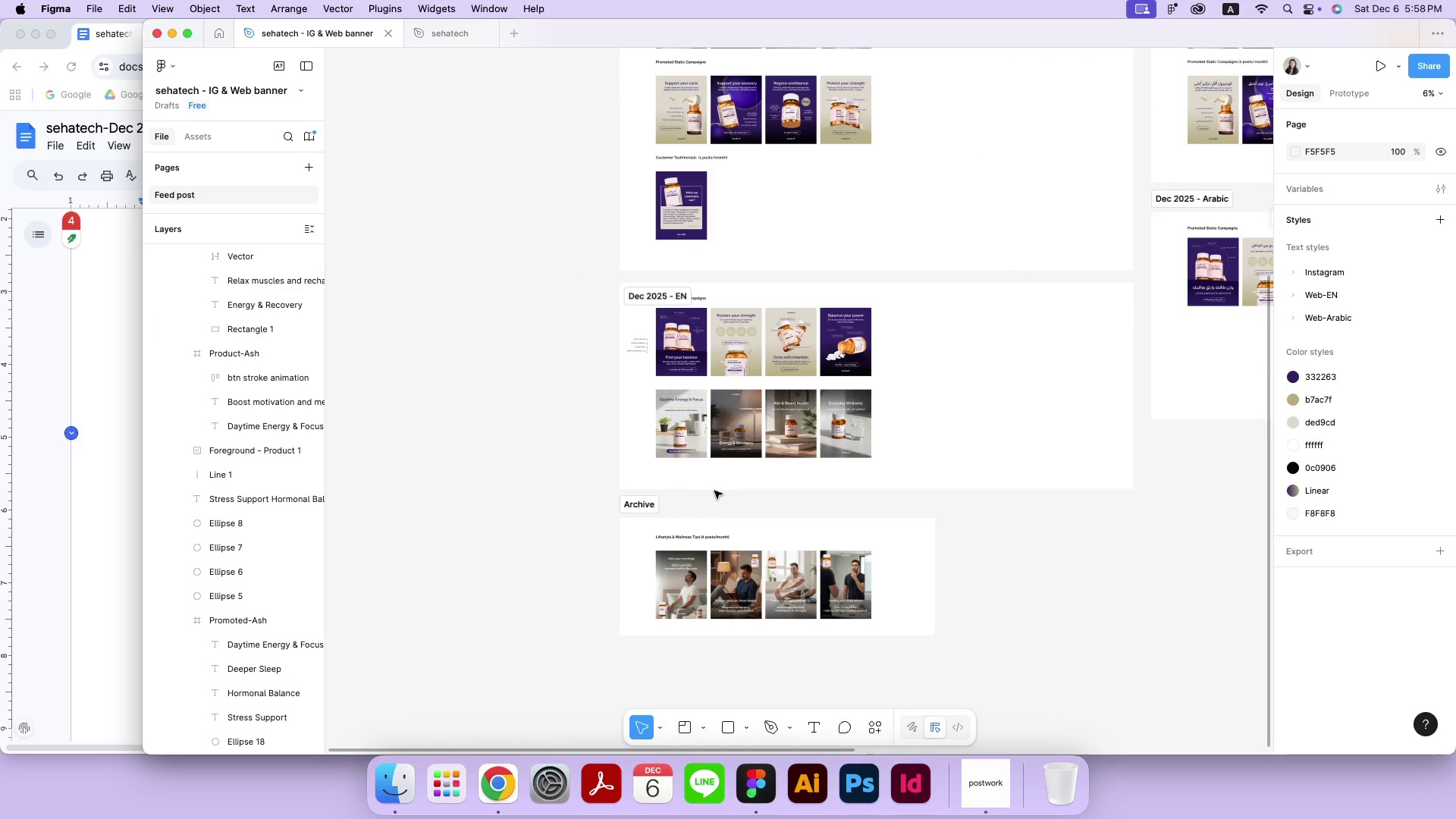 
key(Meta+Equal)
 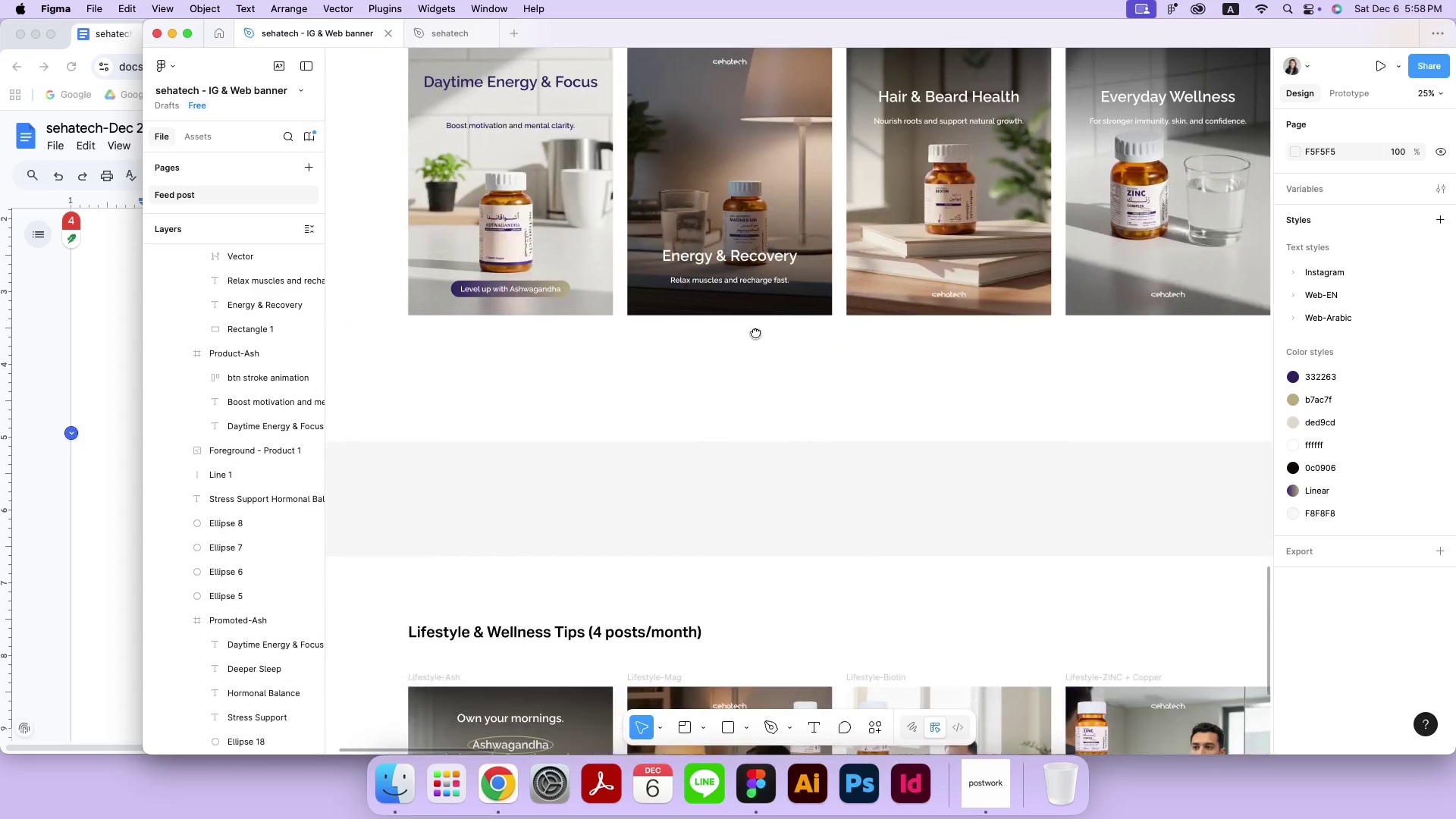 
hold_key(key=Space, duration=1.15)
 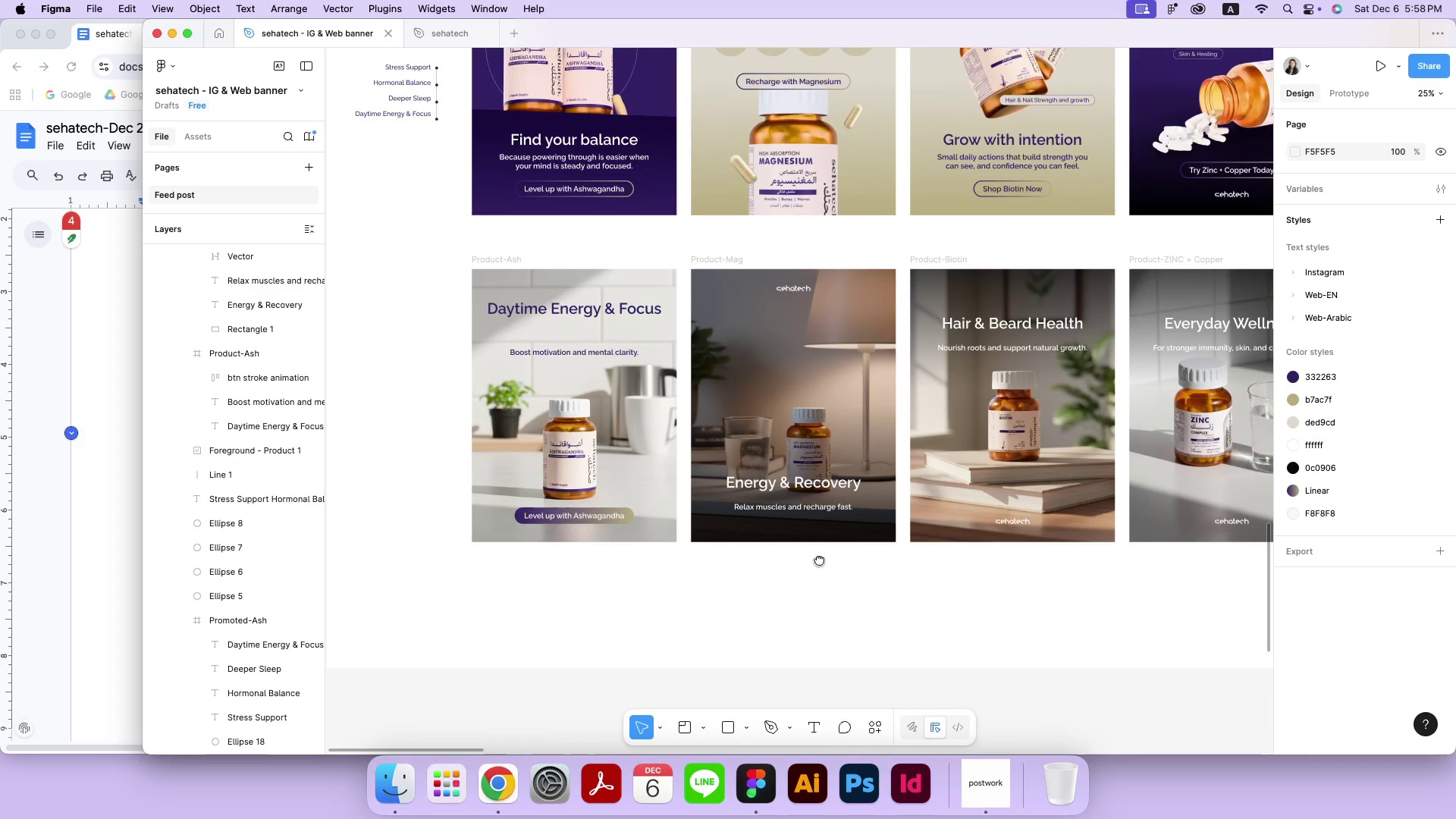 
left_click_drag(start_coordinate=[572, 643], to_coordinate=[819, 559])
 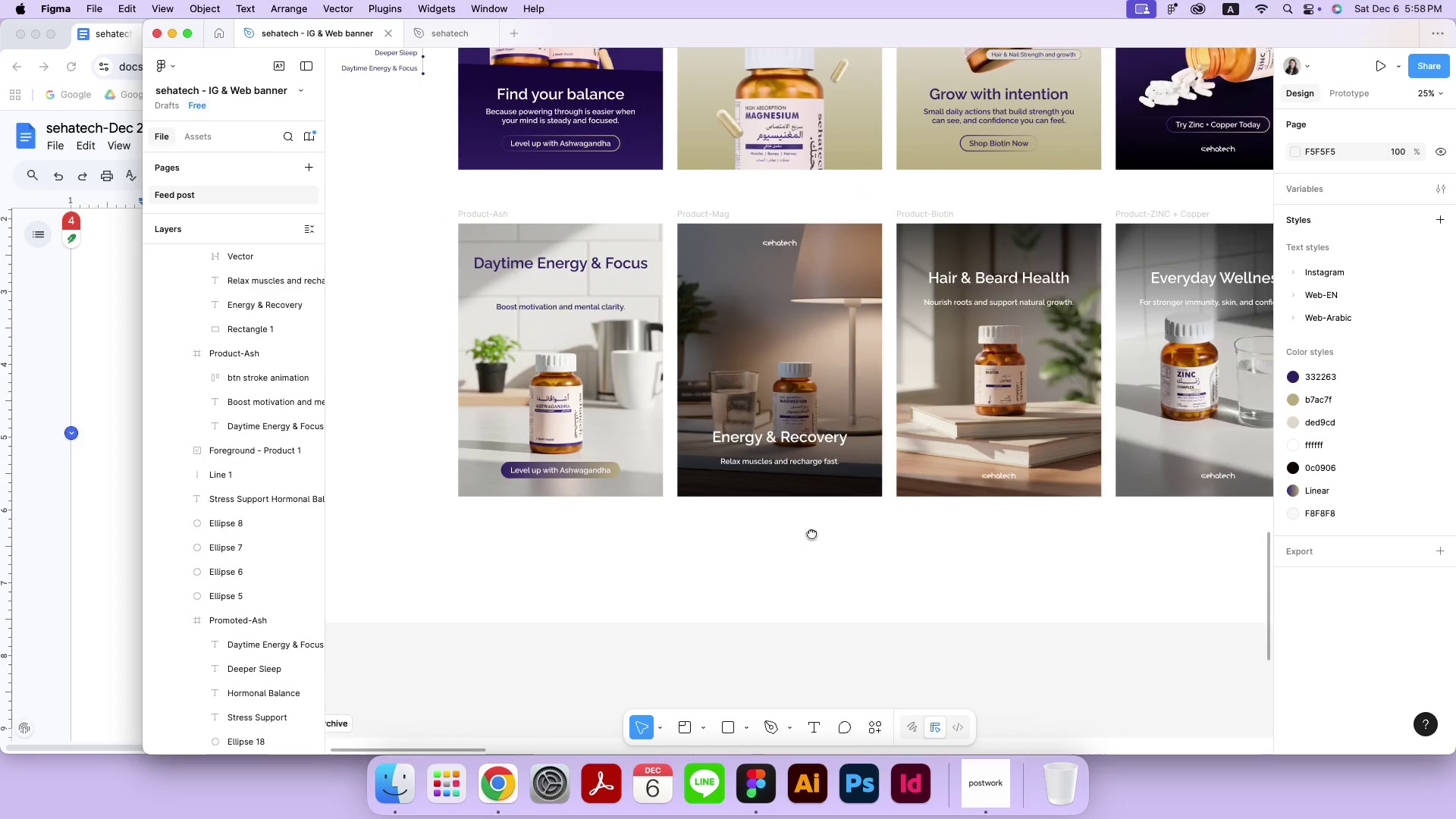 
key(Meta+Equal)
 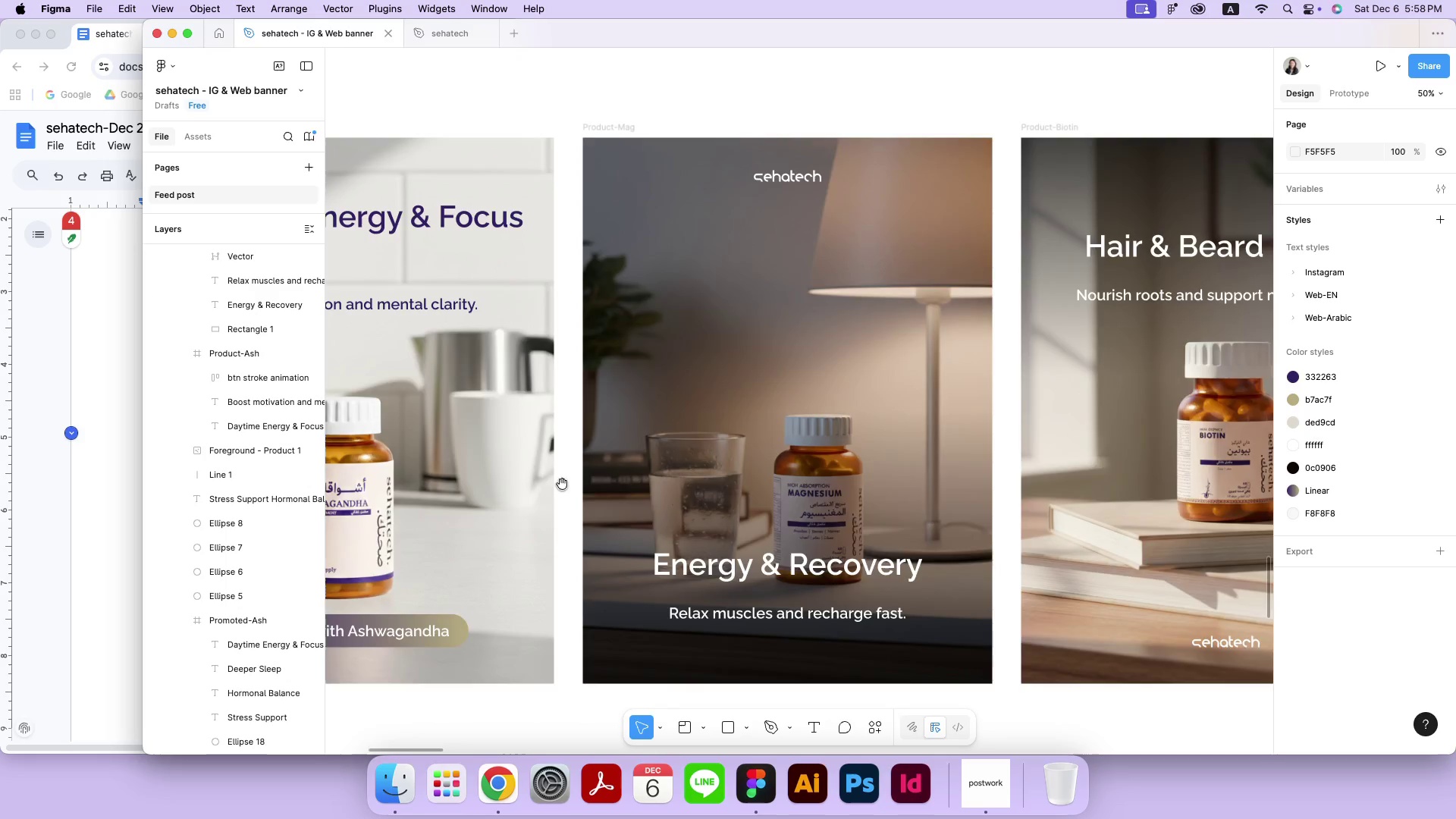 
hold_key(key=Space, duration=0.76)
 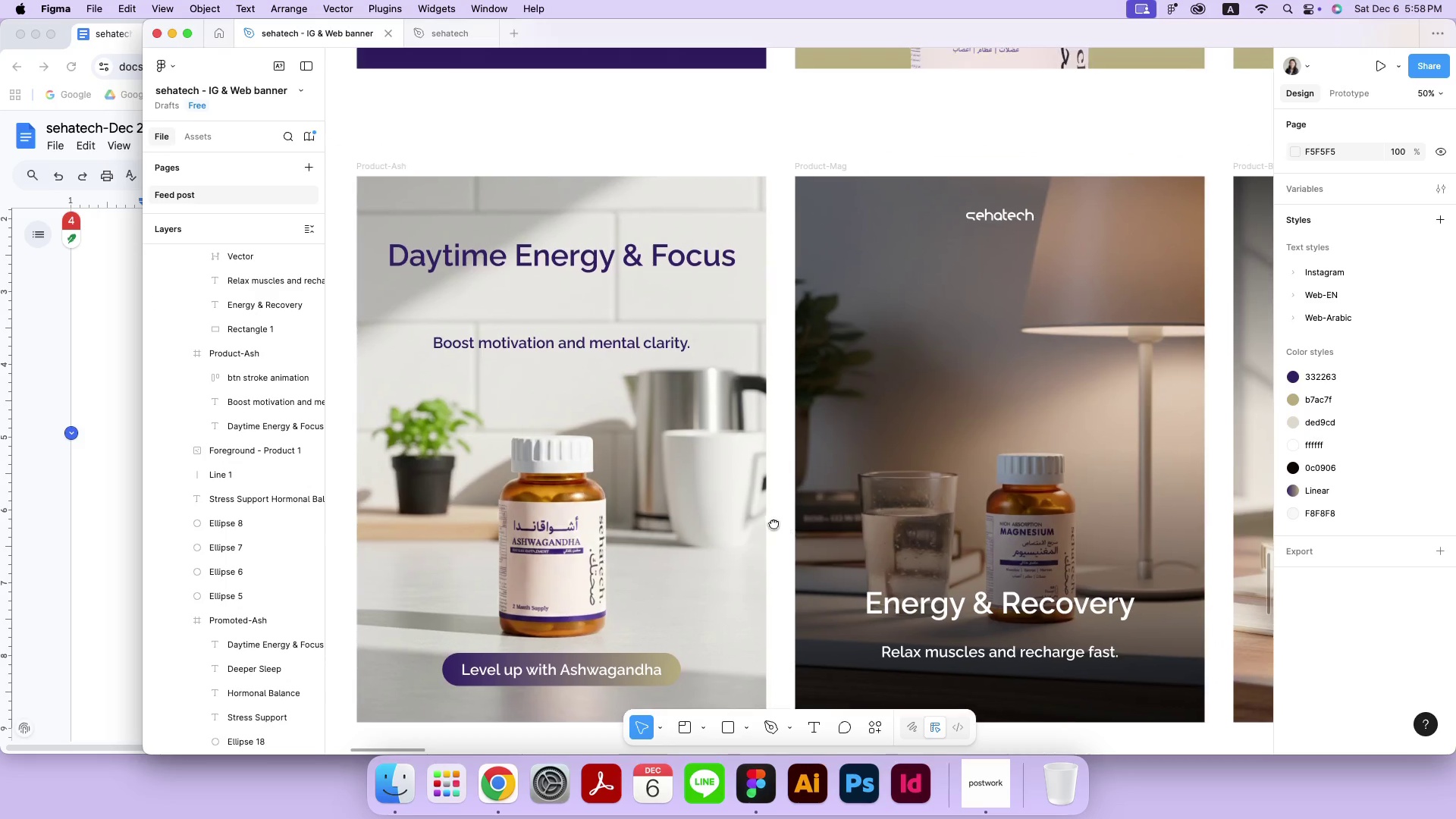 
left_click_drag(start_coordinate=[562, 484], to_coordinate=[774, 523])
 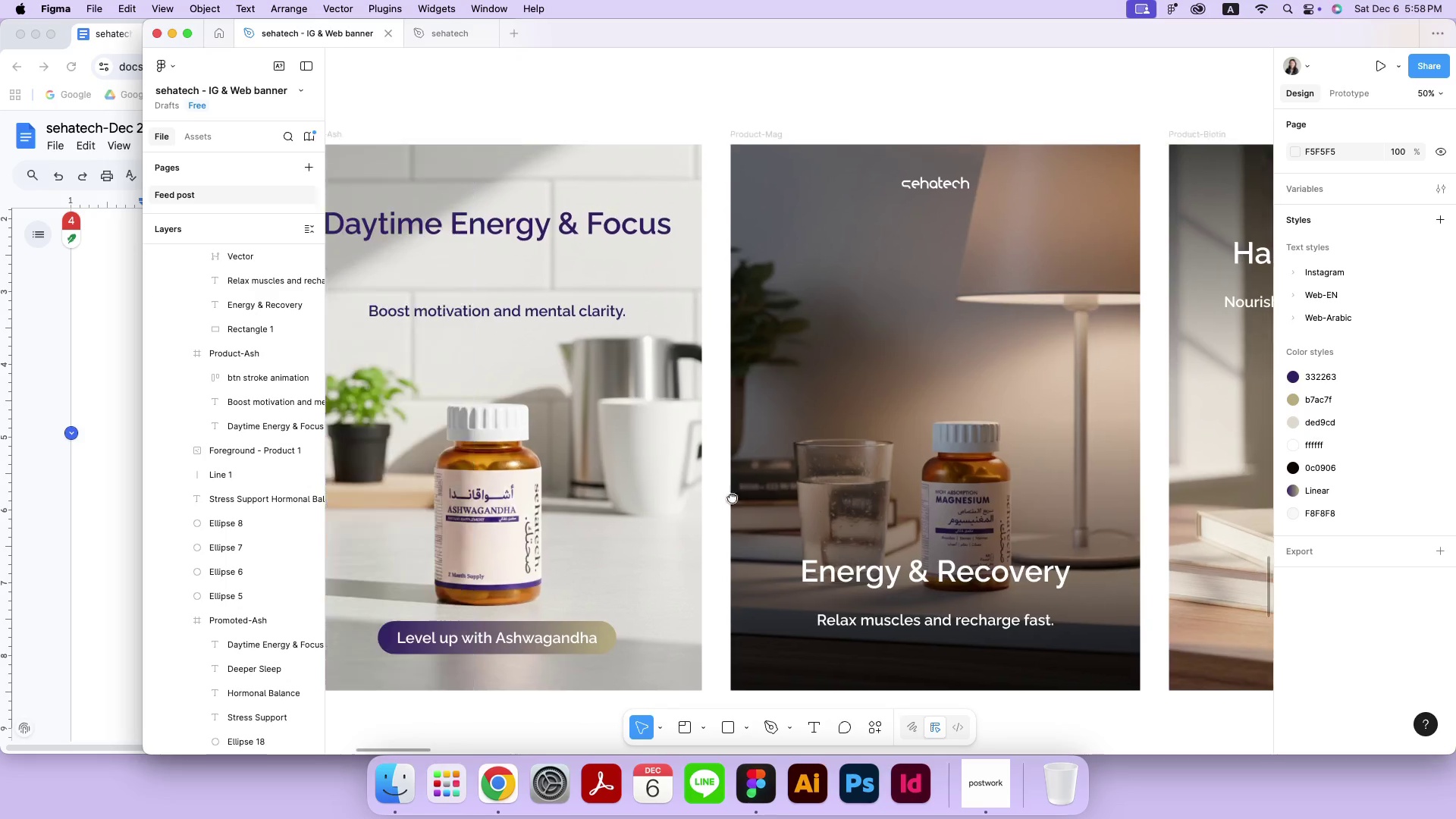 
left_click_drag(start_coordinate=[676, 340], to_coordinate=[674, 302])
 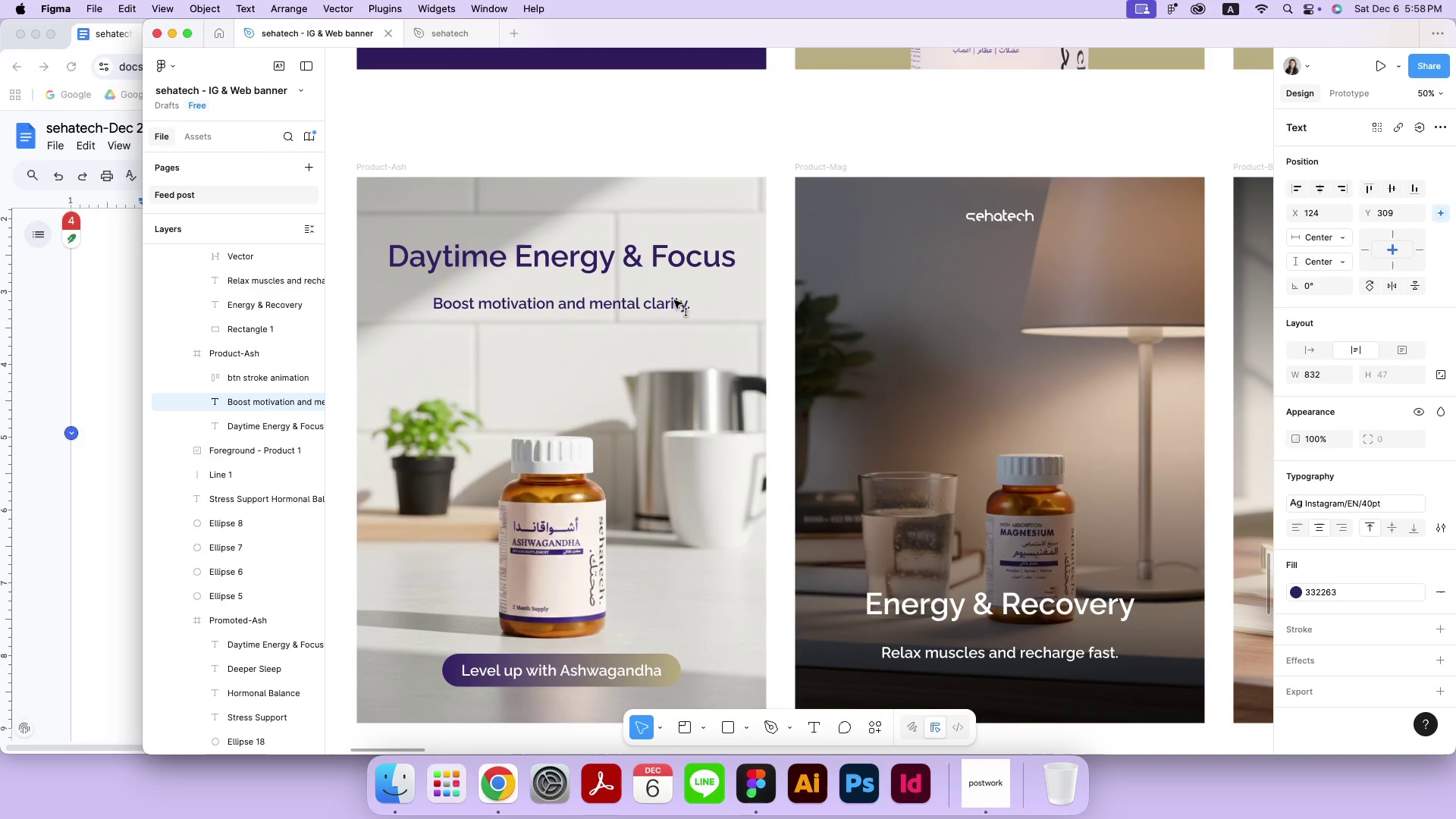 
hold_key(key=ShiftLeft, duration=1.95)
left_click([681, 265])
 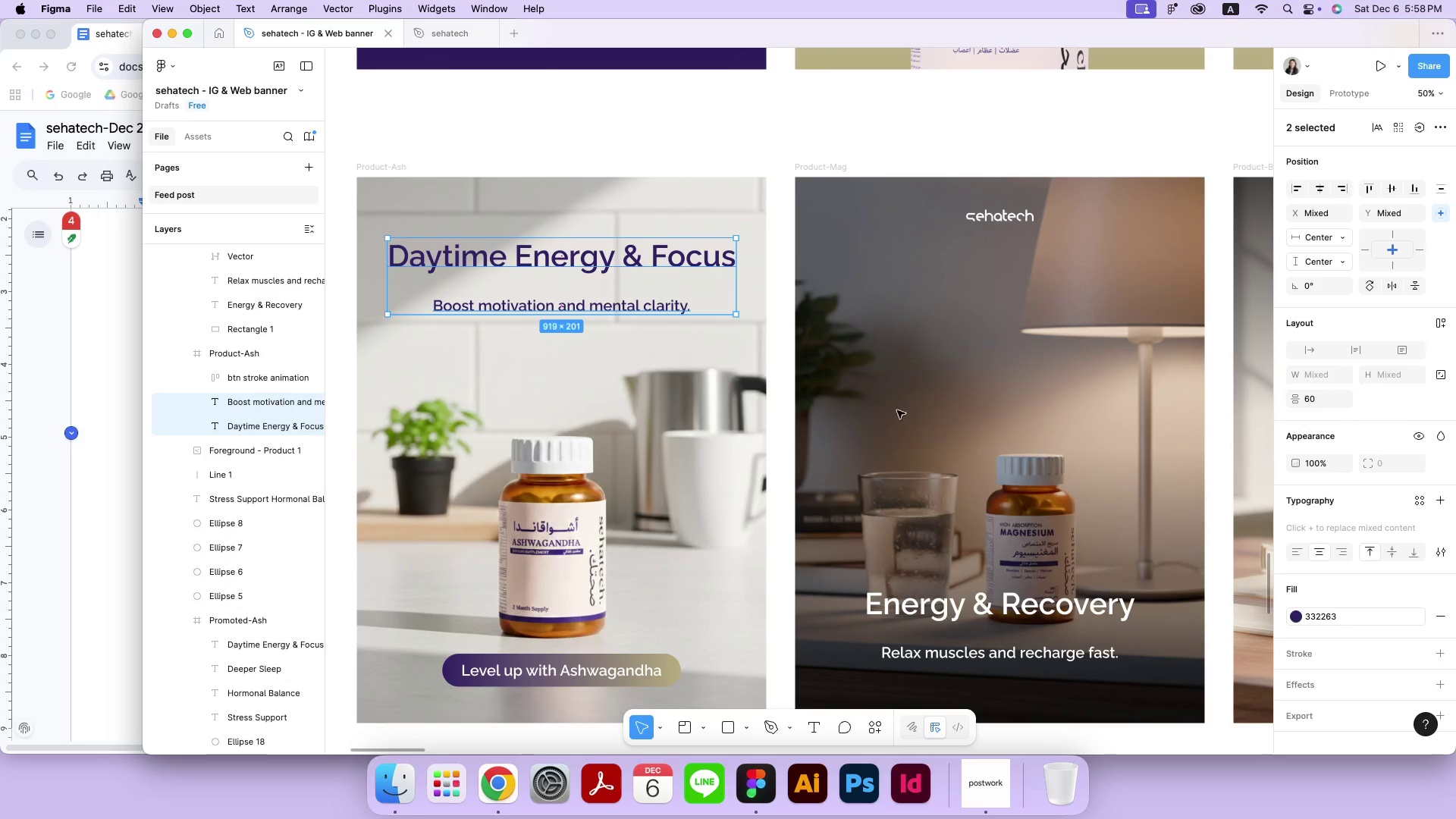 
left_click([774, 410])
 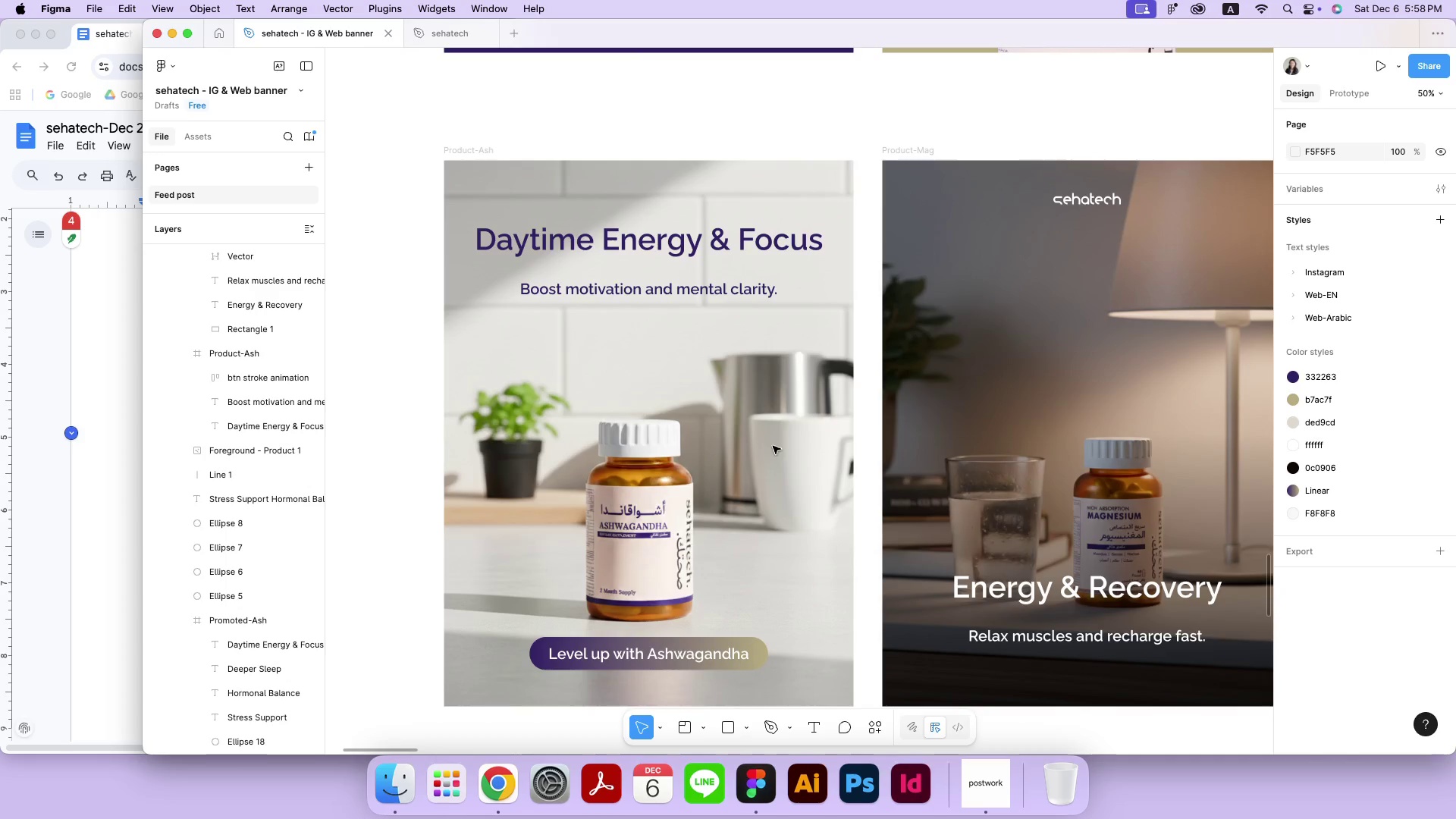 
hold_key(key=Space, duration=0.7)
 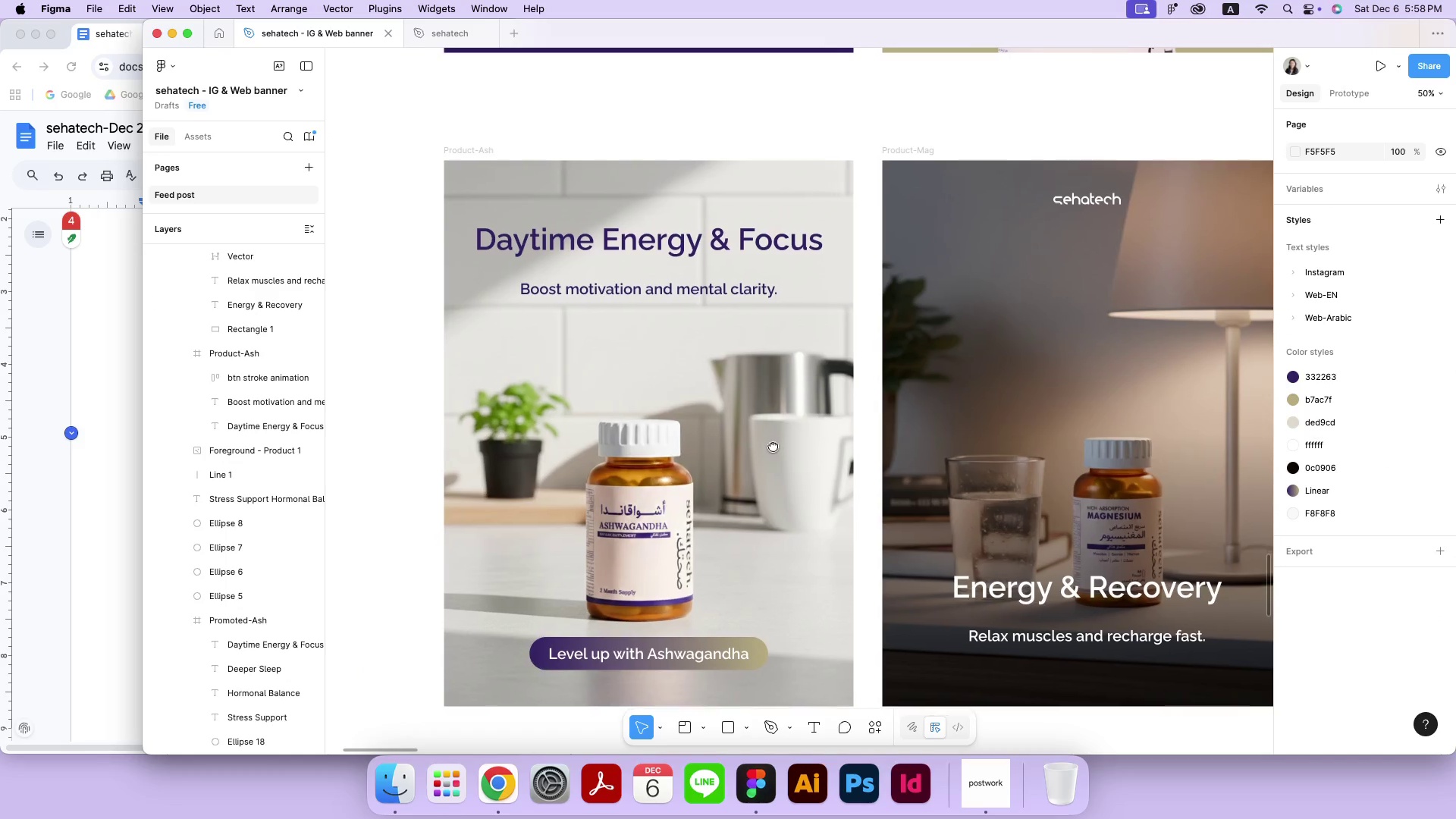 
left_click_drag(start_coordinate=[686, 463], to_coordinate=[773, 446])
 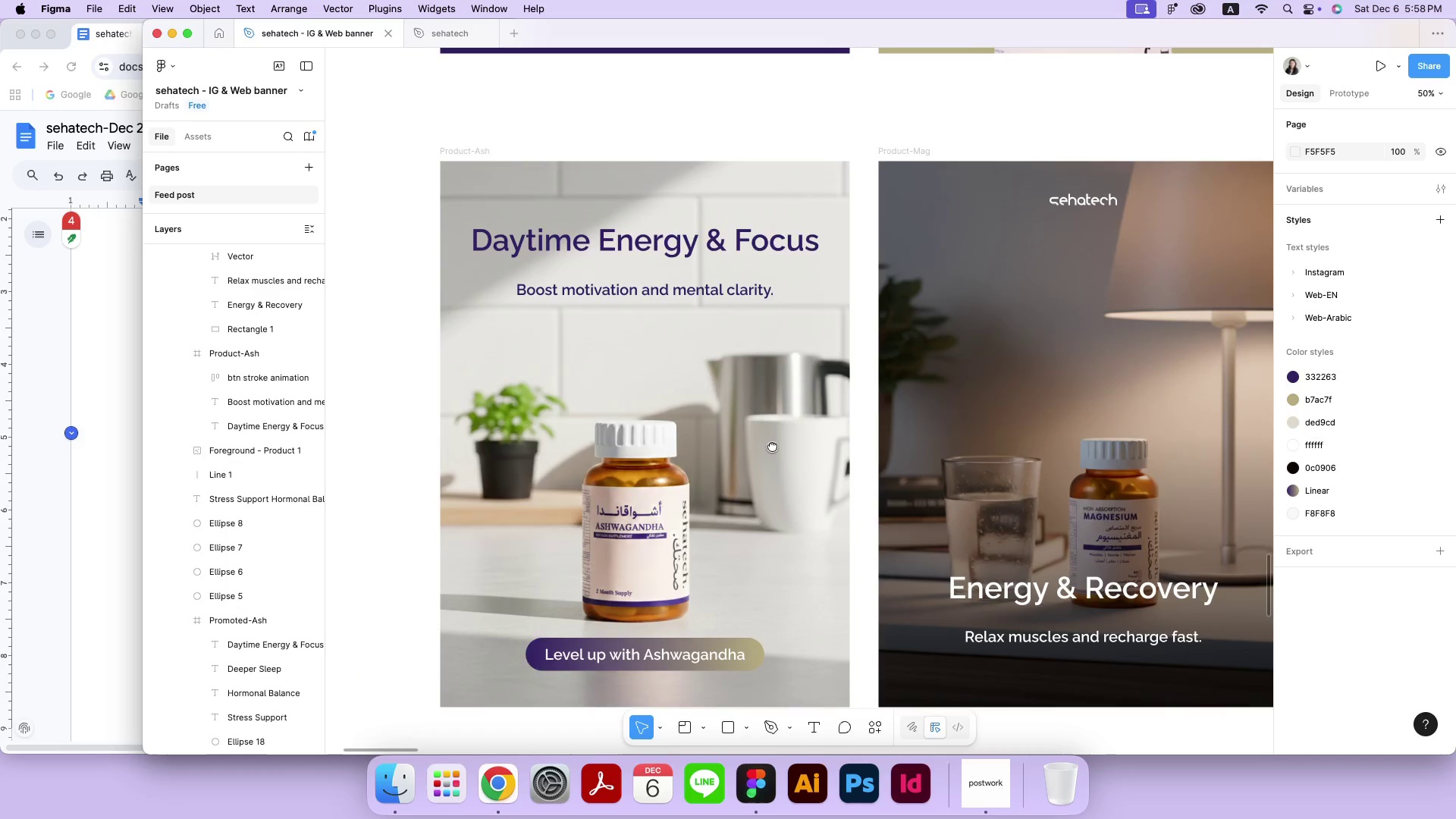 
left_click([451, 149])
 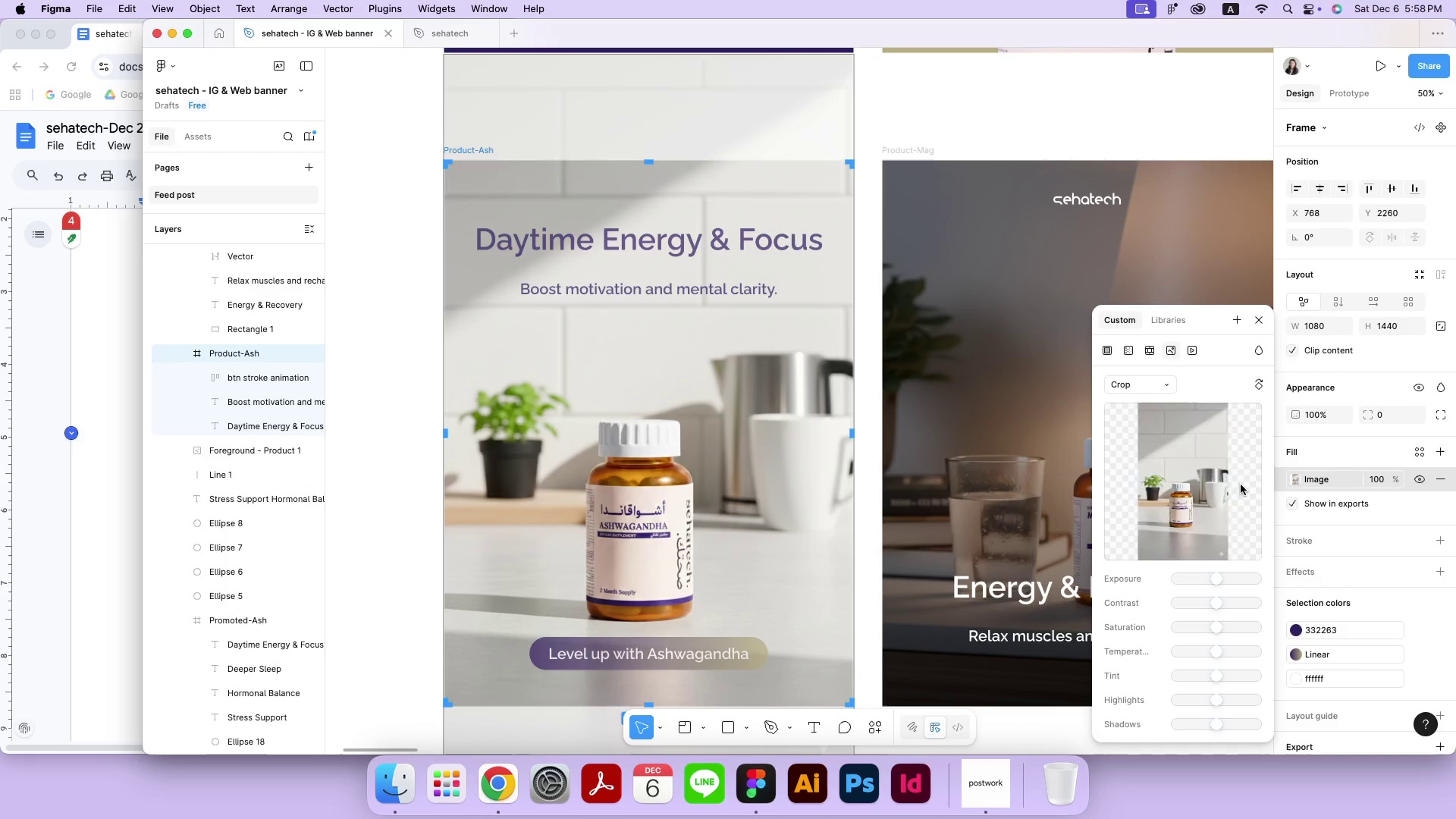 
left_click([1205, 482])
 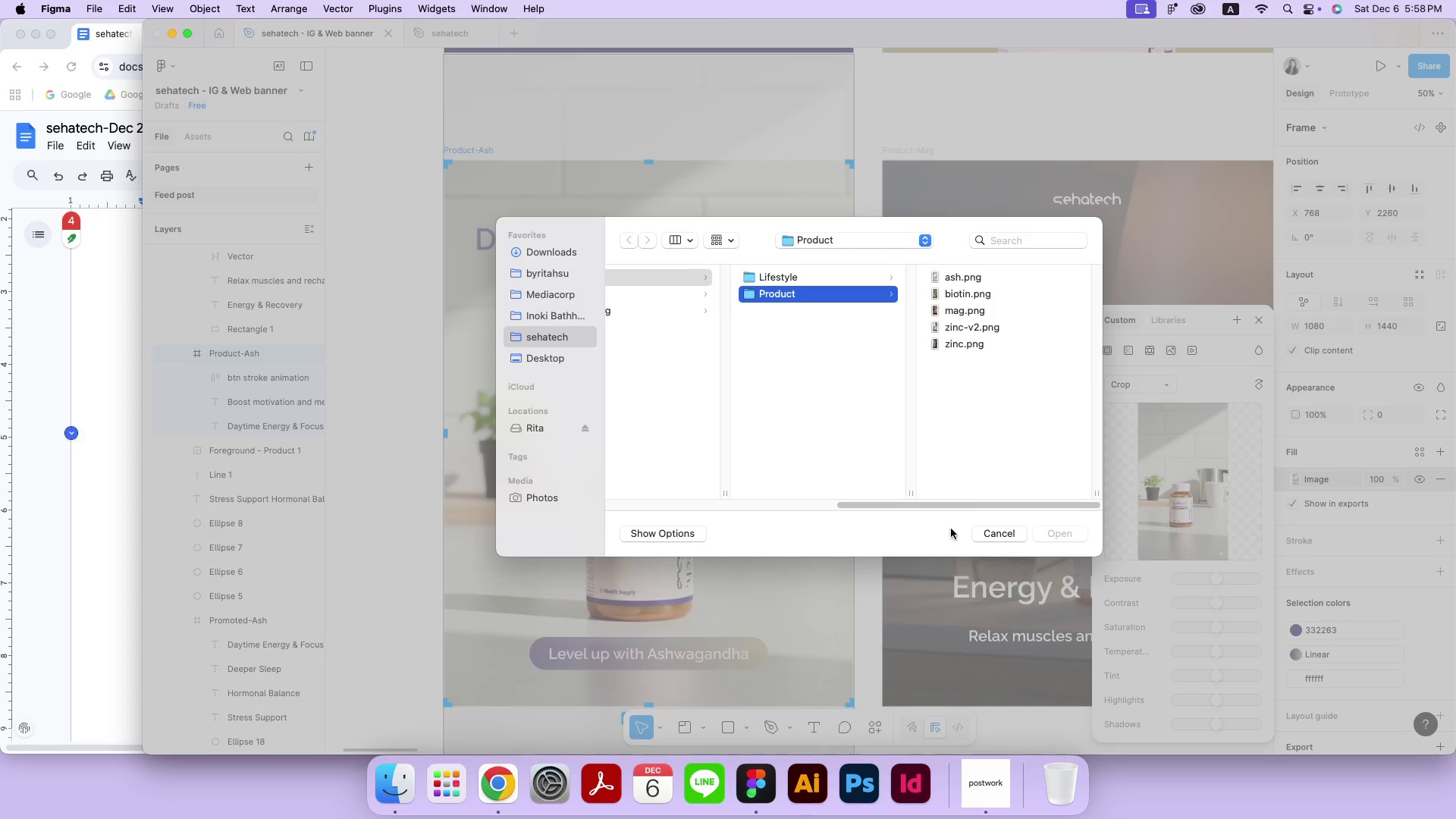 
left_click([1014, 533])
 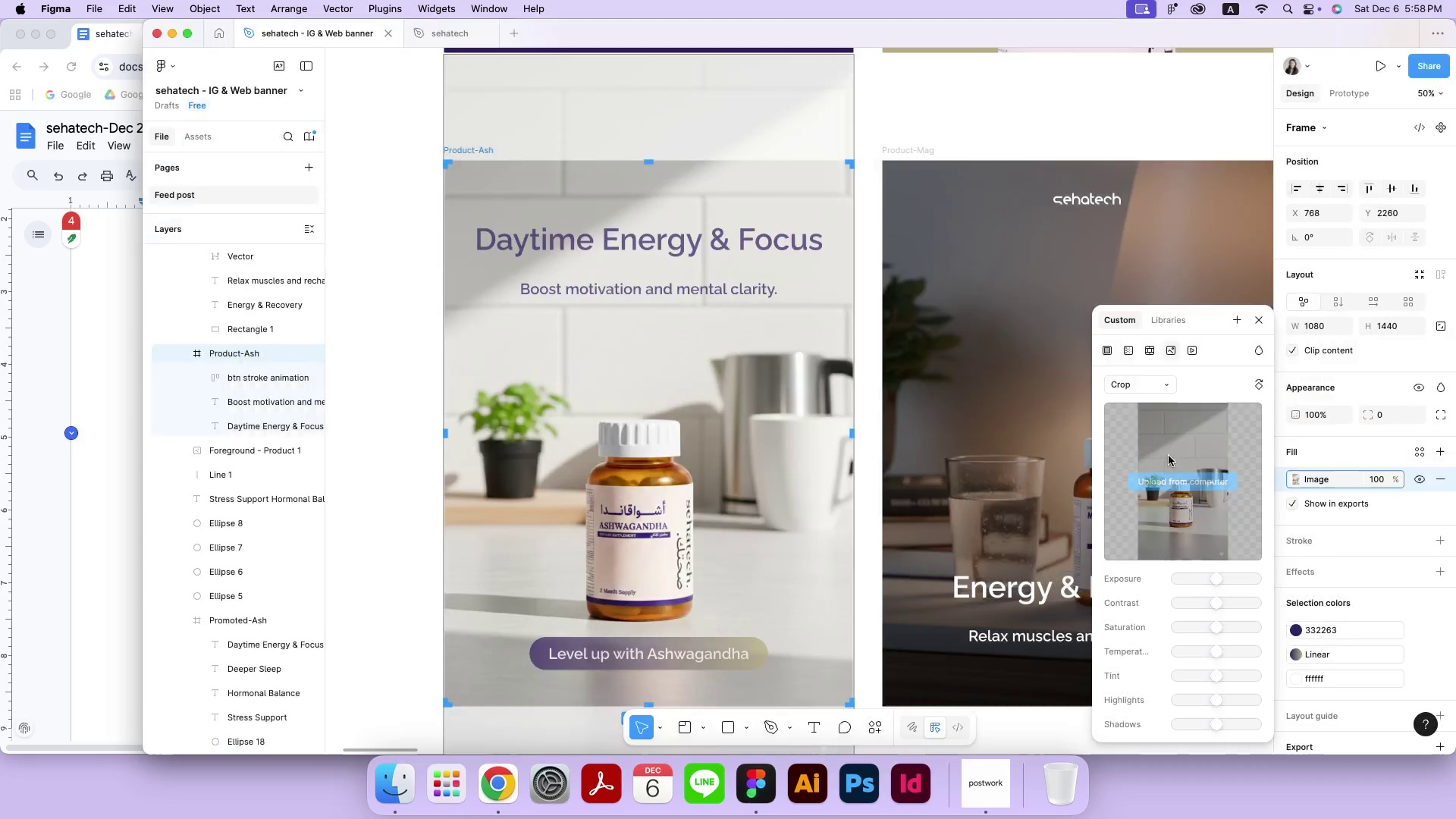 
left_click_drag(start_coordinate=[743, 470], to_coordinate=[745, 445])
 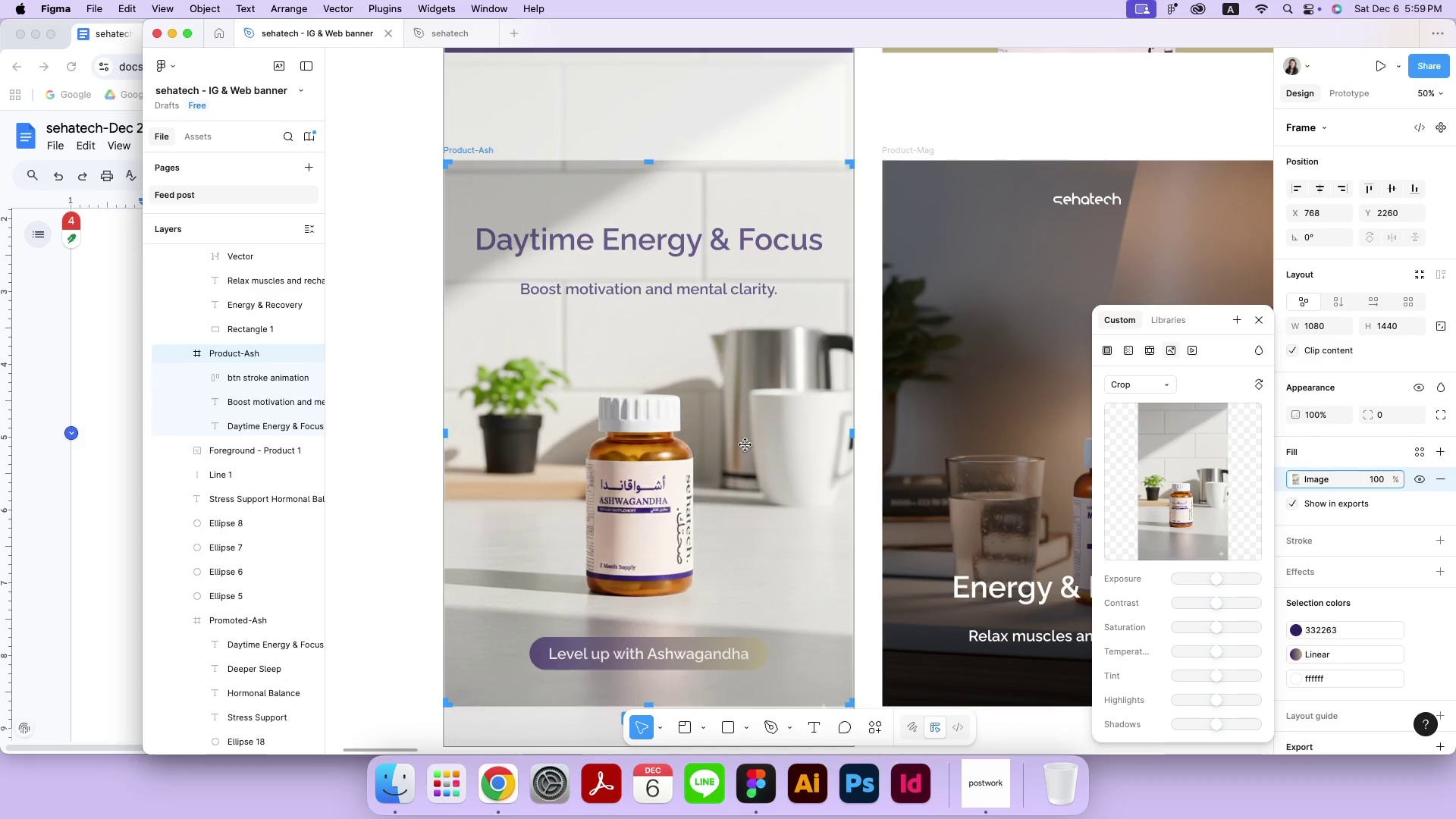 
hold_key(key=ShiftLeft, duration=3.49)
 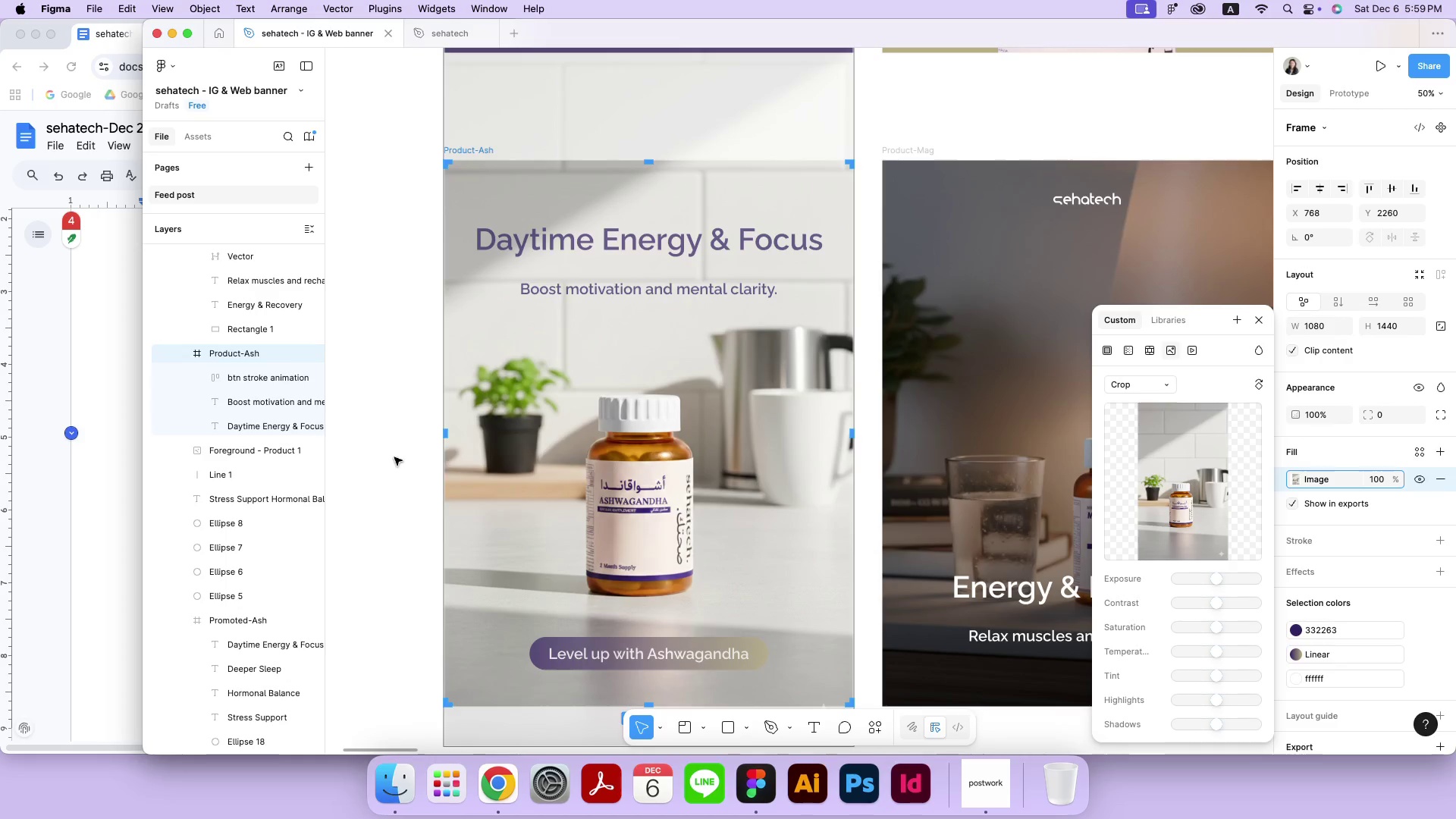 
double_click([384, 452])
 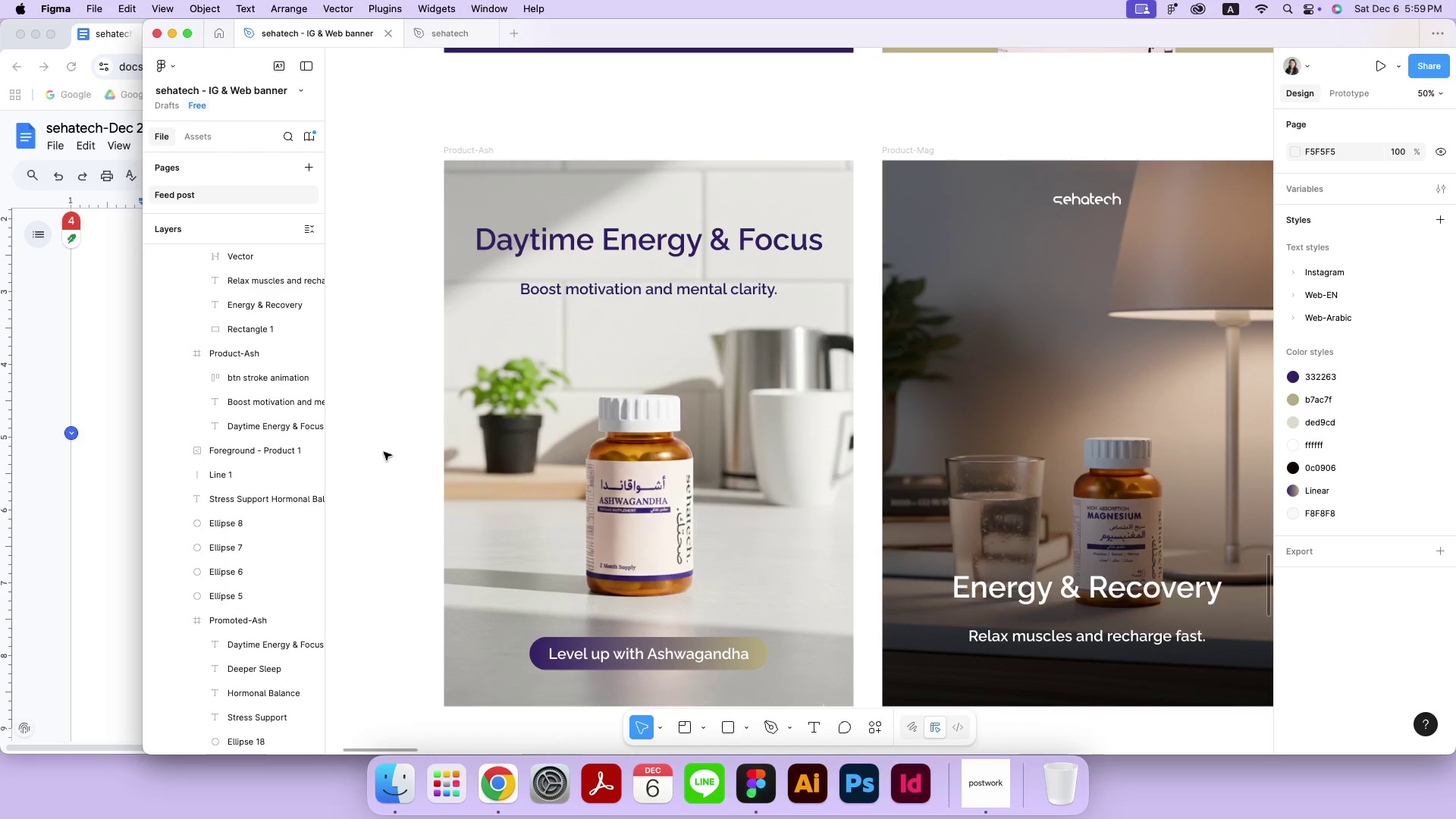 
scroll: coordinate [384, 452], scroll_direction: down, amount: 1.0
 